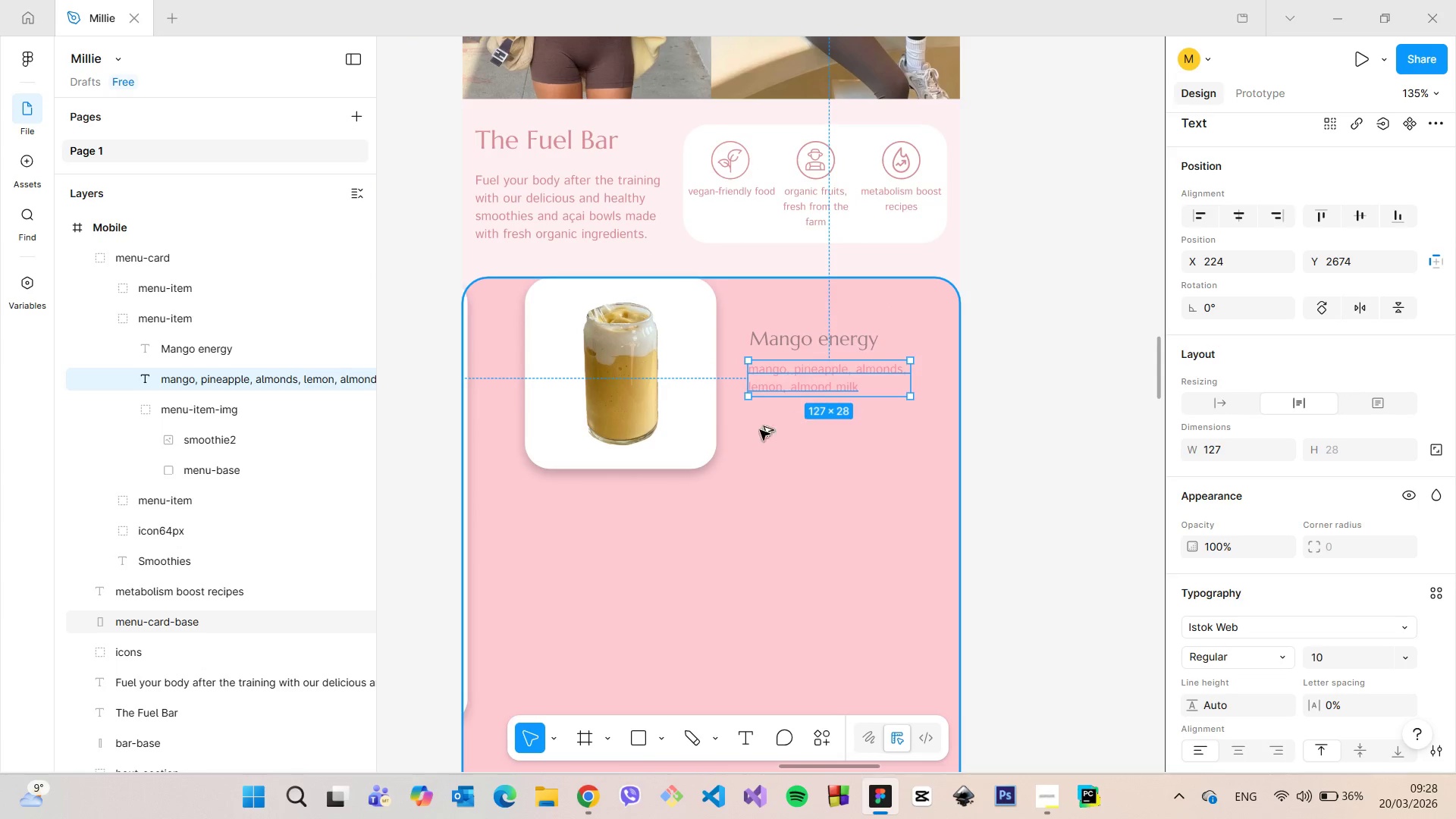 
hold_key(key=AltLeft, duration=0.62)
 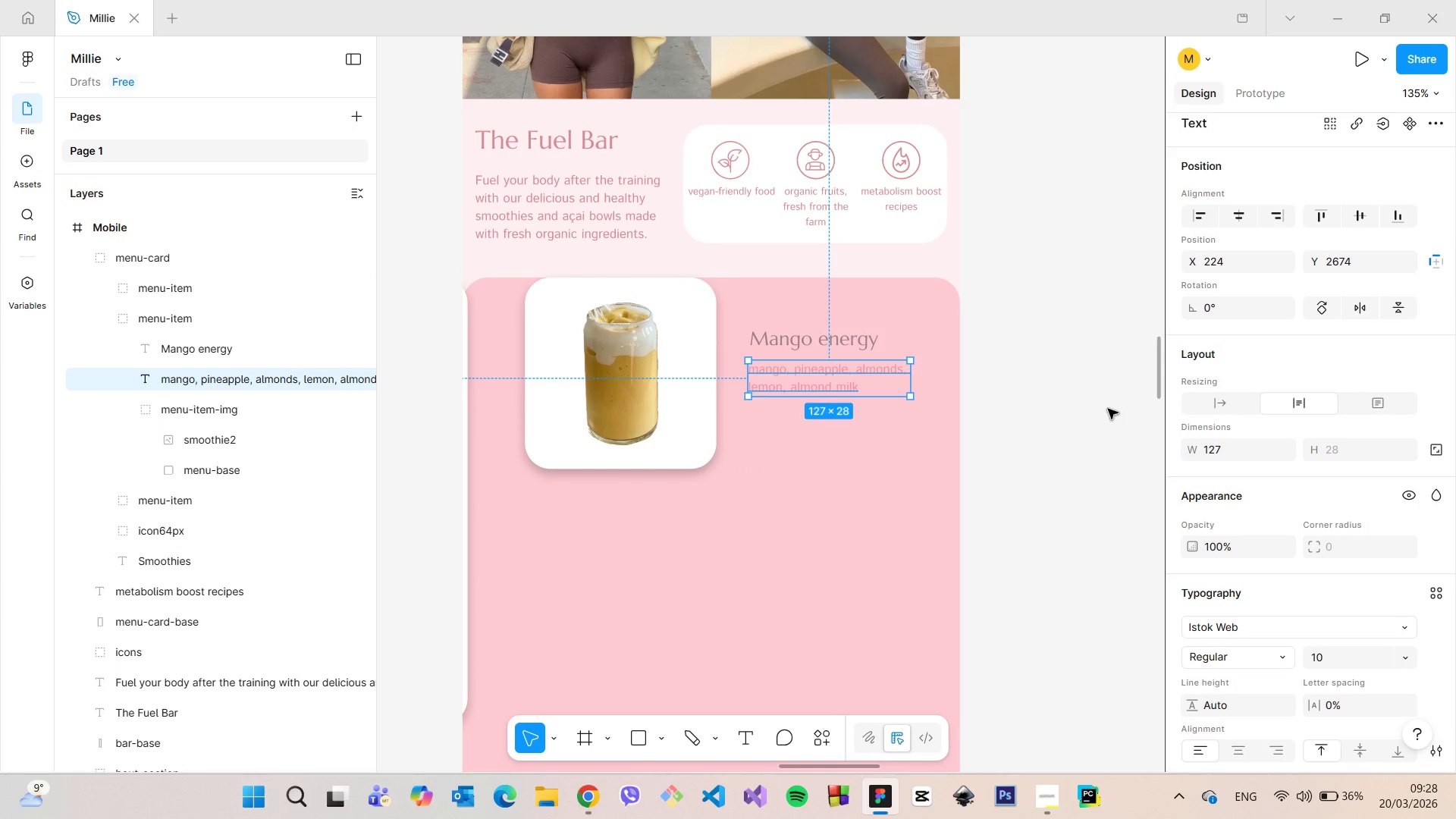 
left_click([1108, 409])
 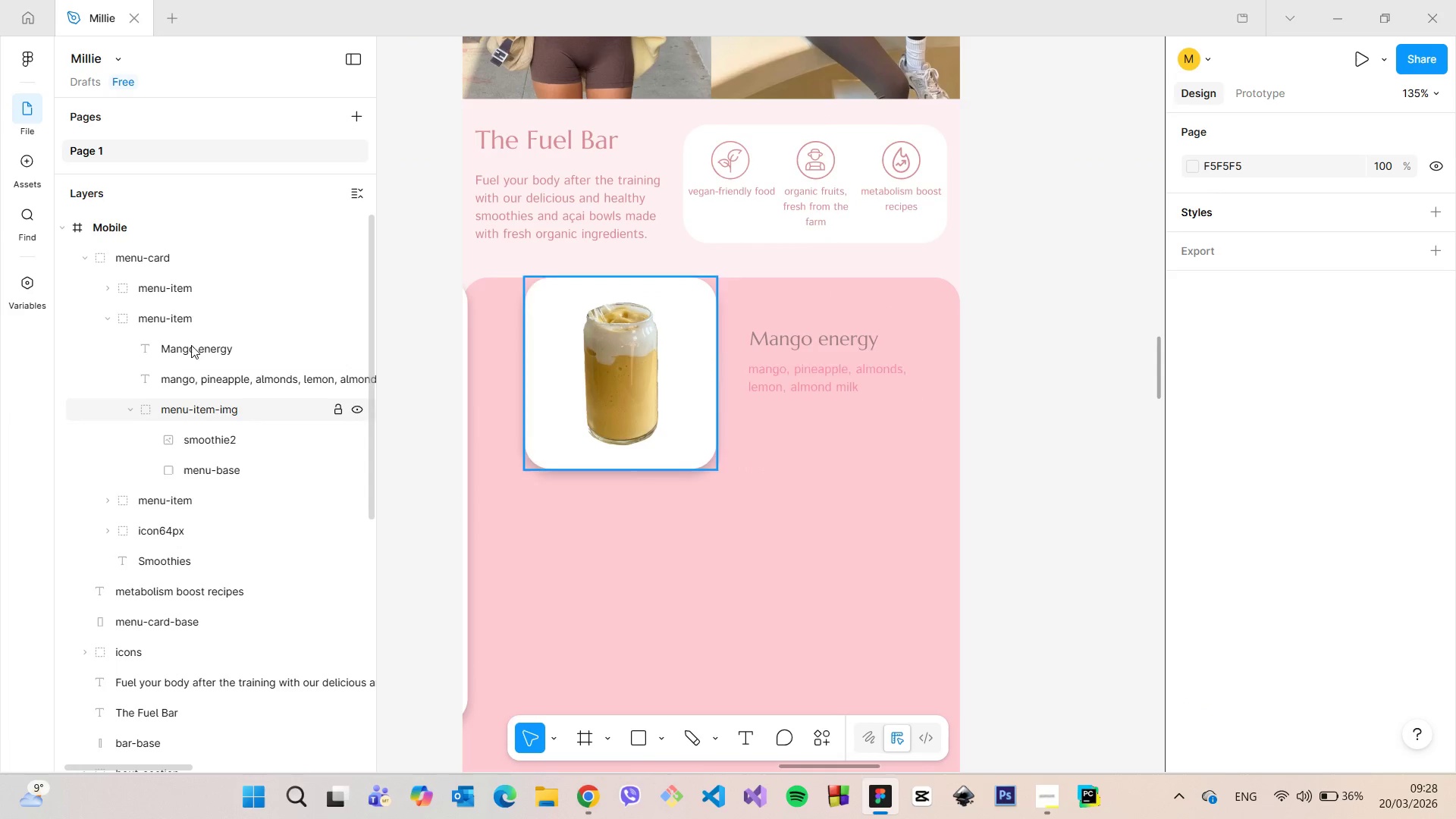 
left_click([187, 320])
 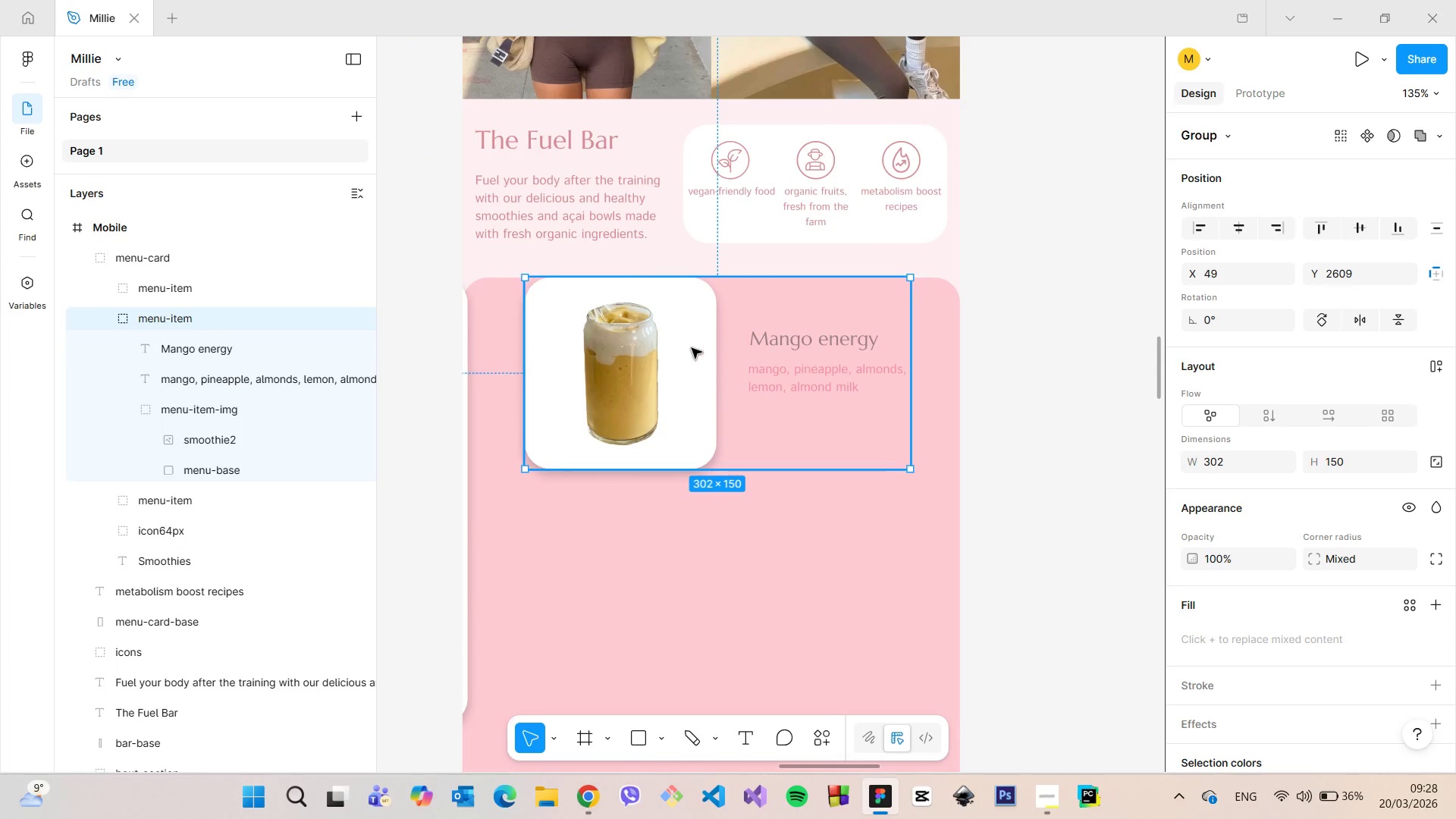 
left_click_drag(start_coordinate=[686, 347], to_coordinate=[685, 570])
 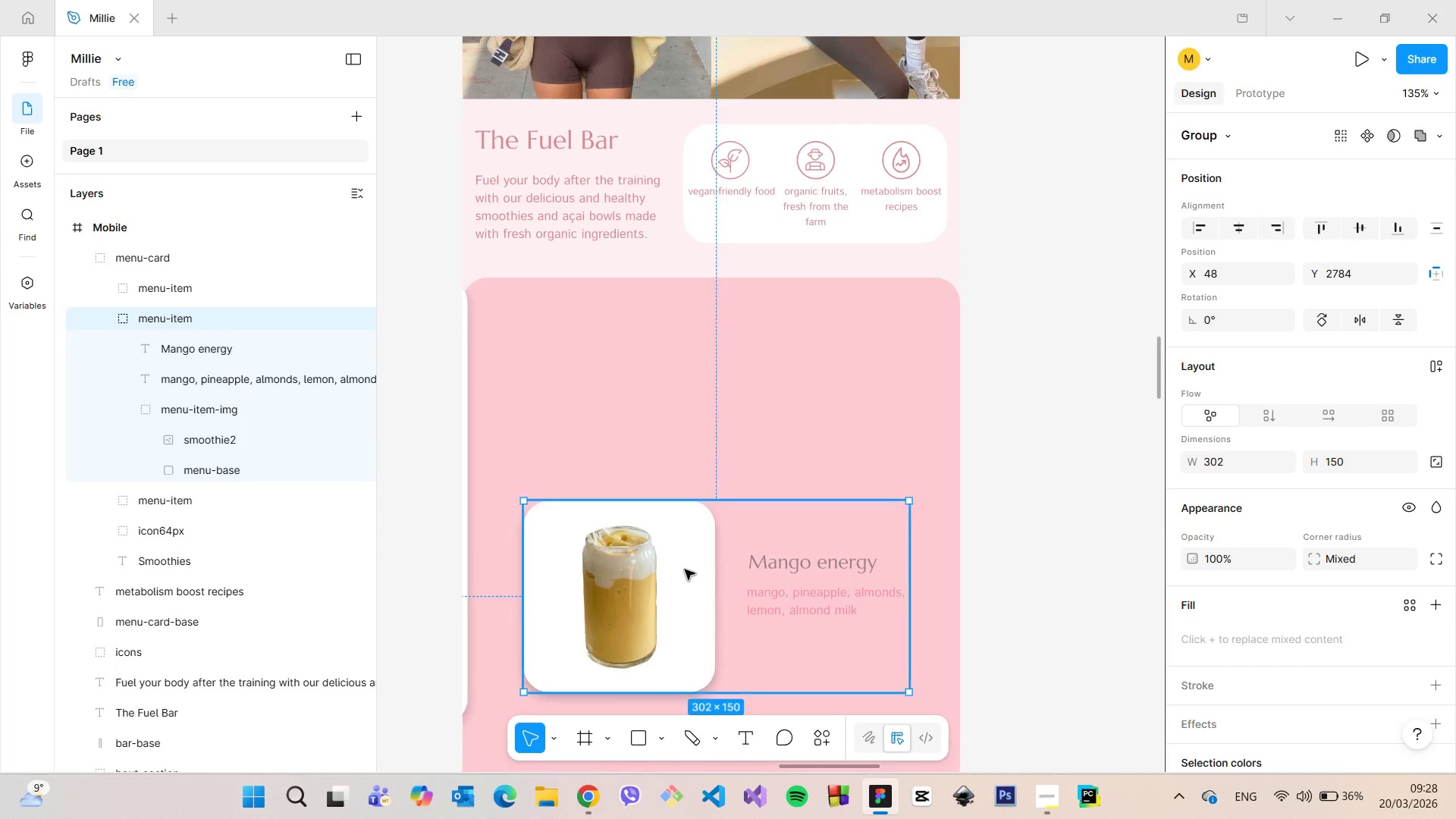 
scroll: coordinate [686, 570], scroll_direction: down, amount: 20.0
 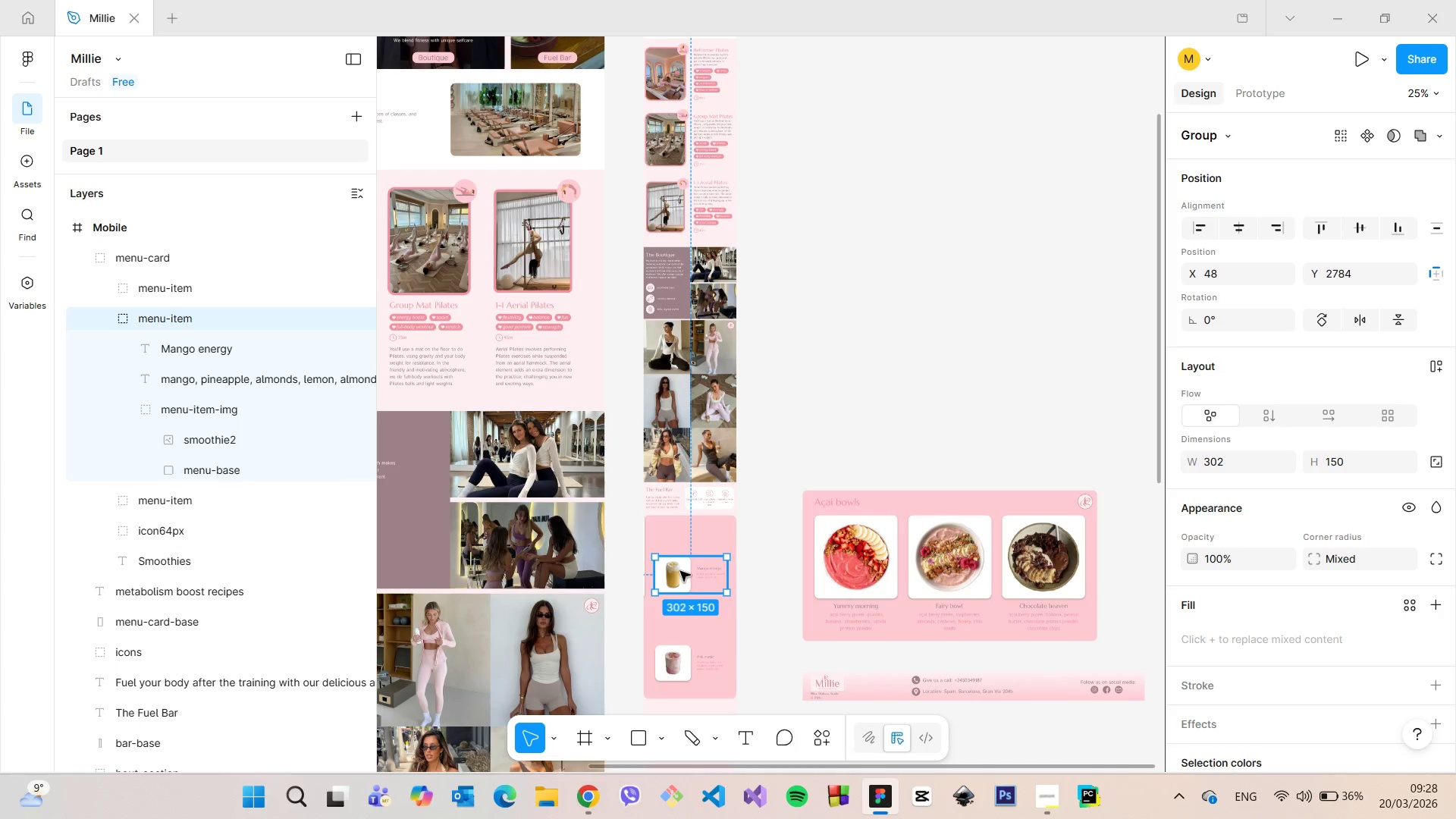 
left_click_drag(start_coordinate=[680, 571], to_coordinate=[681, 613])
 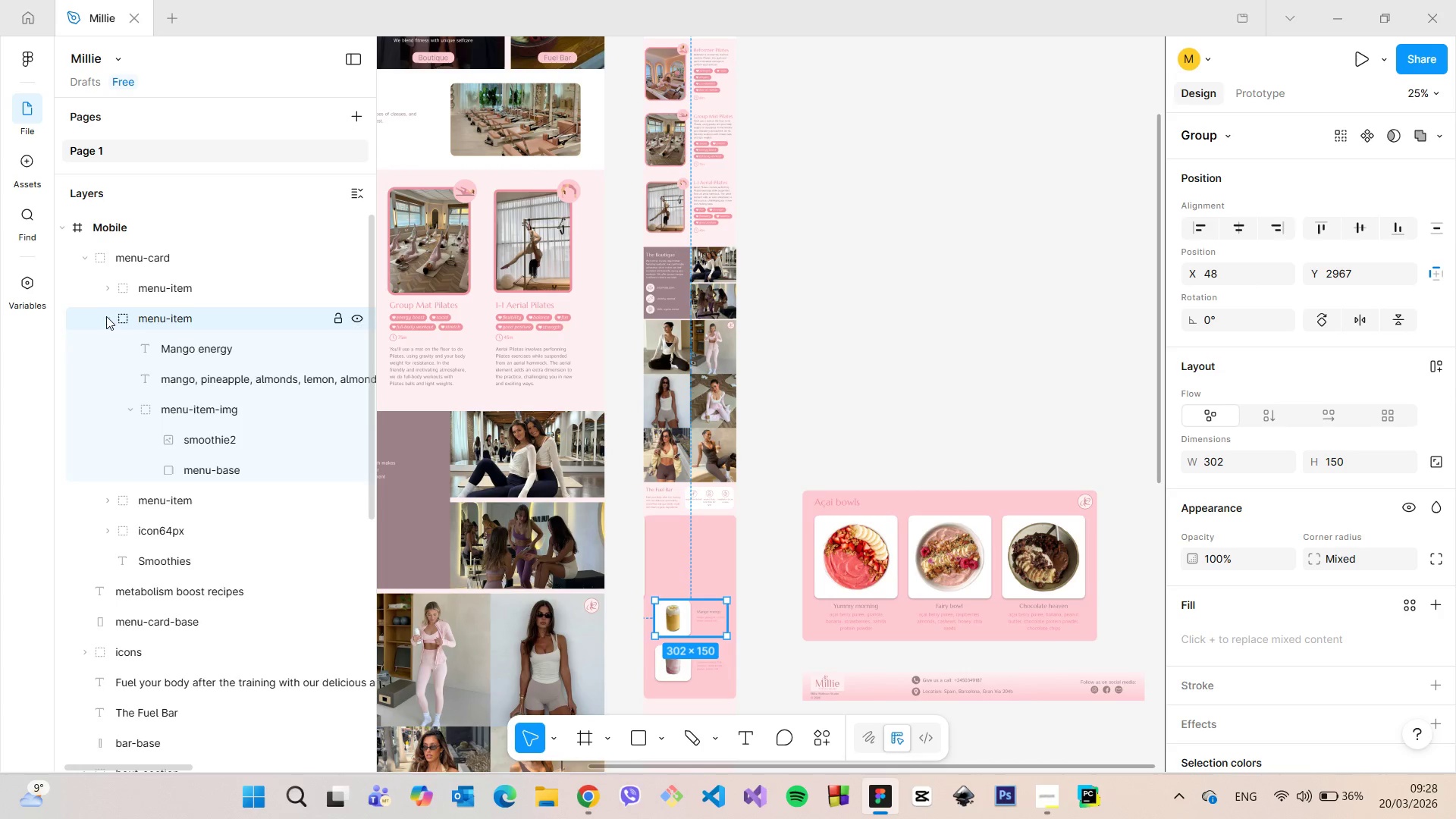 
left_click([104, 320])
 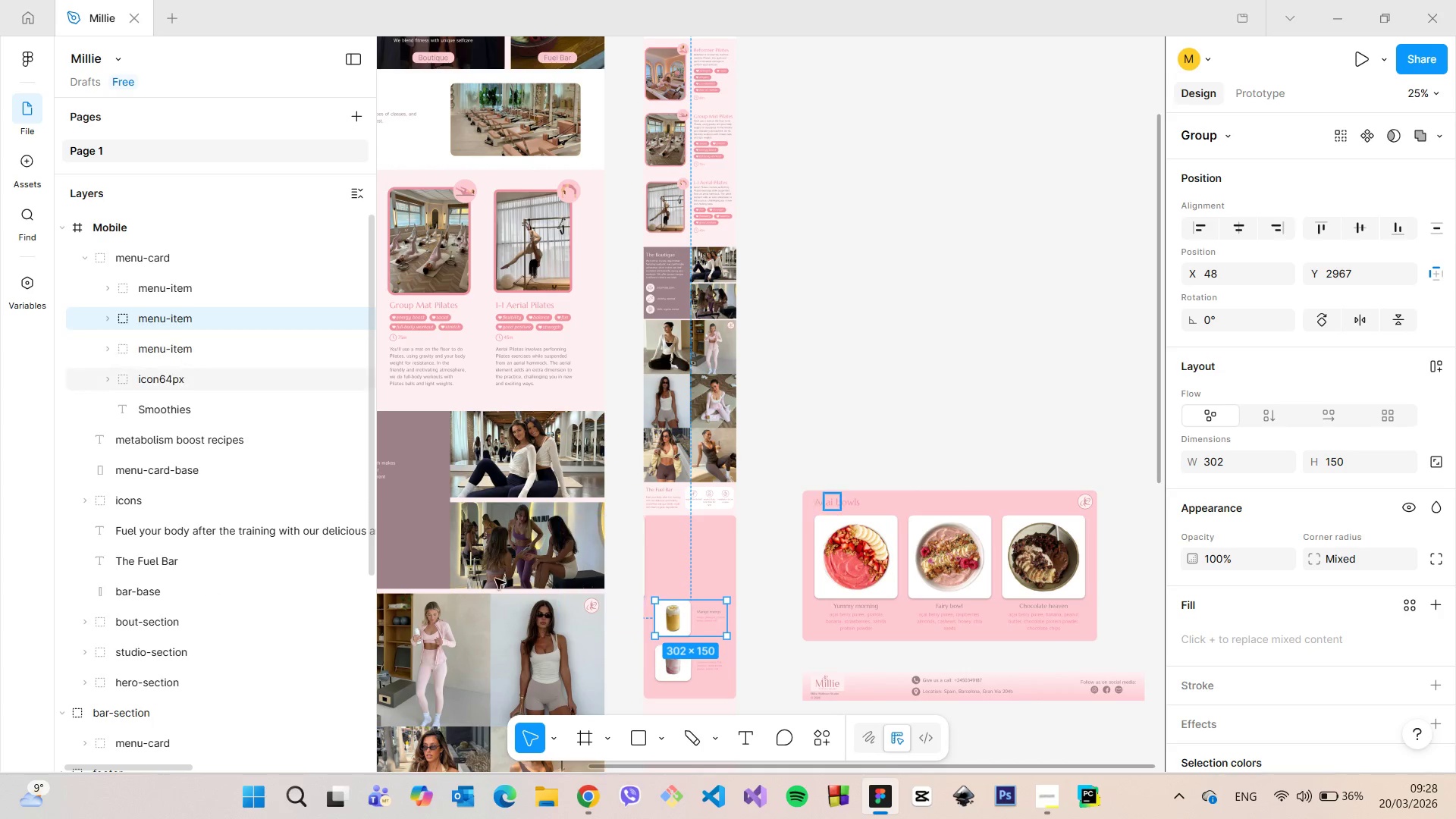 
scroll: coordinate [487, 633], scroll_direction: down, amount: 15.0
 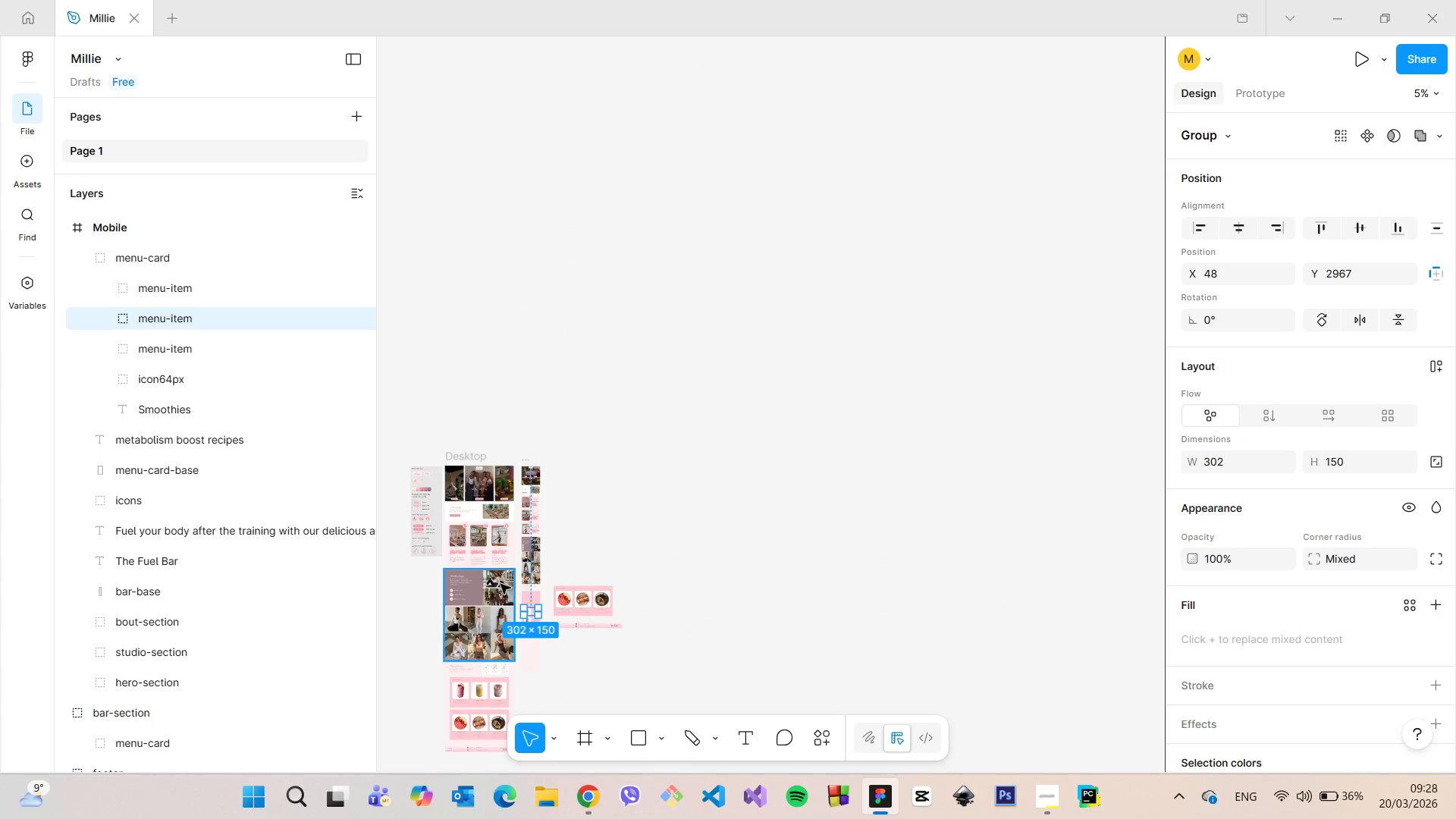 
scroll: coordinate [510, 650], scroll_direction: up, amount: 18.0
 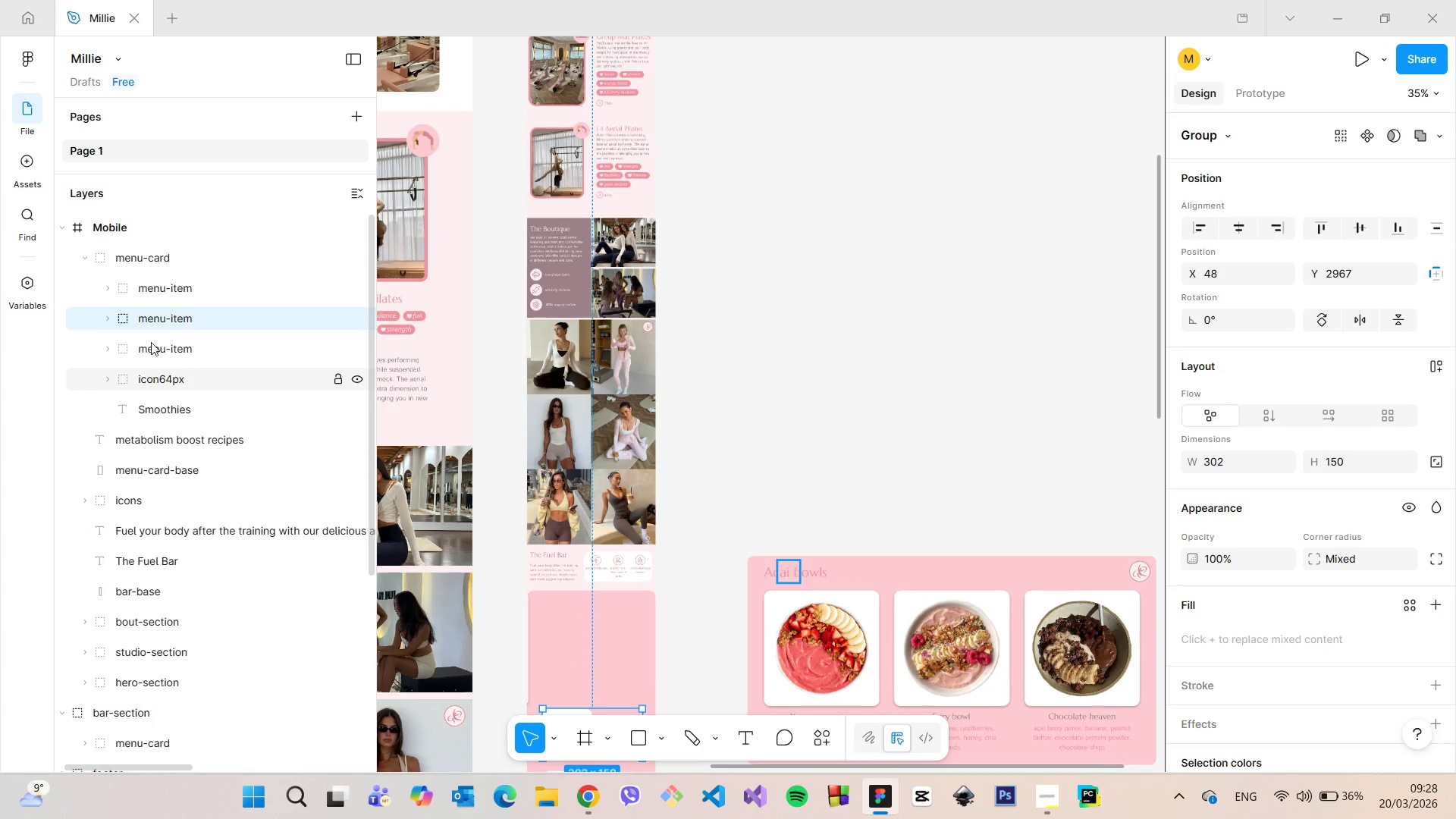 
left_click([151, 340])
 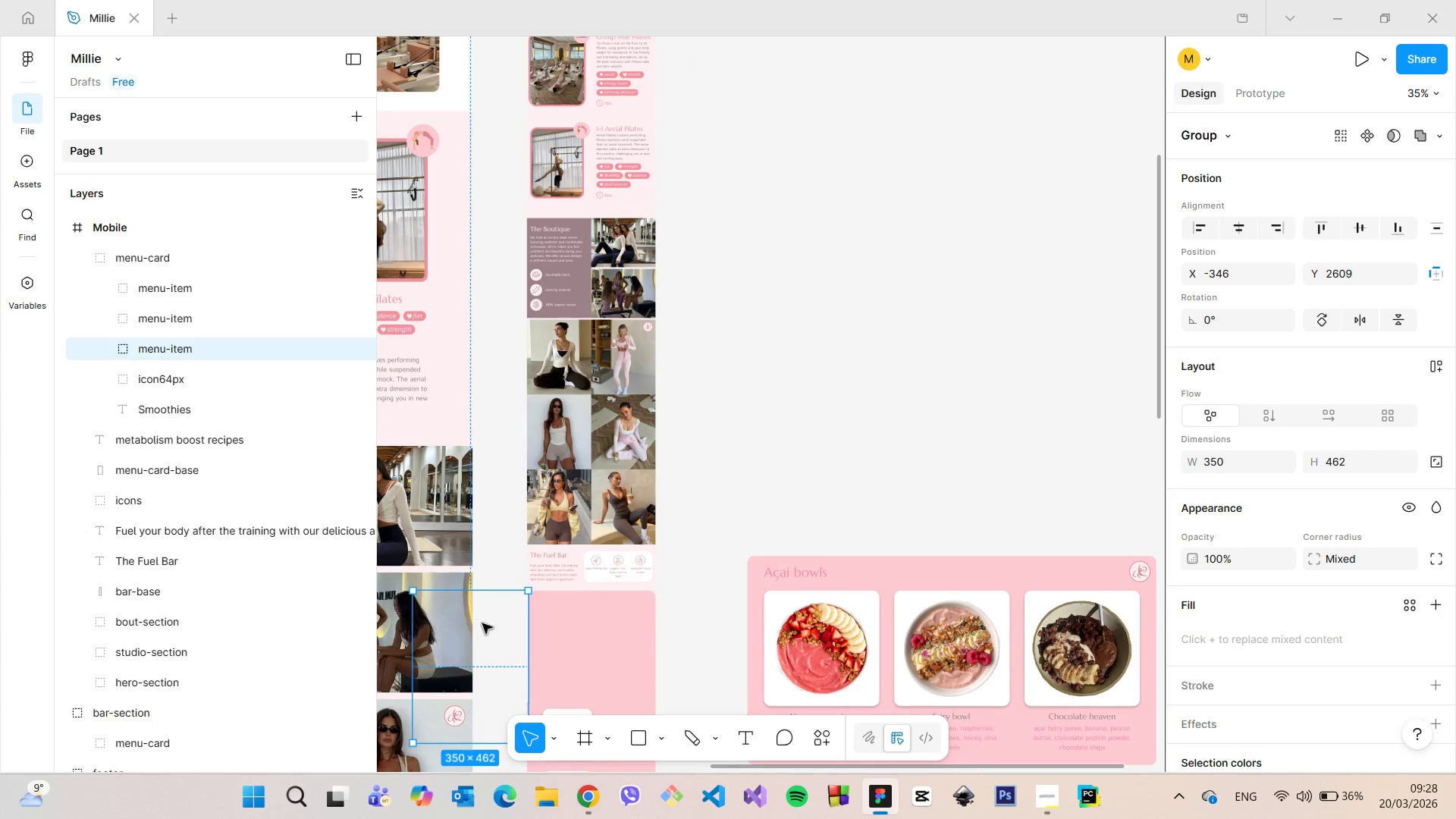 
left_click_drag(start_coordinate=[483, 623], to_coordinate=[600, 615])
 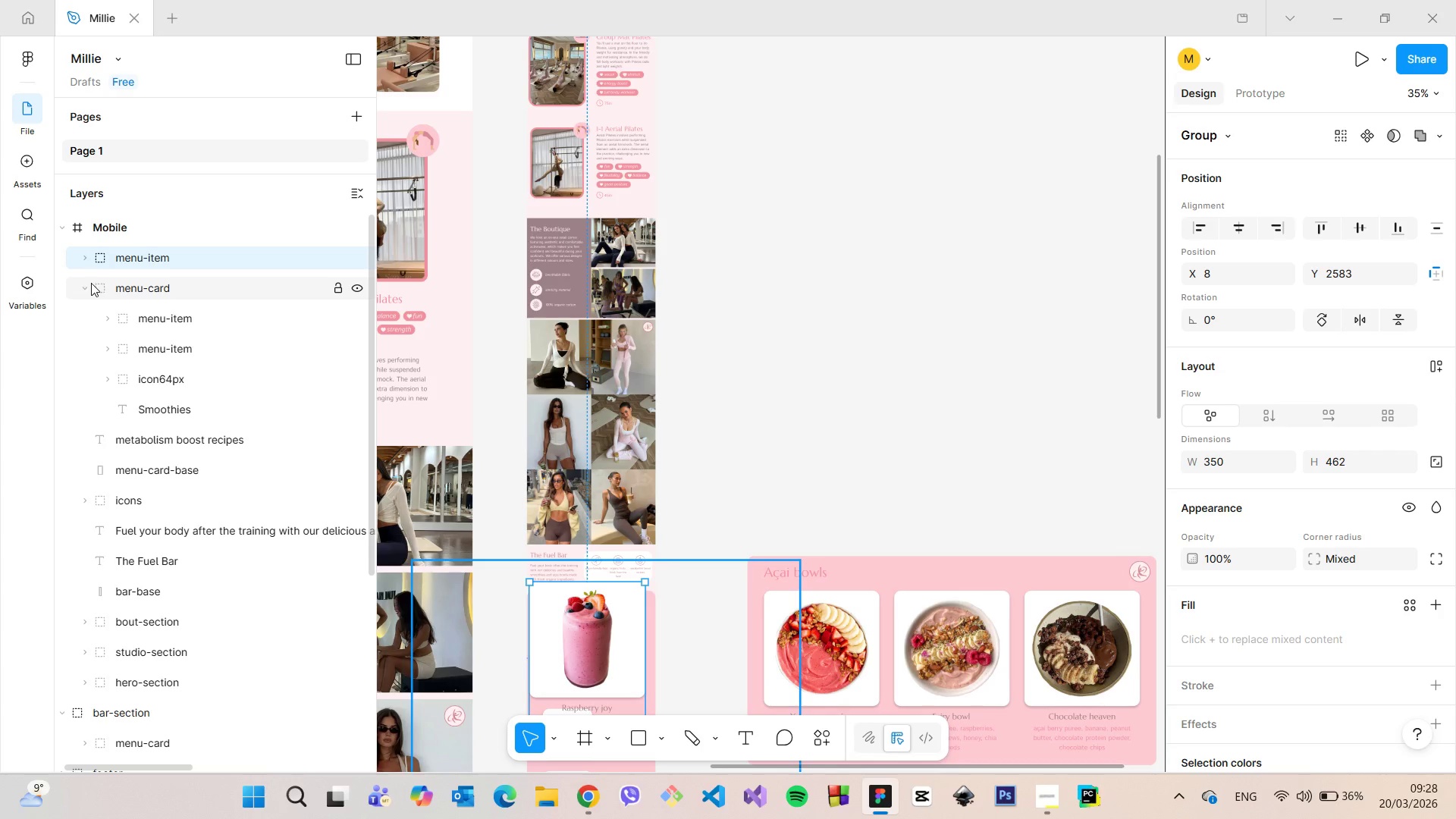 
left_click([84, 287])
 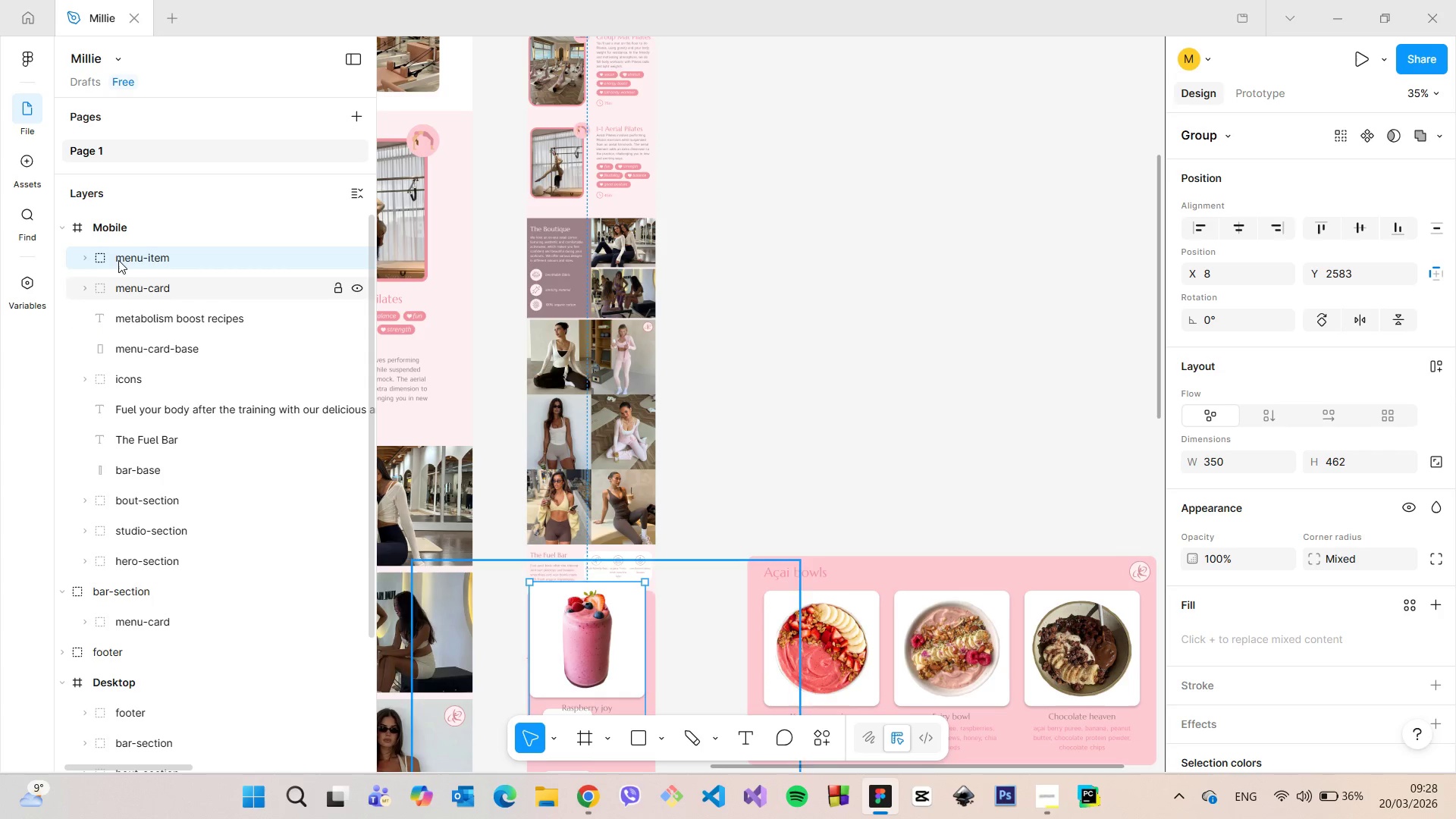 
left_click_drag(start_coordinate=[120, 259], to_coordinate=[138, 288])
 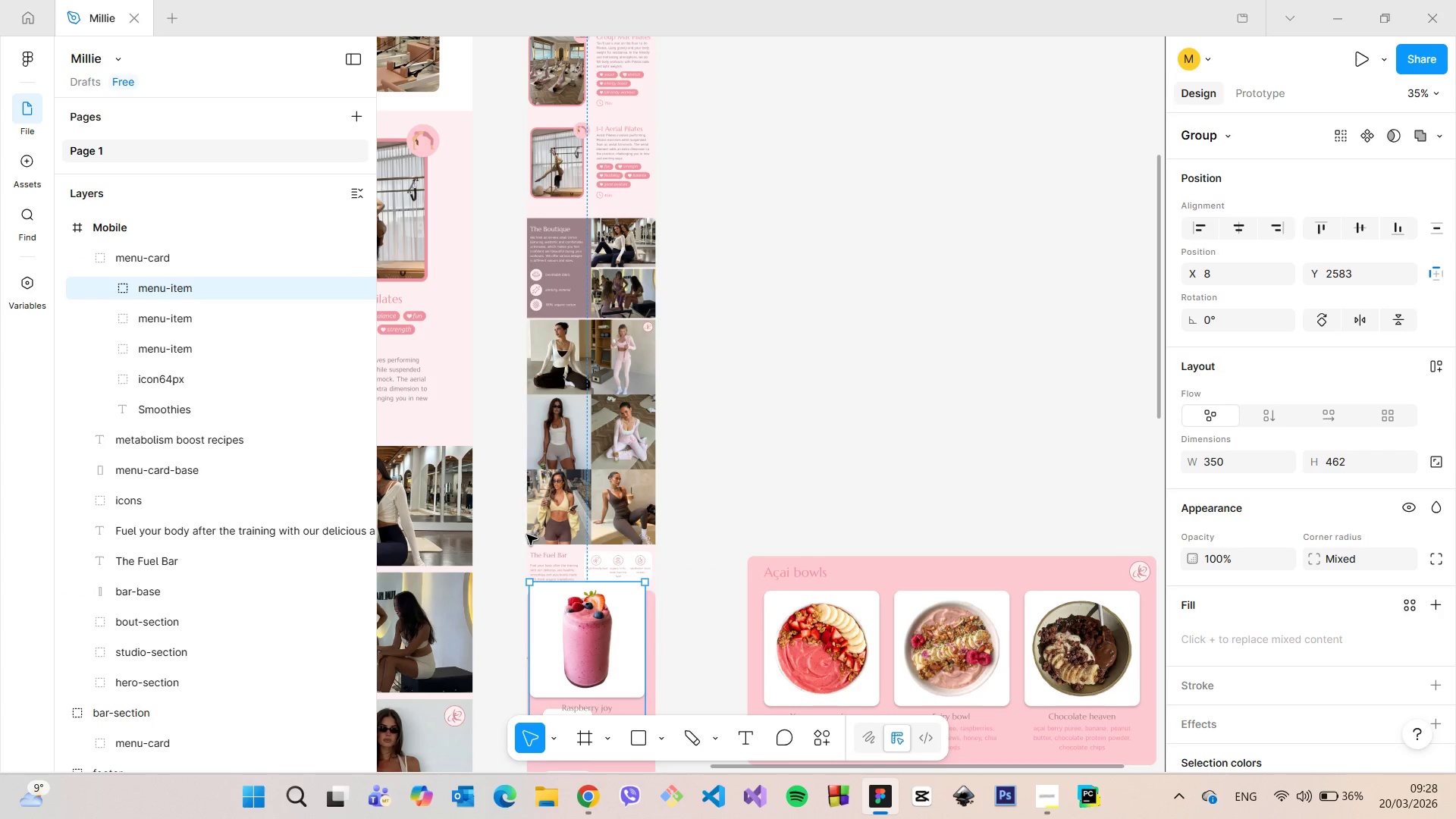 
scroll: coordinate [607, 652], scroll_direction: up, amount: 5.0
 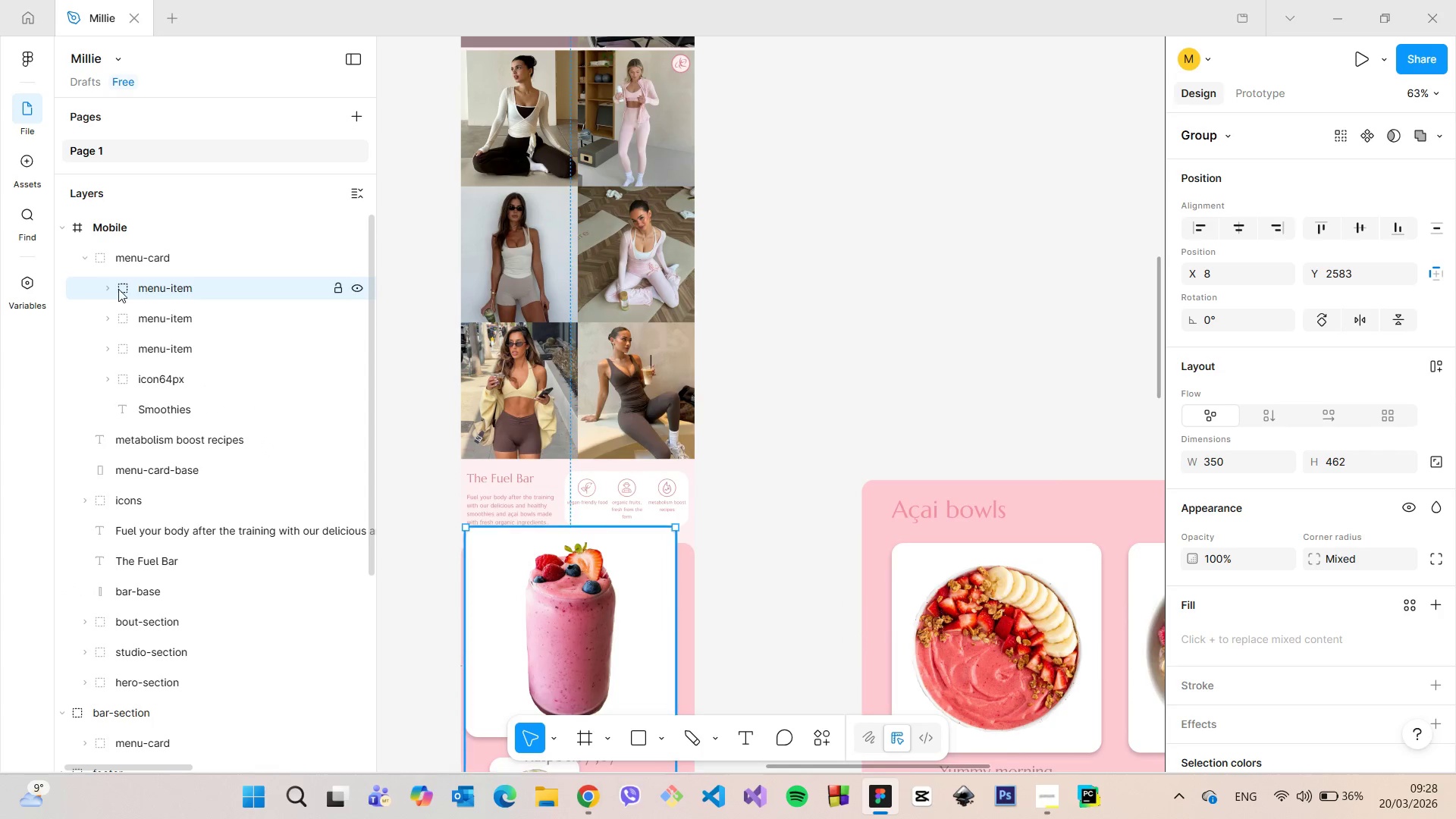 
left_click([110, 287])
 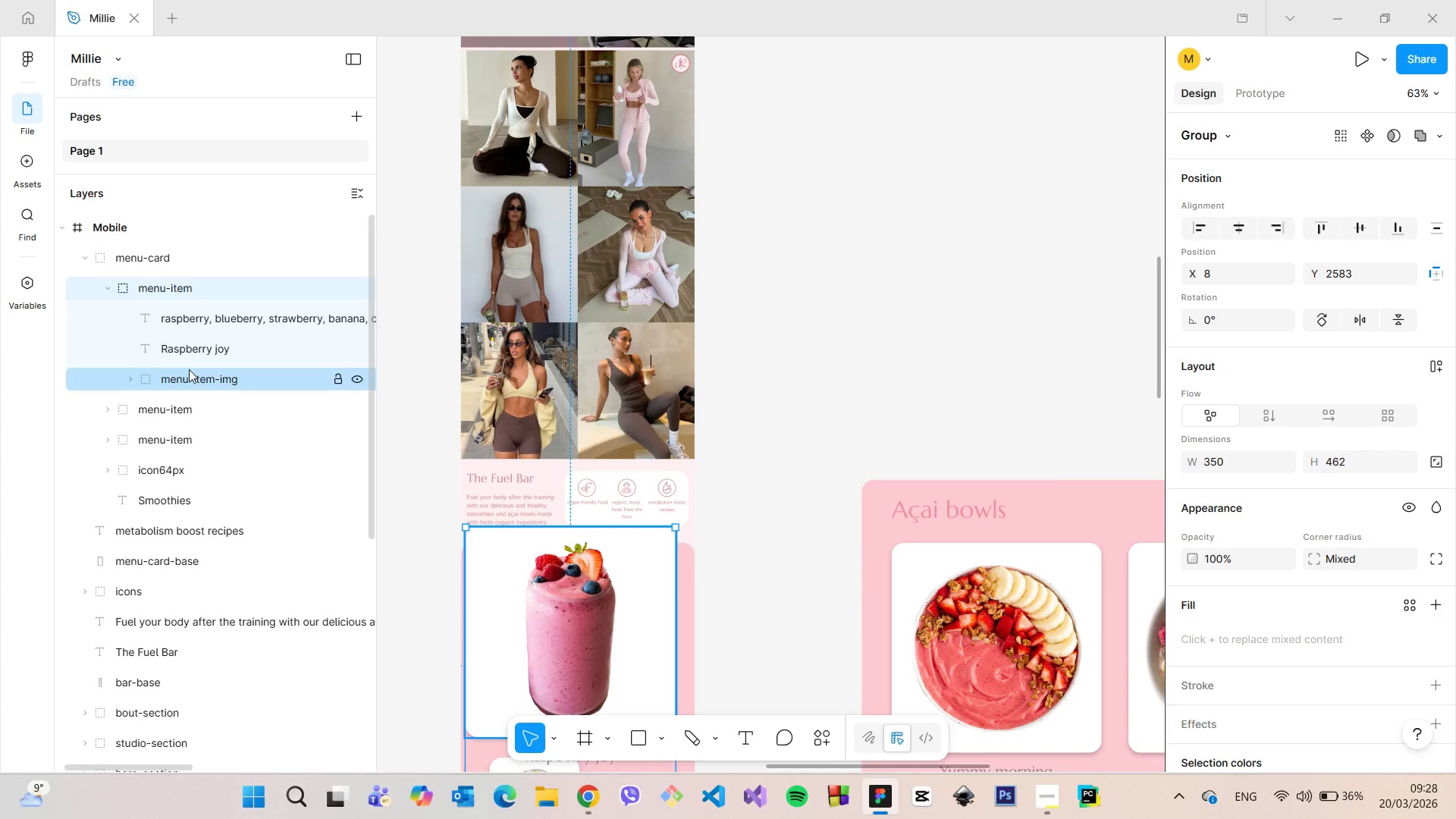 
left_click([189, 369])
 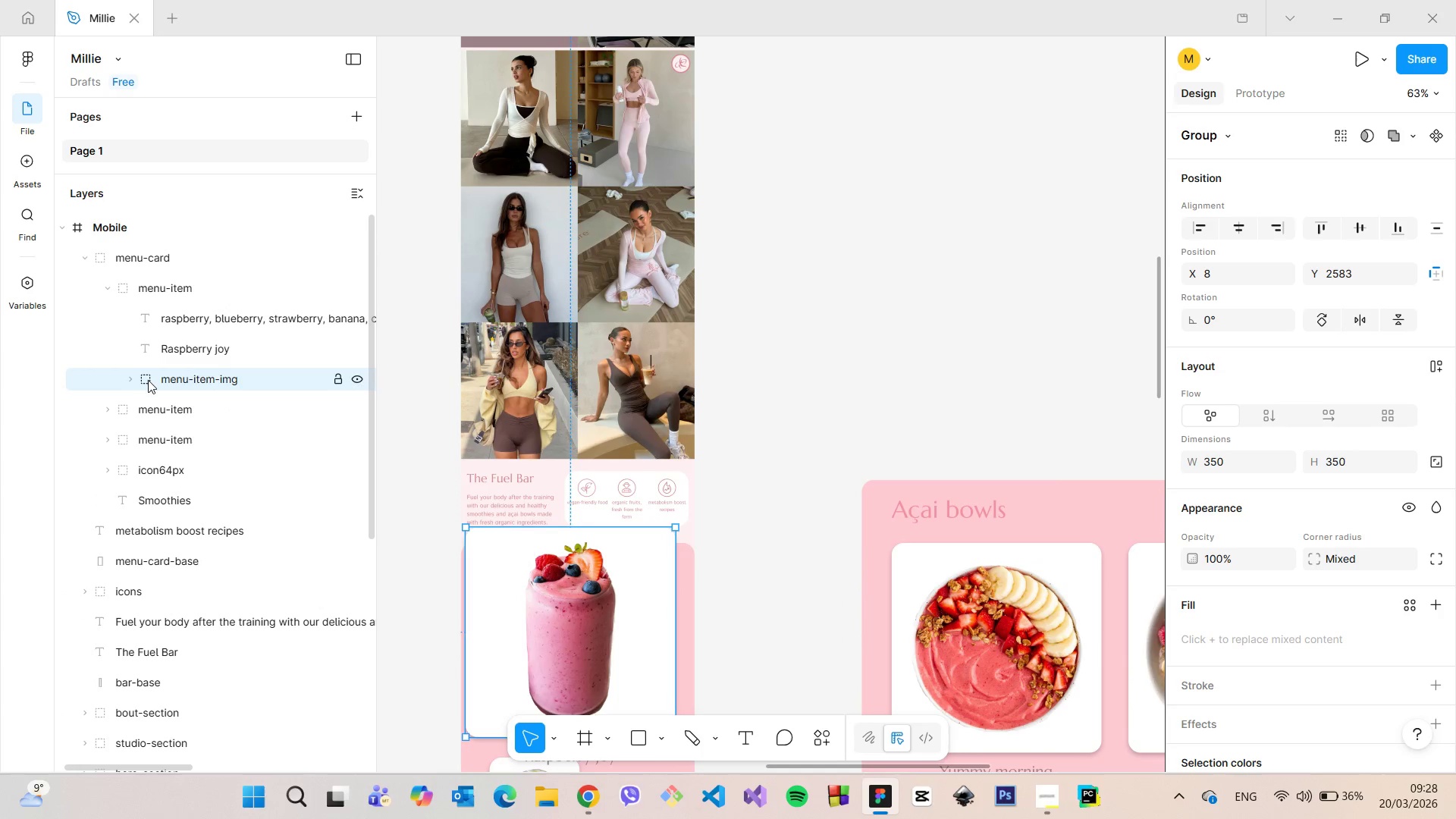 
left_click([133, 378])
 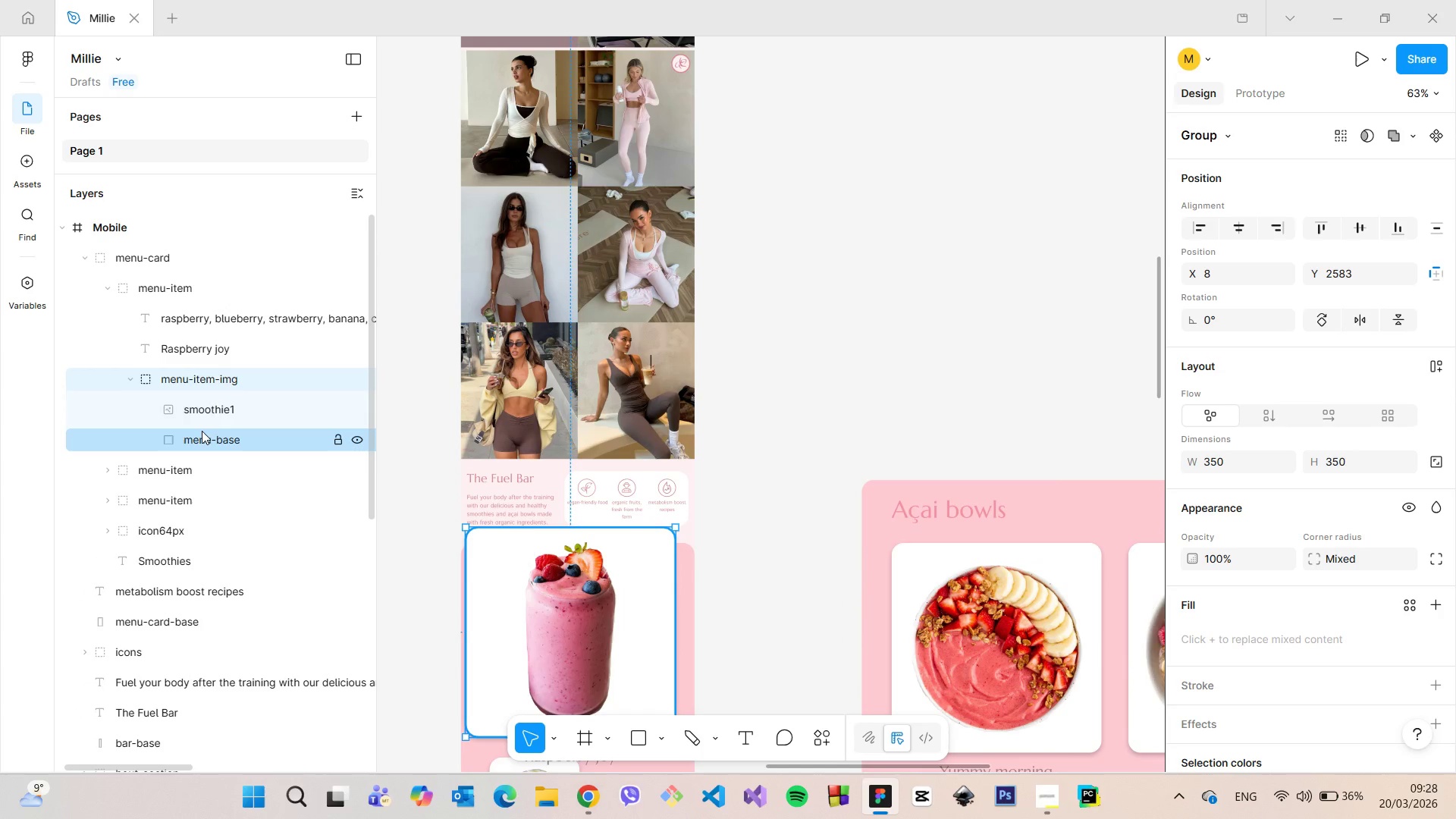 
left_click([202, 431])
 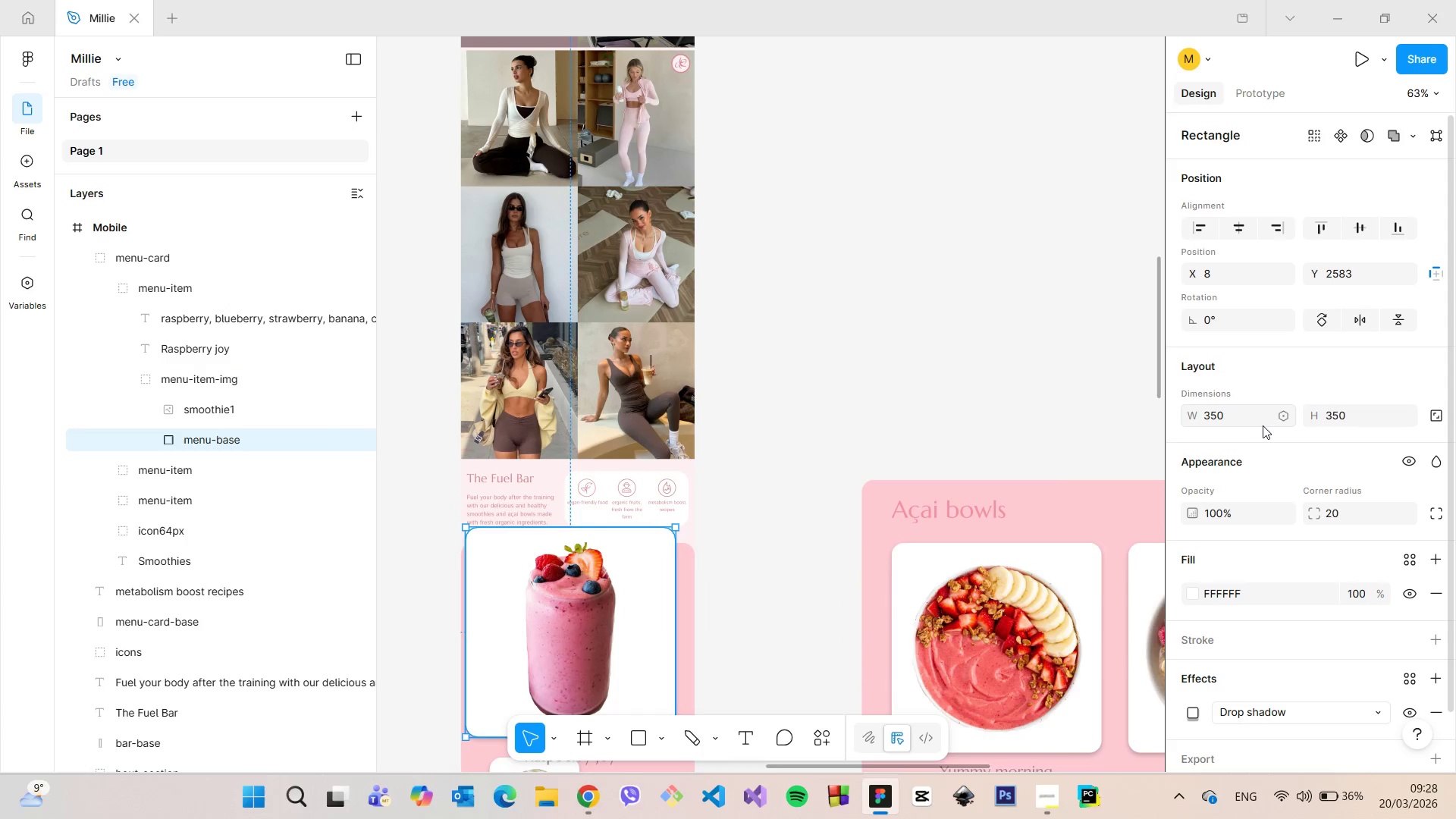 
left_click([1255, 421])
 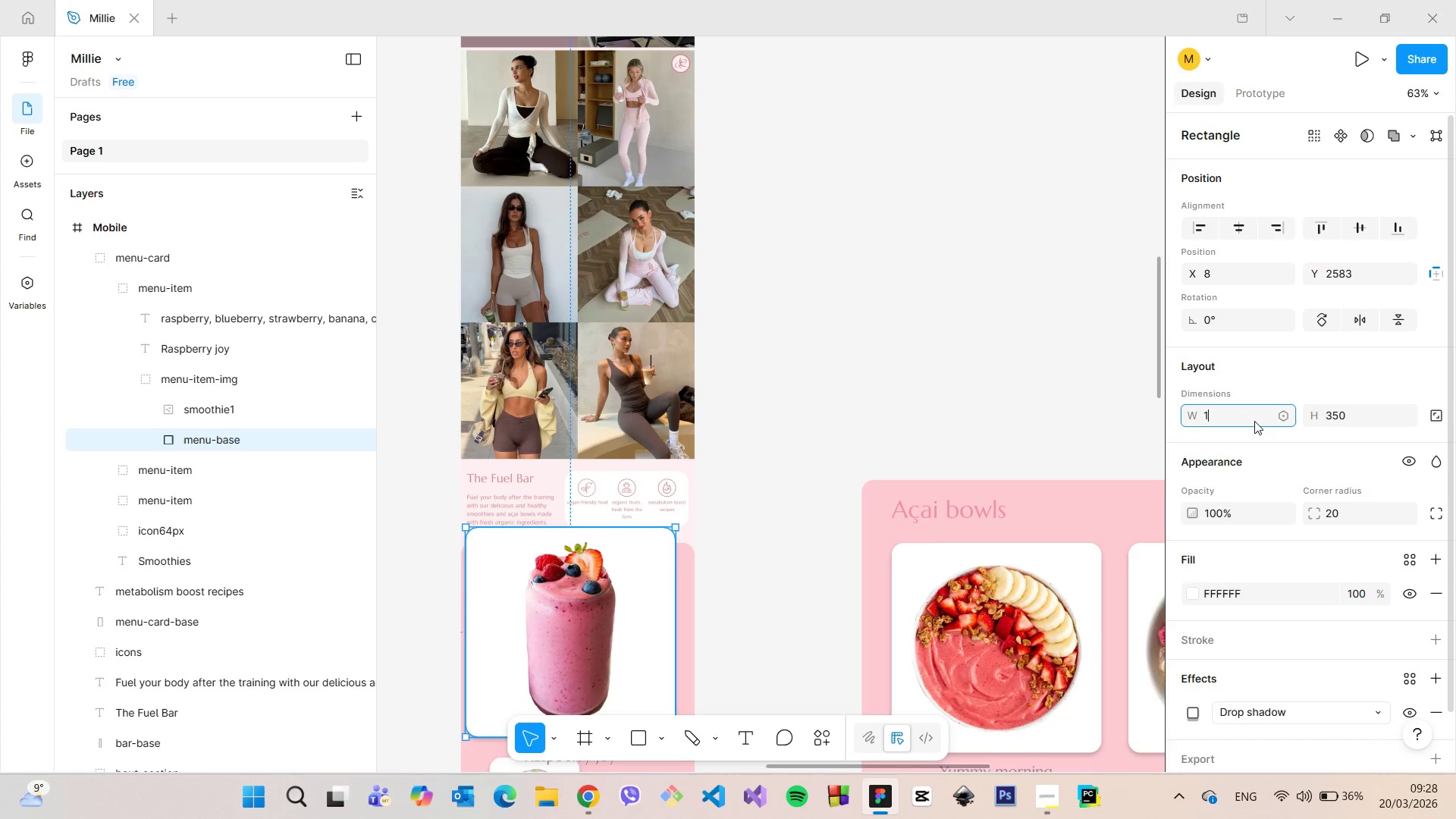 
type(150)
 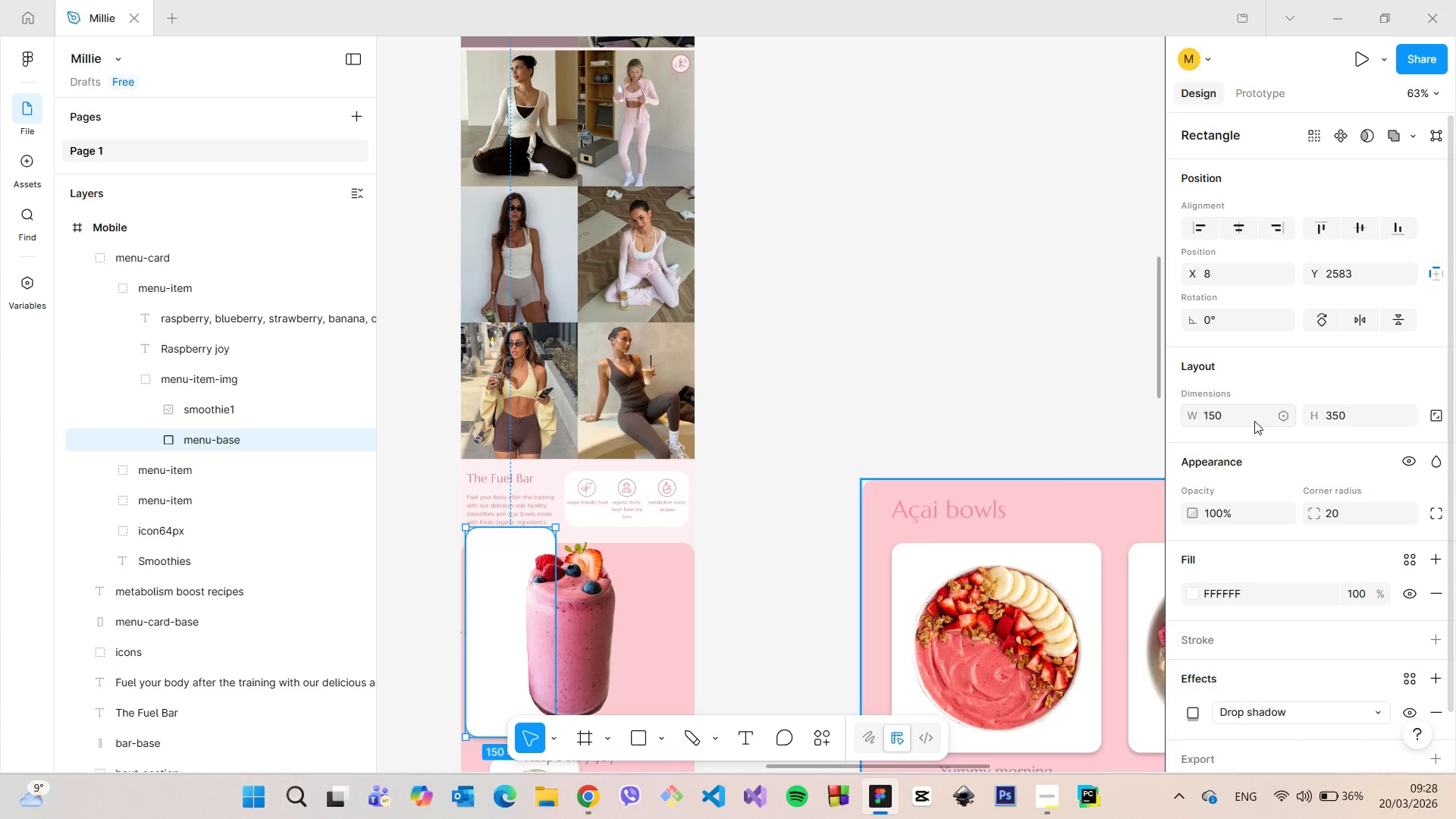 
key(Enter)
 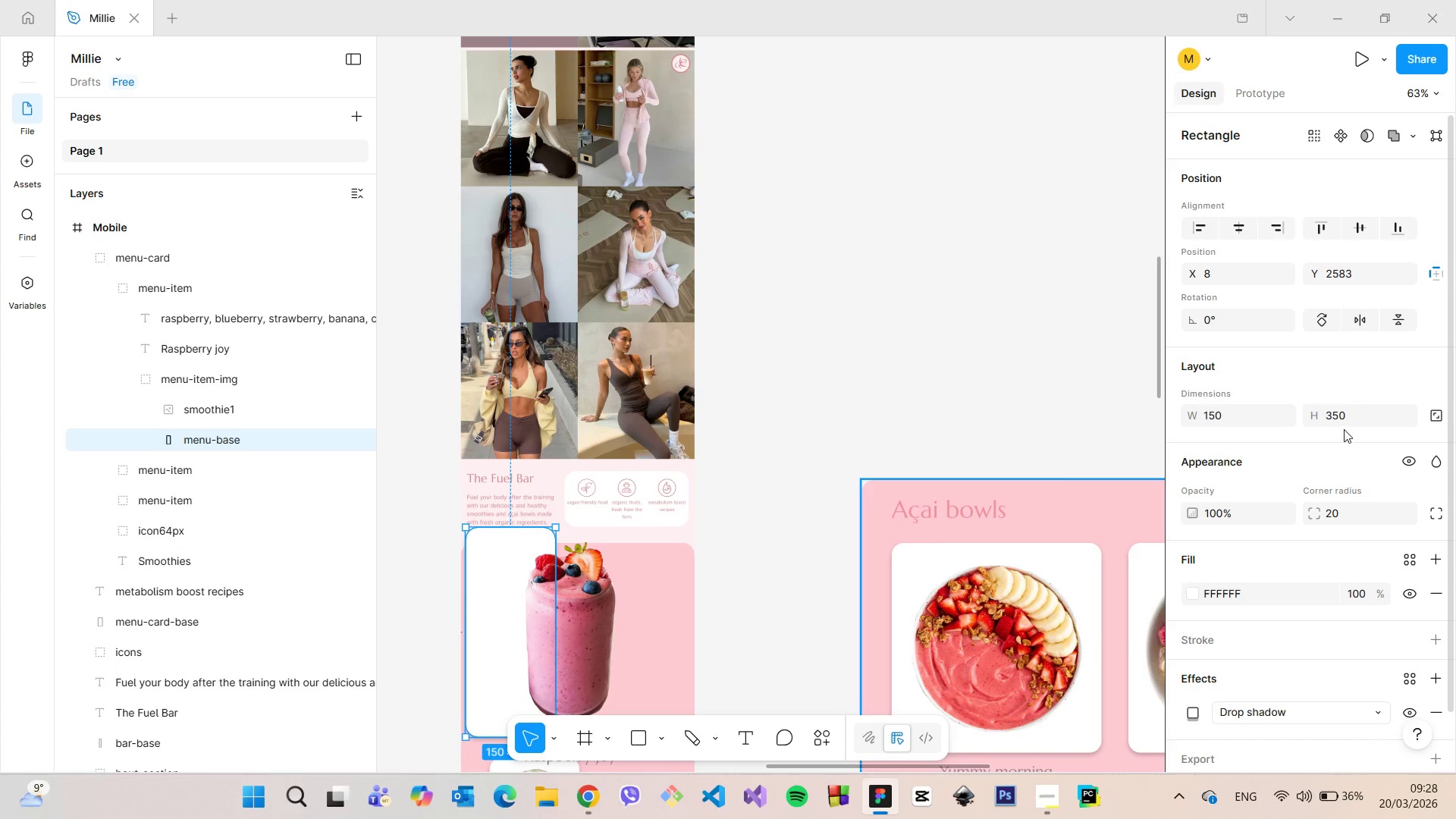 
left_click([1338, 416])
 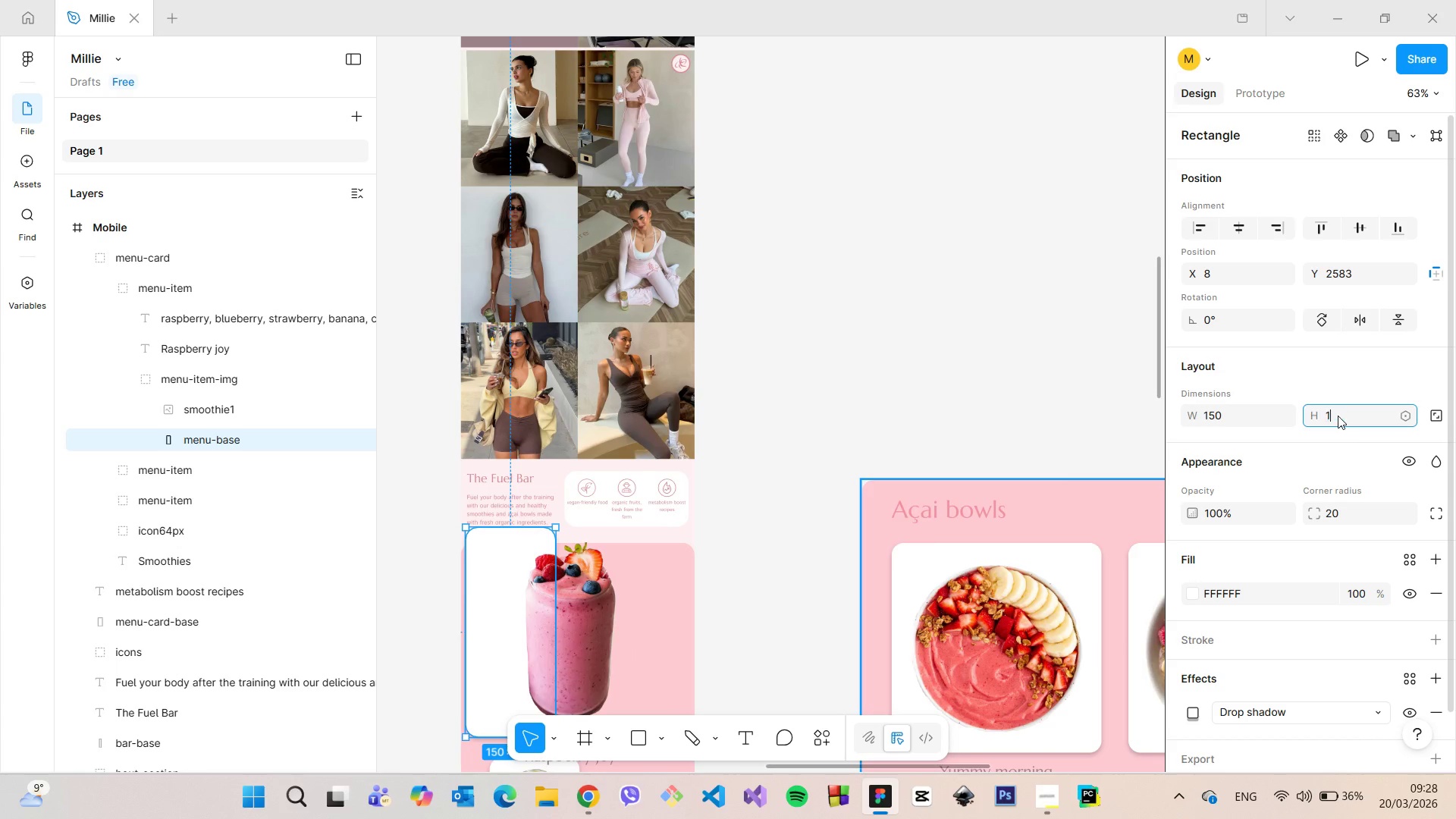 
type(150)
 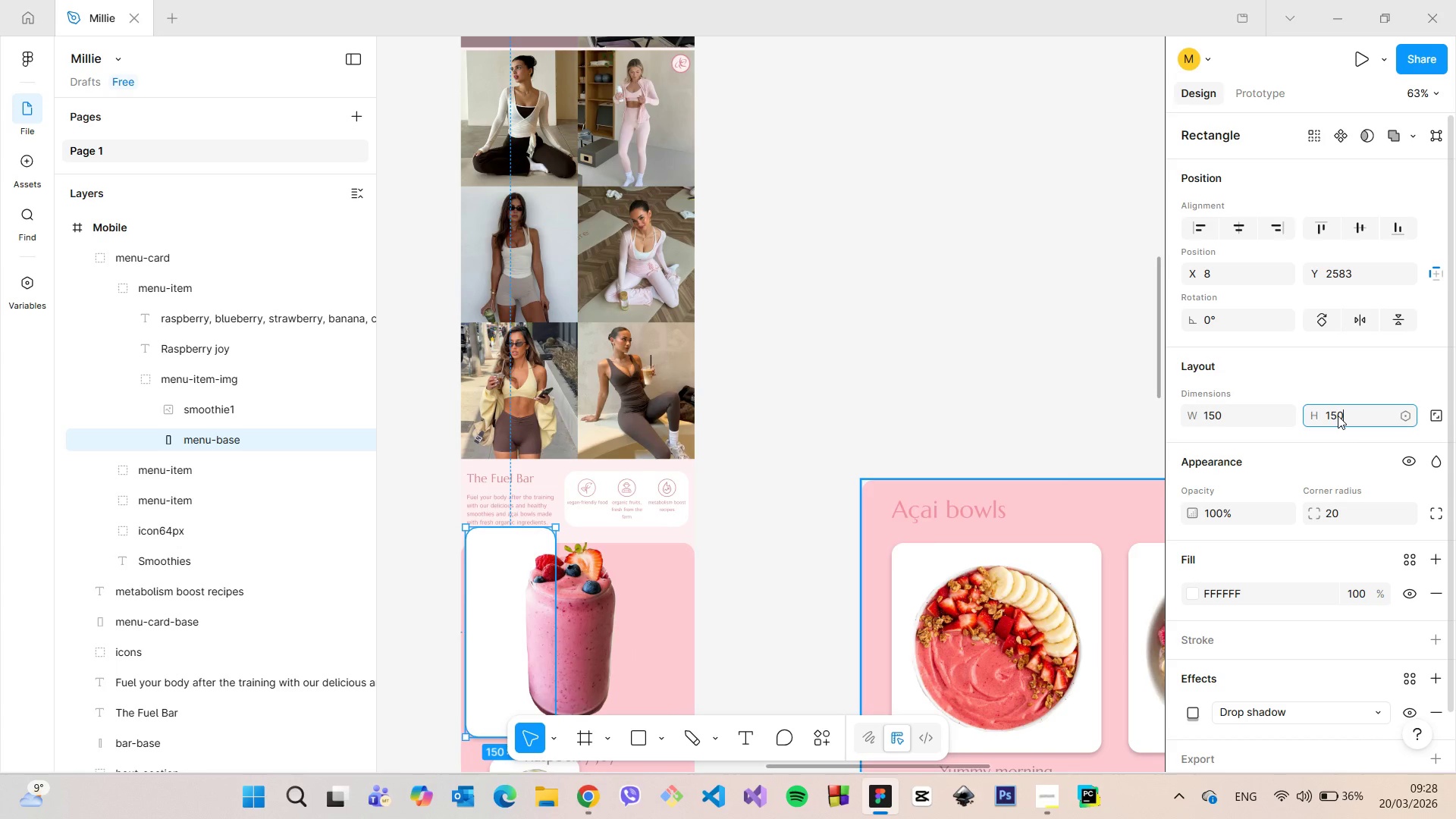 
key(Enter)
 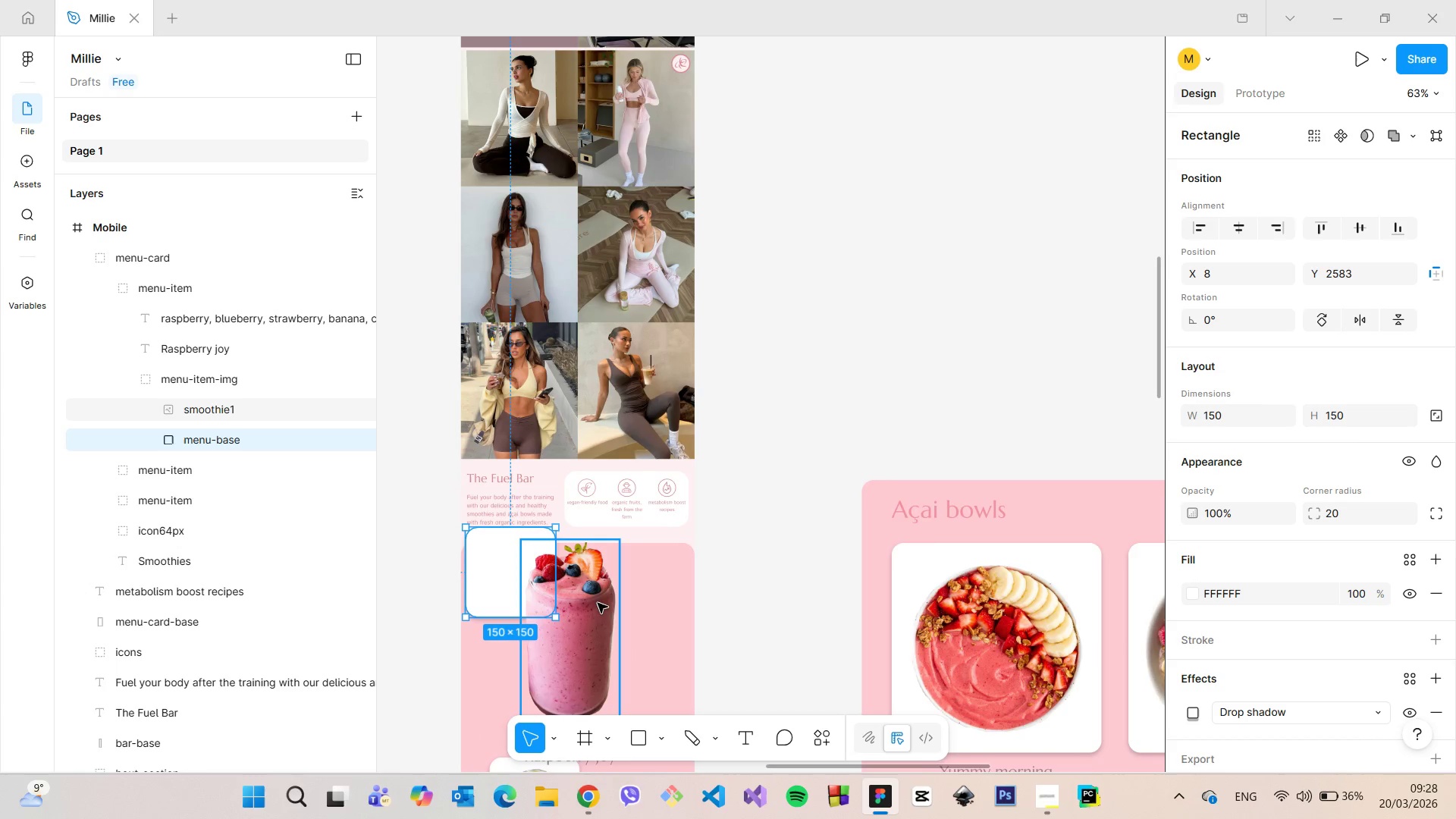 
scroll: coordinate [571, 663], scroll_direction: up, amount: 7.0
 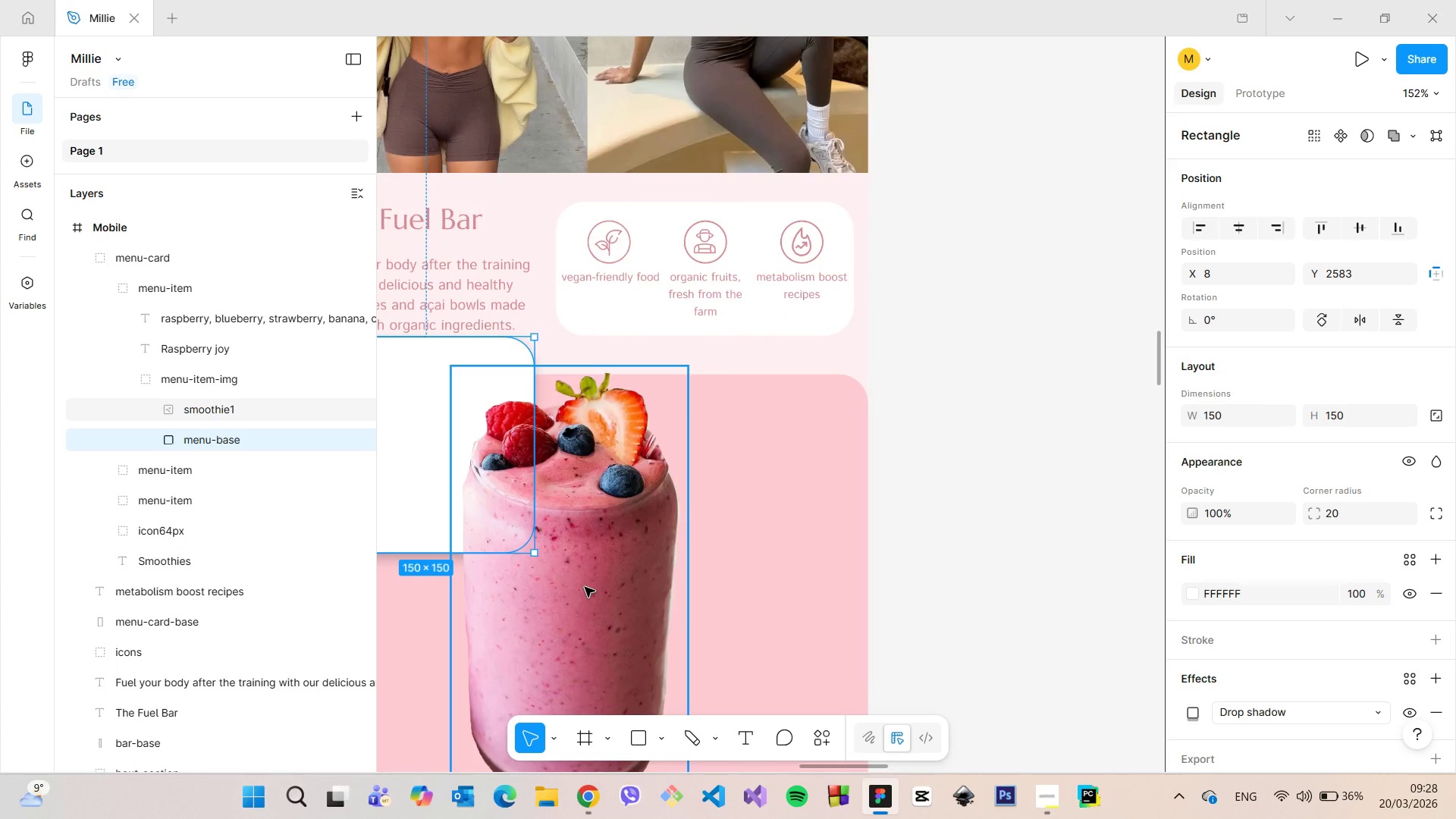 
scroll: coordinate [585, 587], scroll_direction: down, amount: 8.0
 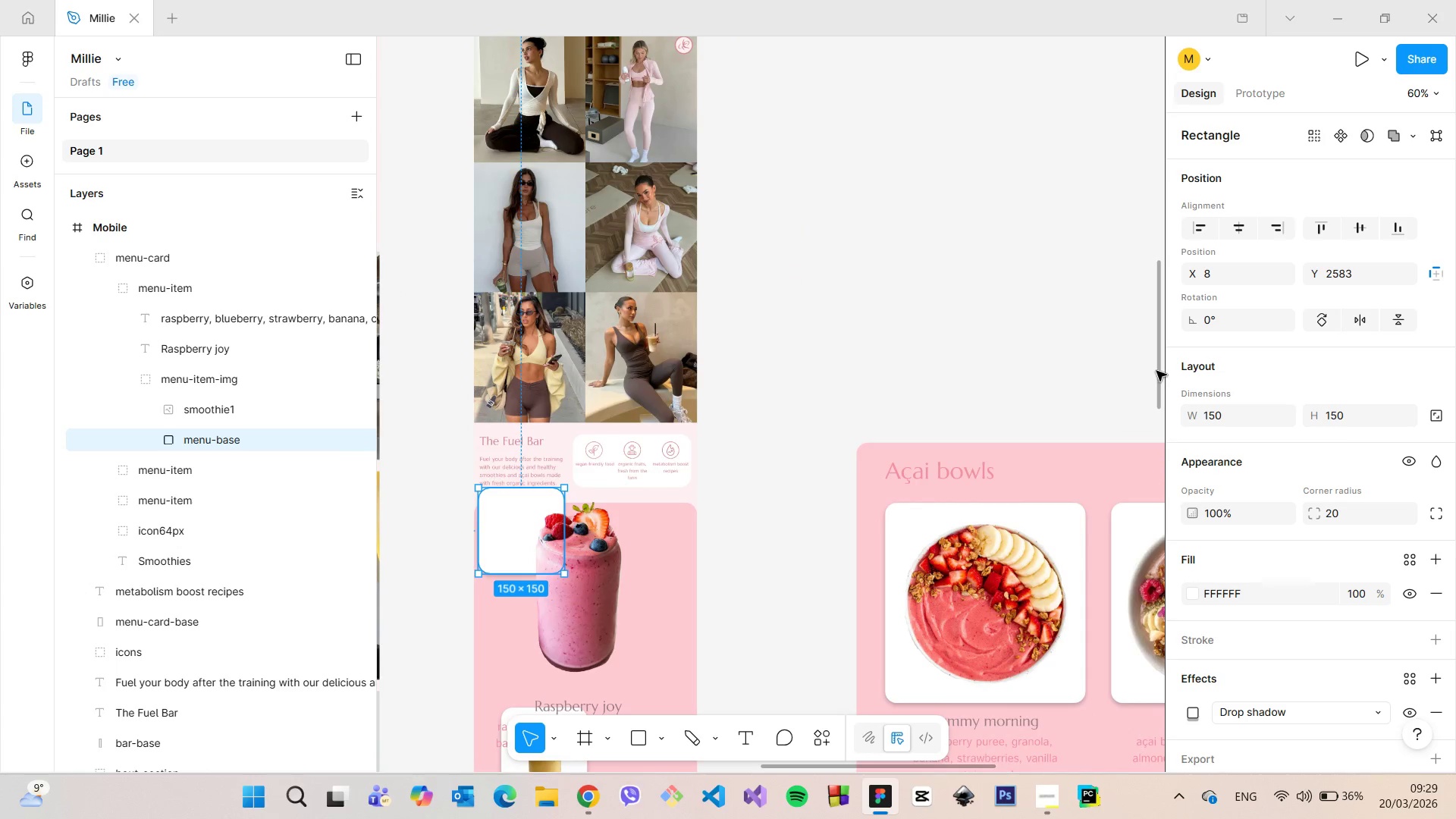 
left_click_drag(start_coordinate=[1156, 371], to_coordinate=[1153, 406])
 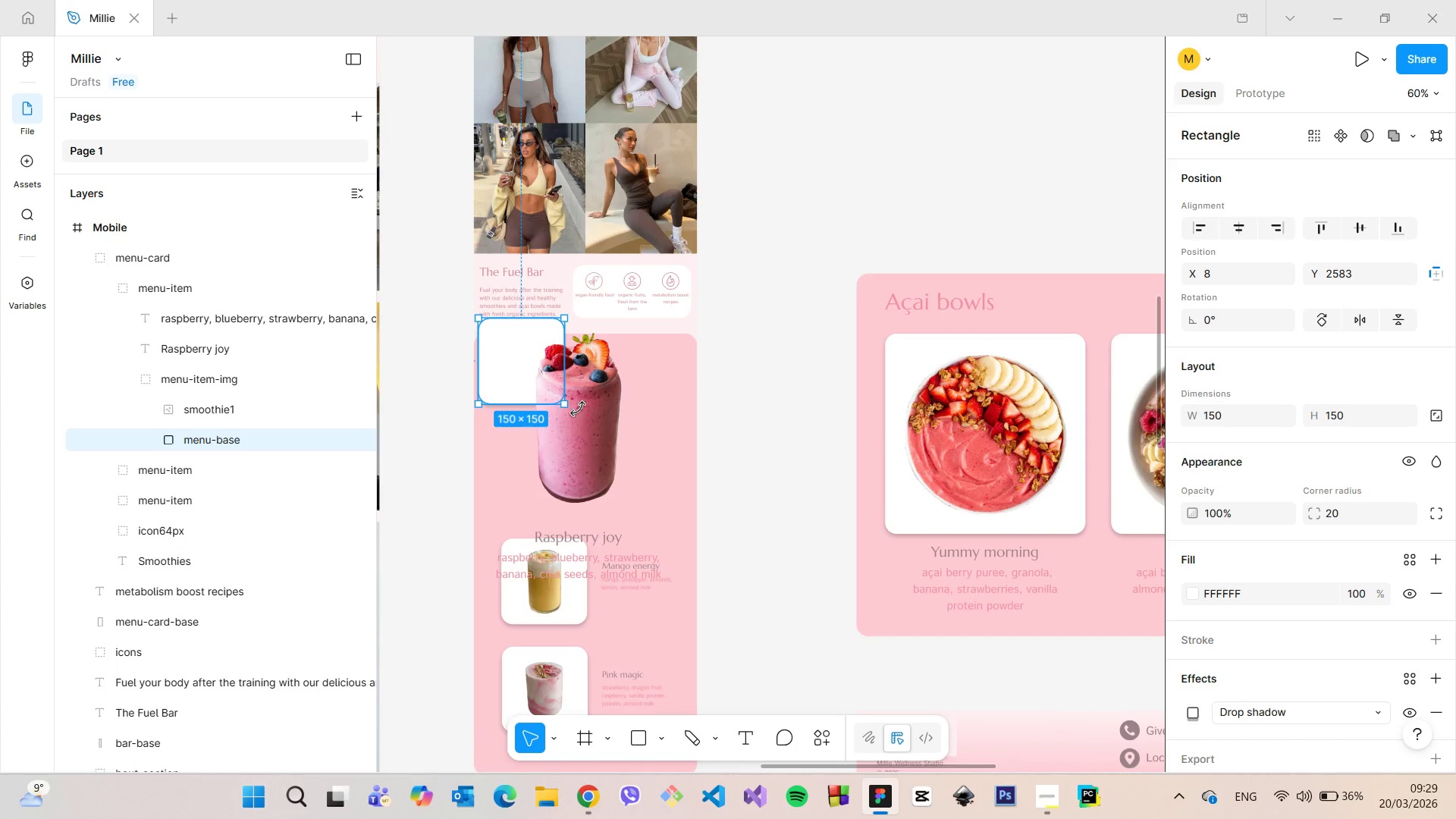 
left_click([585, 413])
 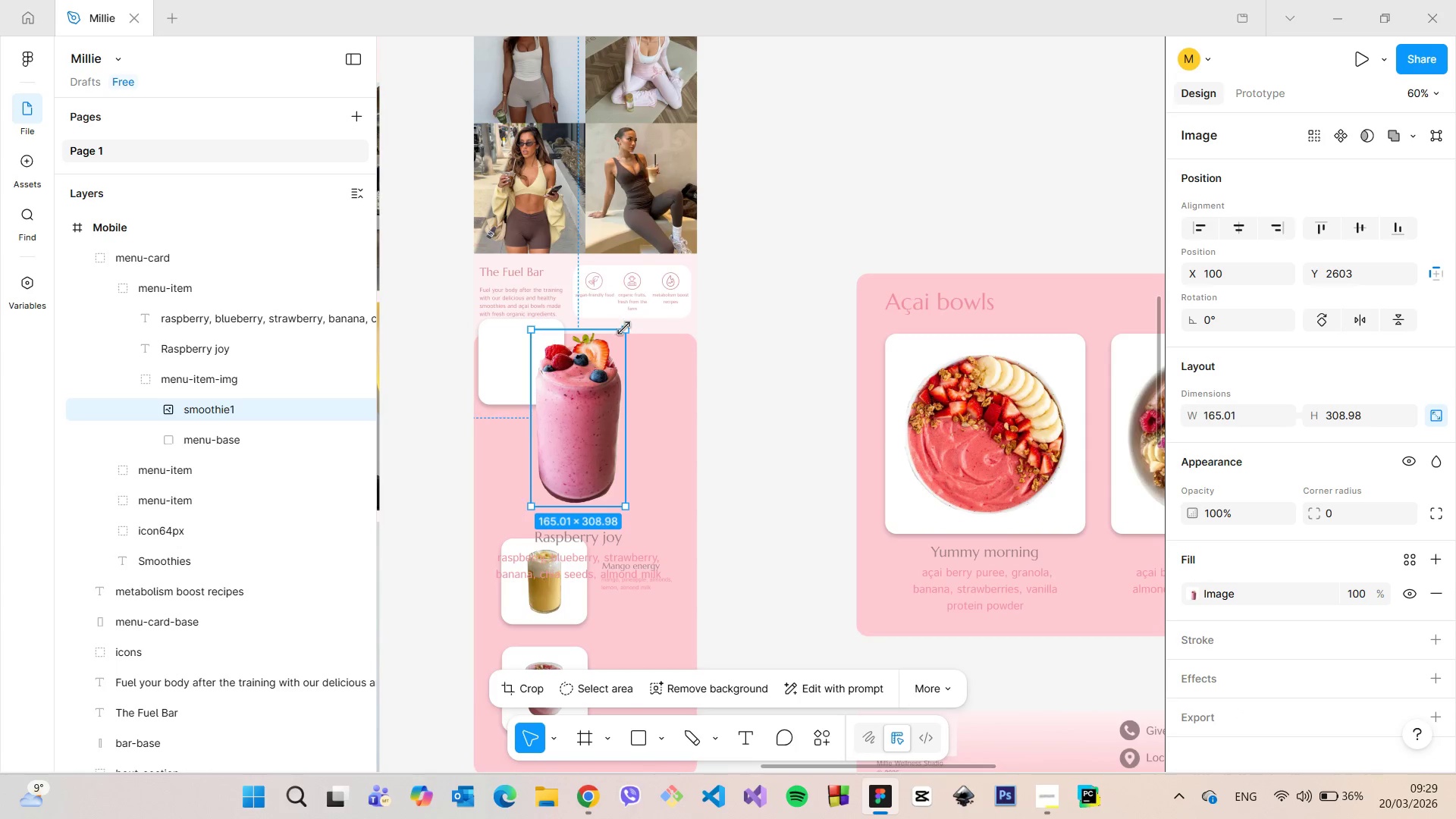 
left_click_drag(start_coordinate=[624, 328], to_coordinate=[568, 424])
 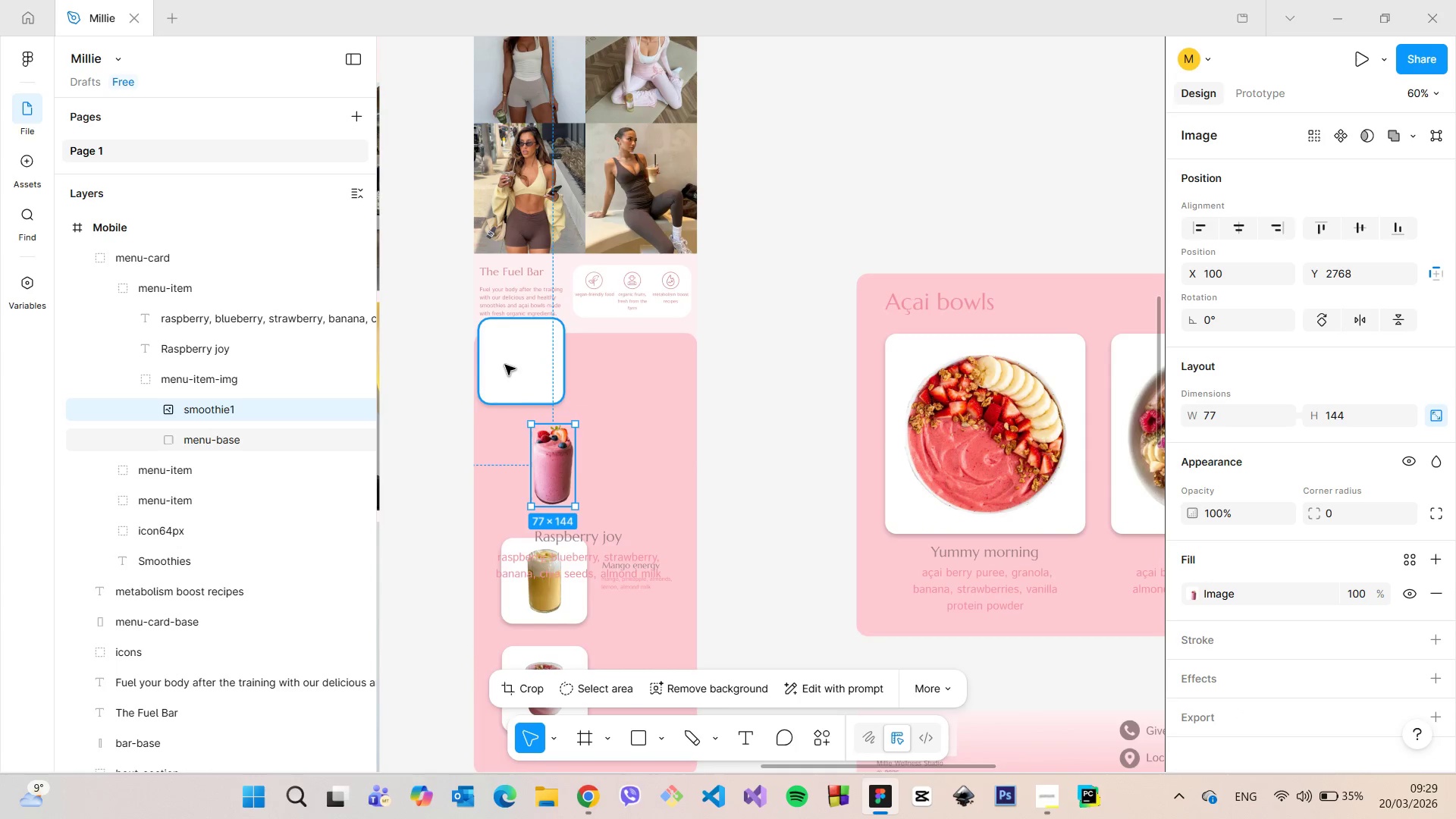 
left_click([505, 365])
 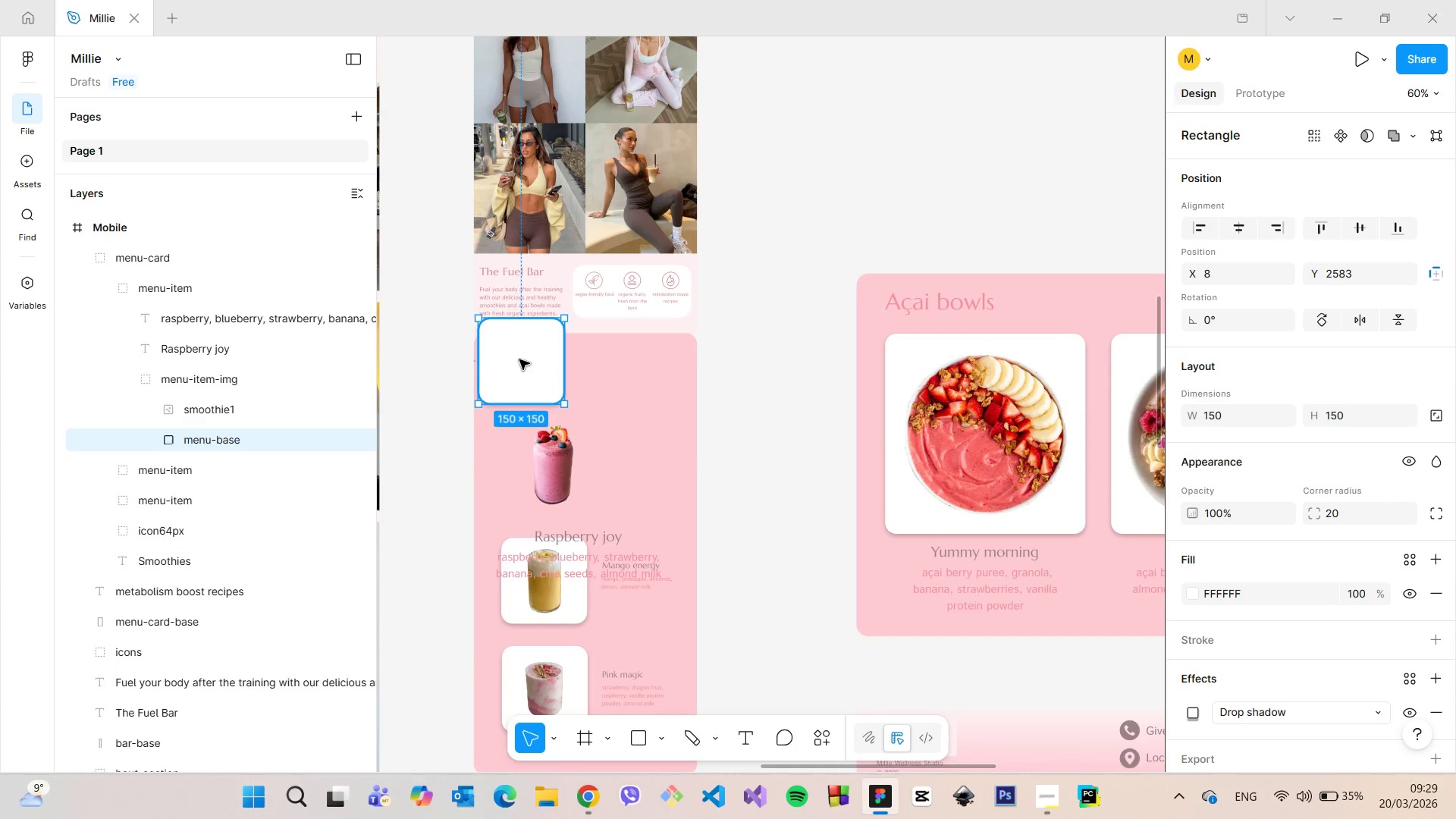 
left_click_drag(start_coordinate=[519, 359], to_coordinate=[543, 383])
 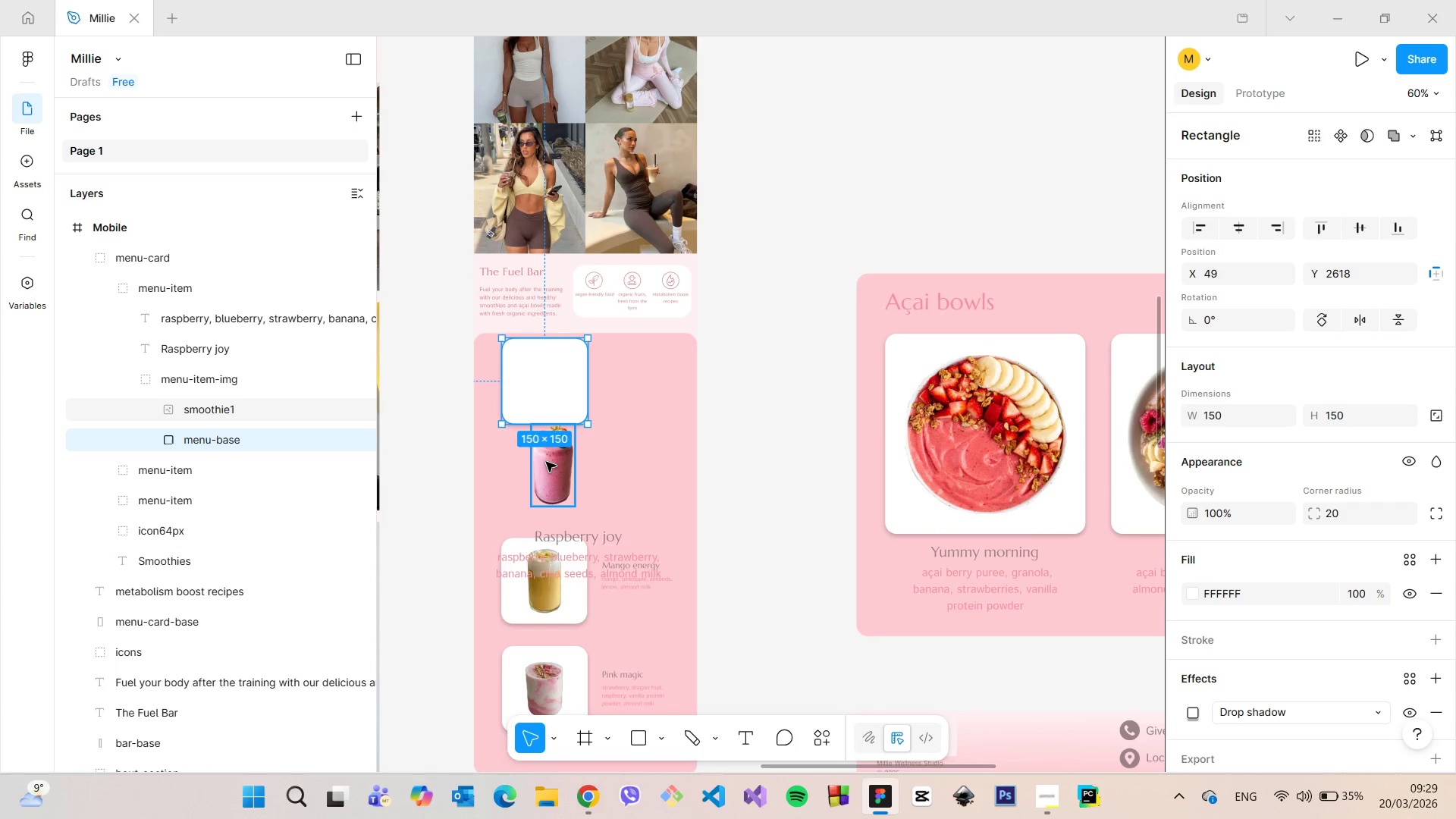 
left_click([546, 462])
 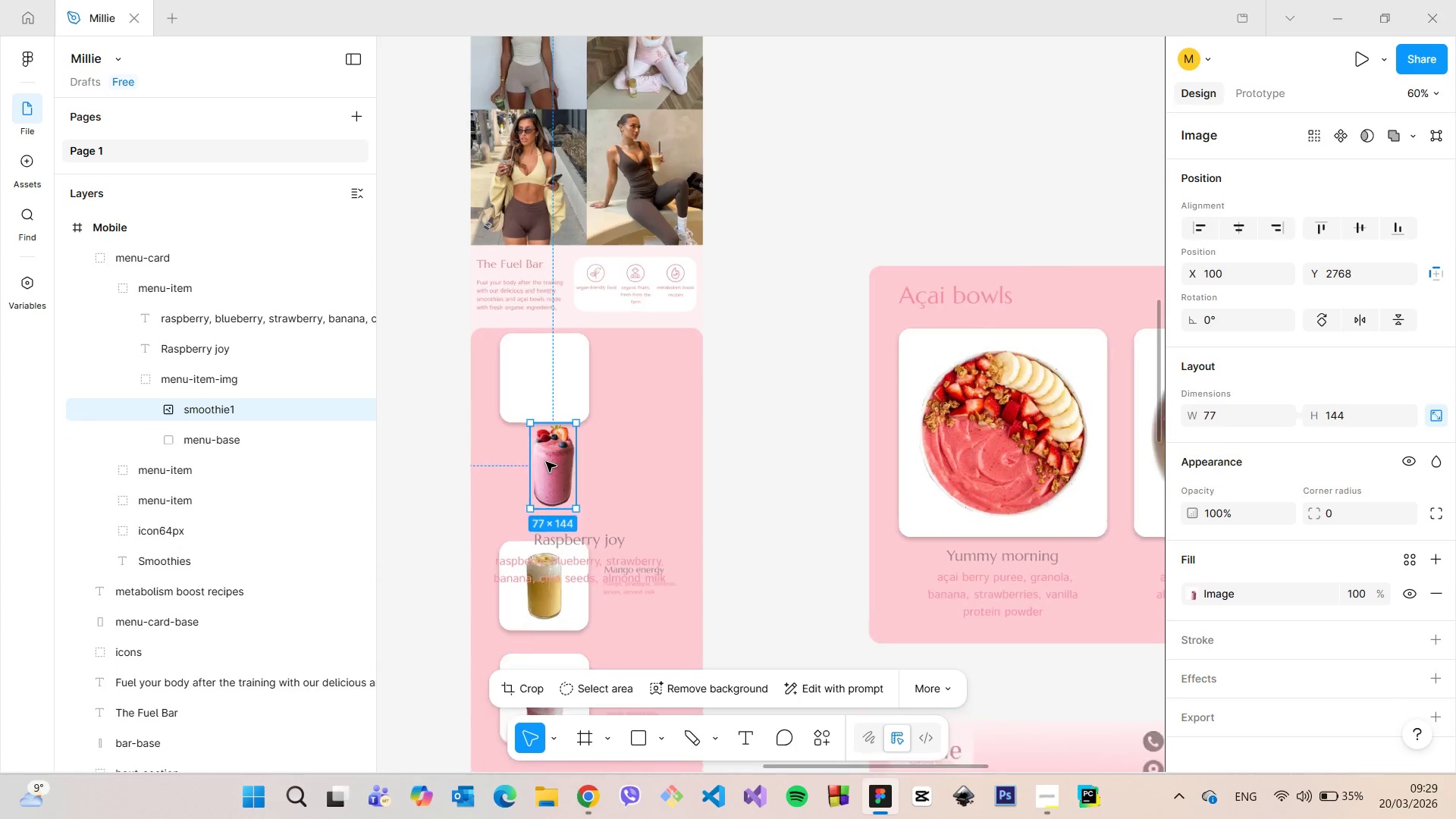 
left_click_drag(start_coordinate=[556, 466], to_coordinate=[547, 347])
 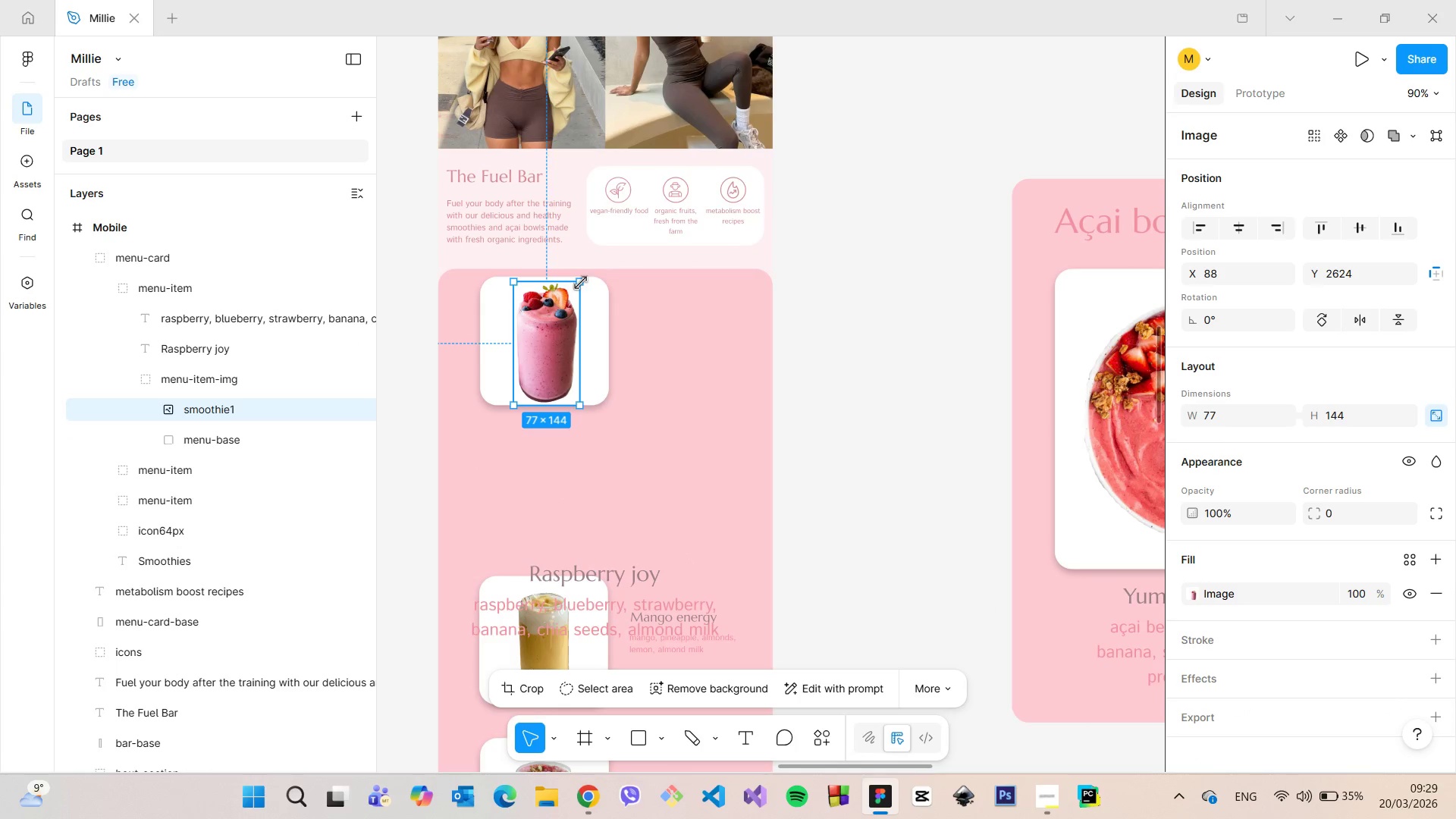 
scroll: coordinate [546, 462], scroll_direction: up, amount: 5.0
 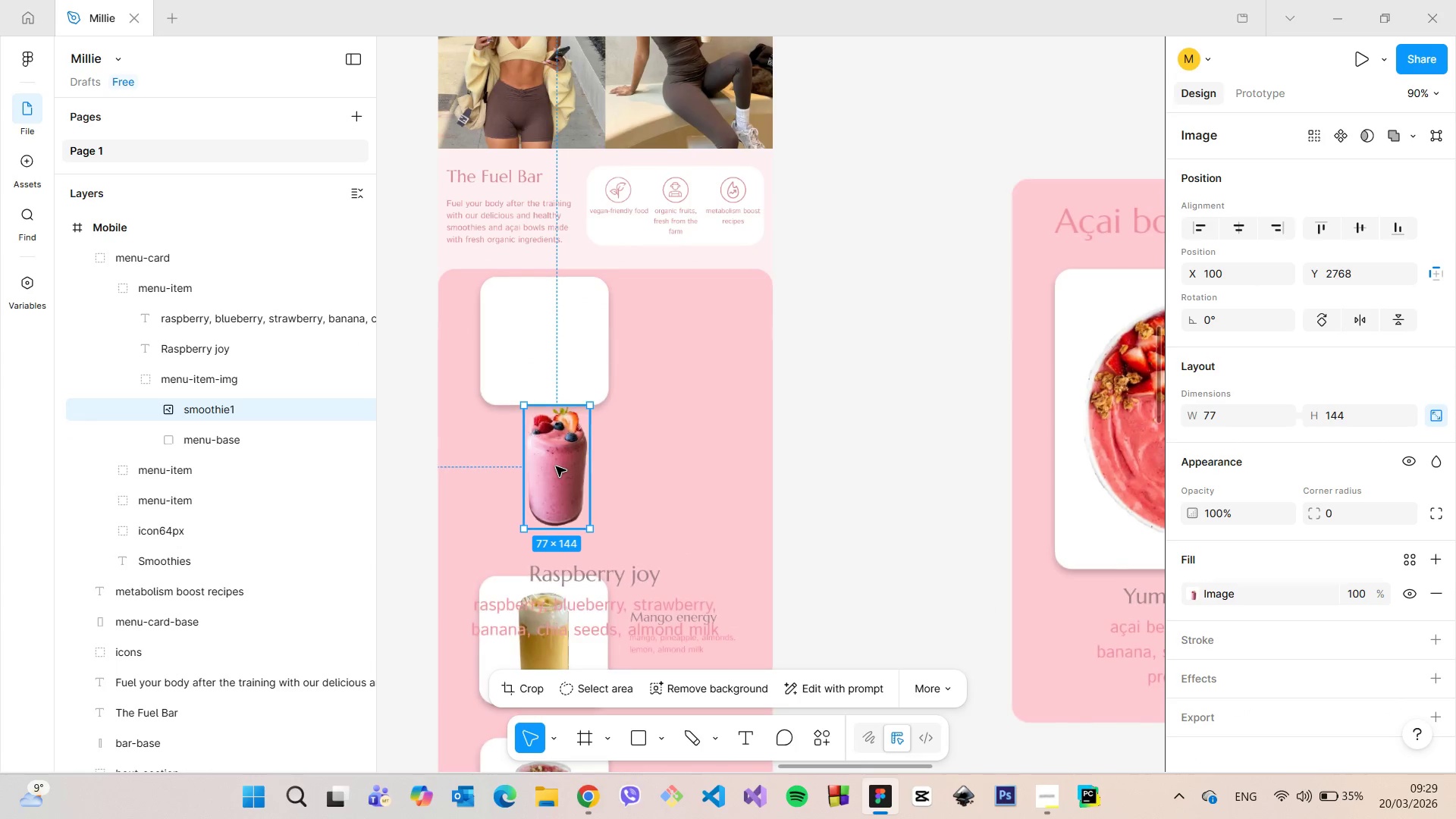 
left_click_drag(start_coordinate=[581, 283], to_coordinate=[566, 310])
 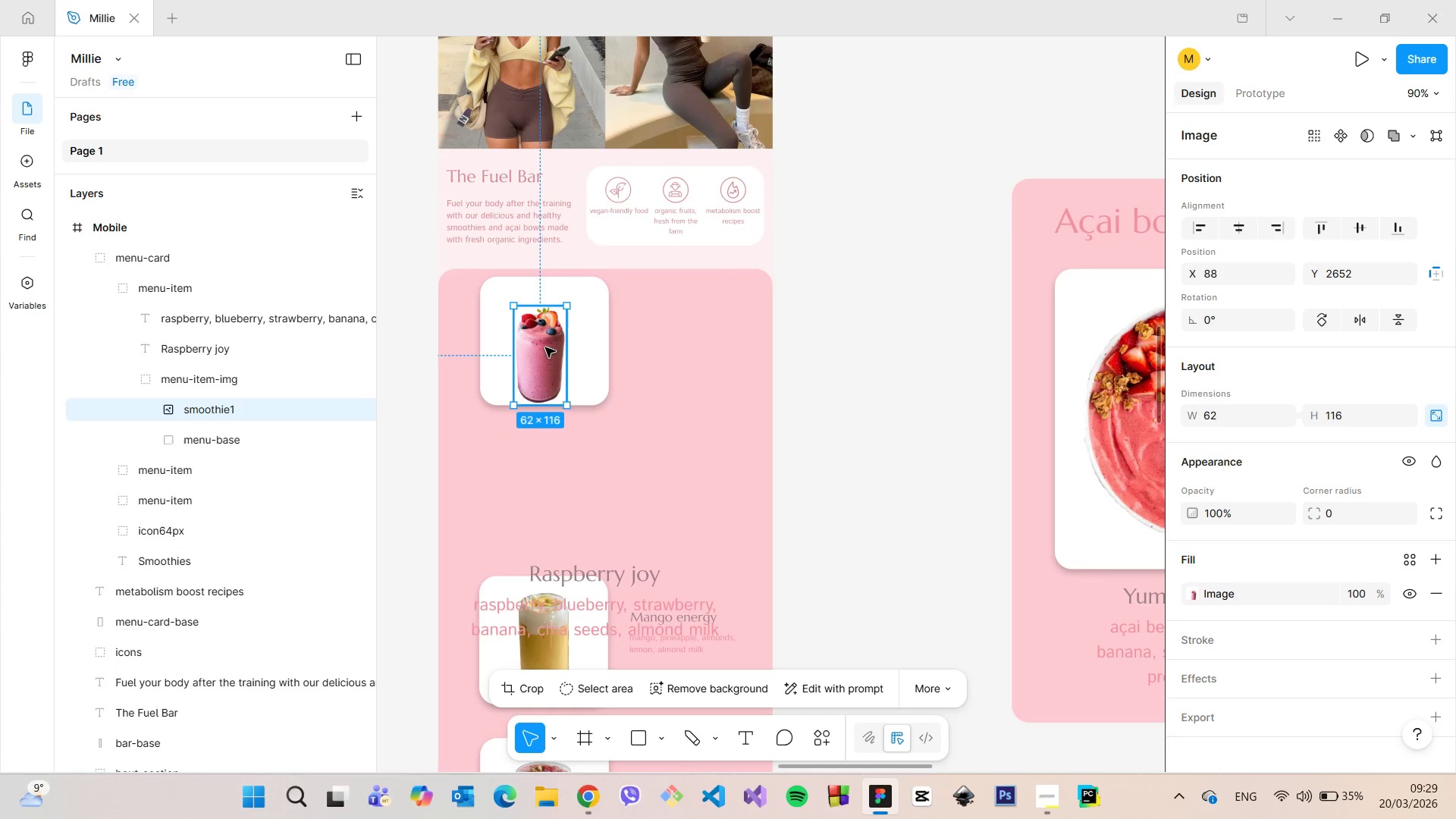 
left_click_drag(start_coordinate=[545, 347], to_coordinate=[548, 330])
 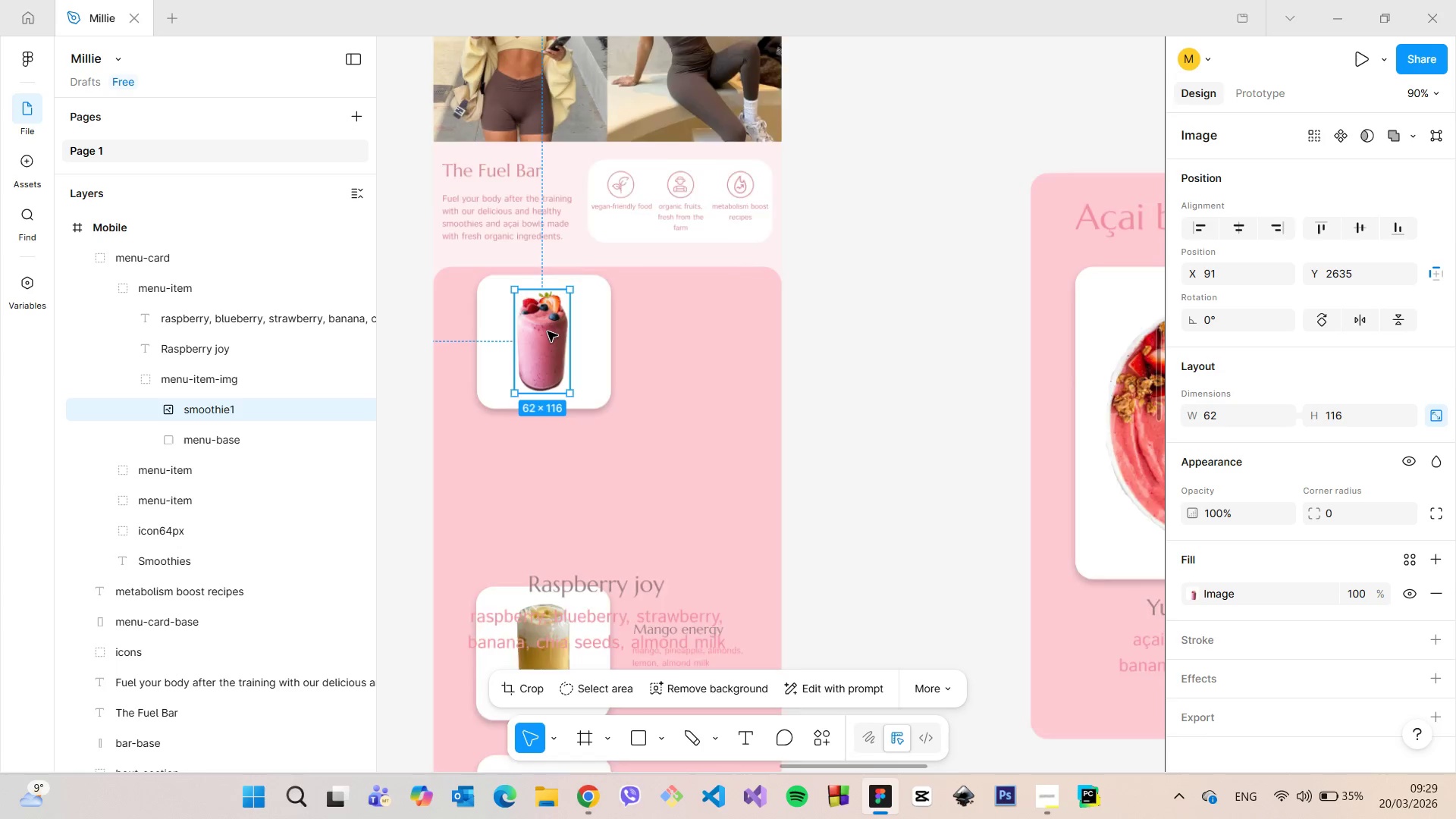 
scroll: coordinate [548, 334], scroll_direction: up, amount: 6.0
 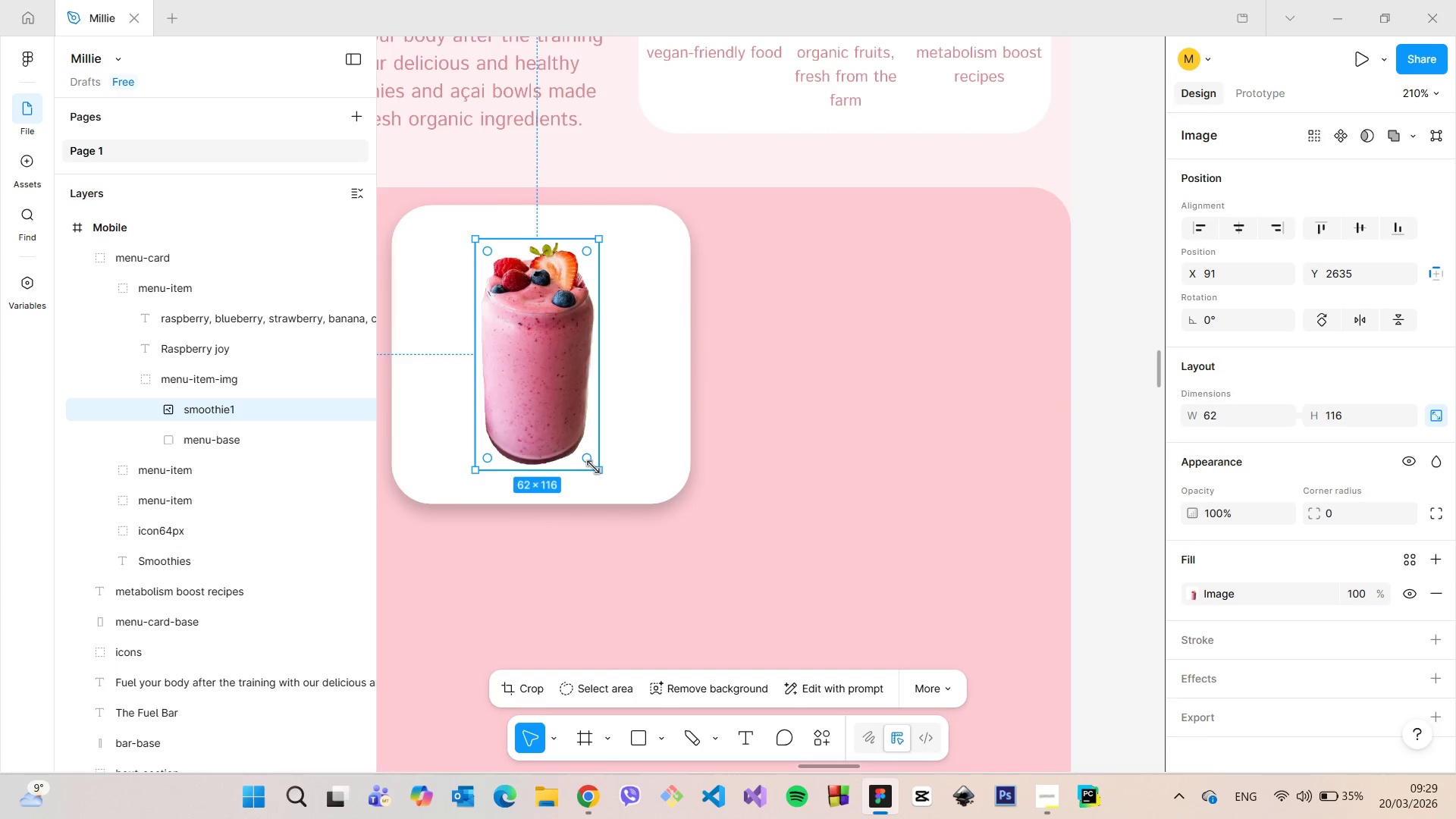 
left_click_drag(start_coordinate=[596, 468], to_coordinate=[605, 472])
 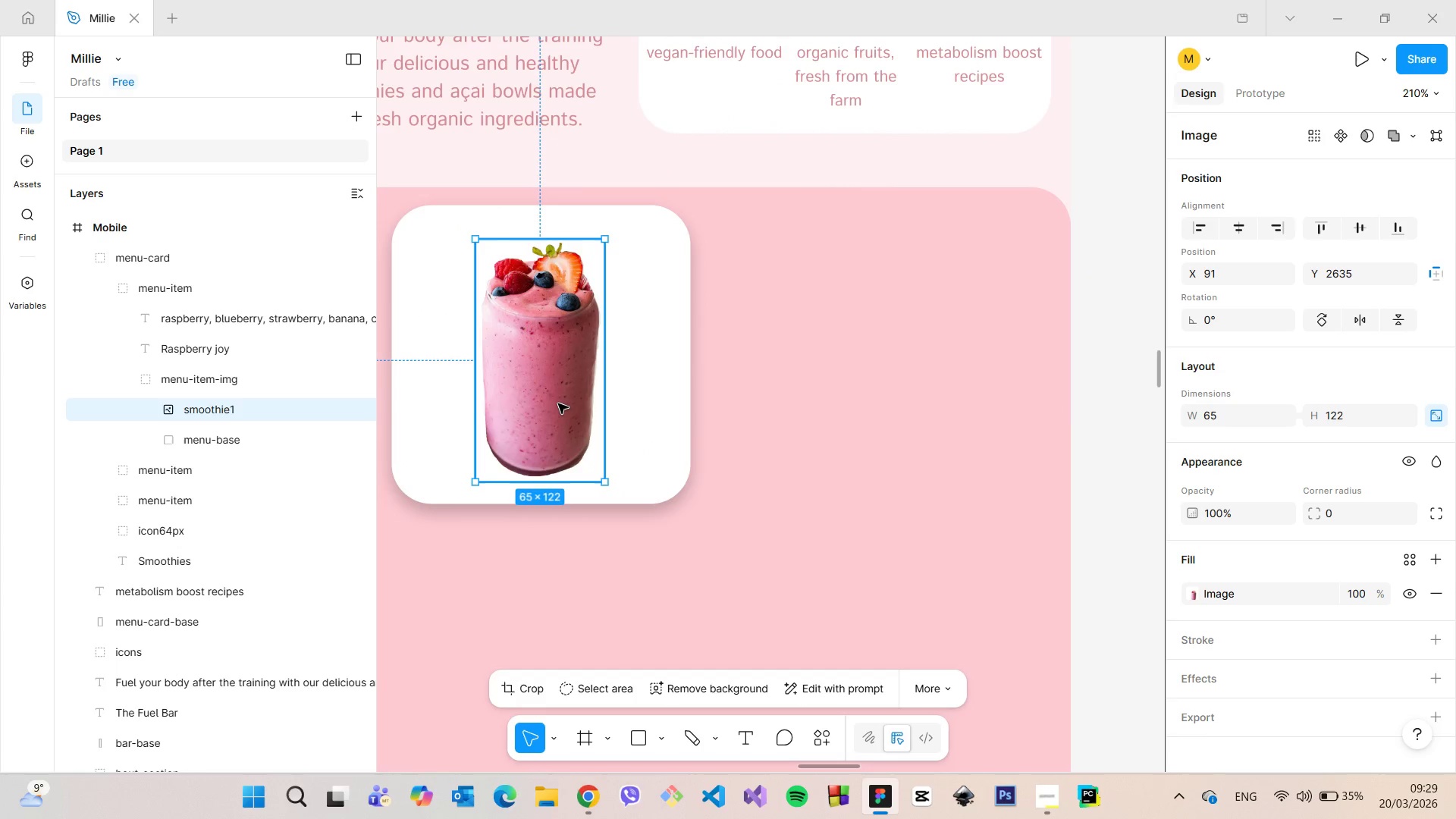 
left_click_drag(start_coordinate=[559, 408], to_coordinate=[557, 400])
 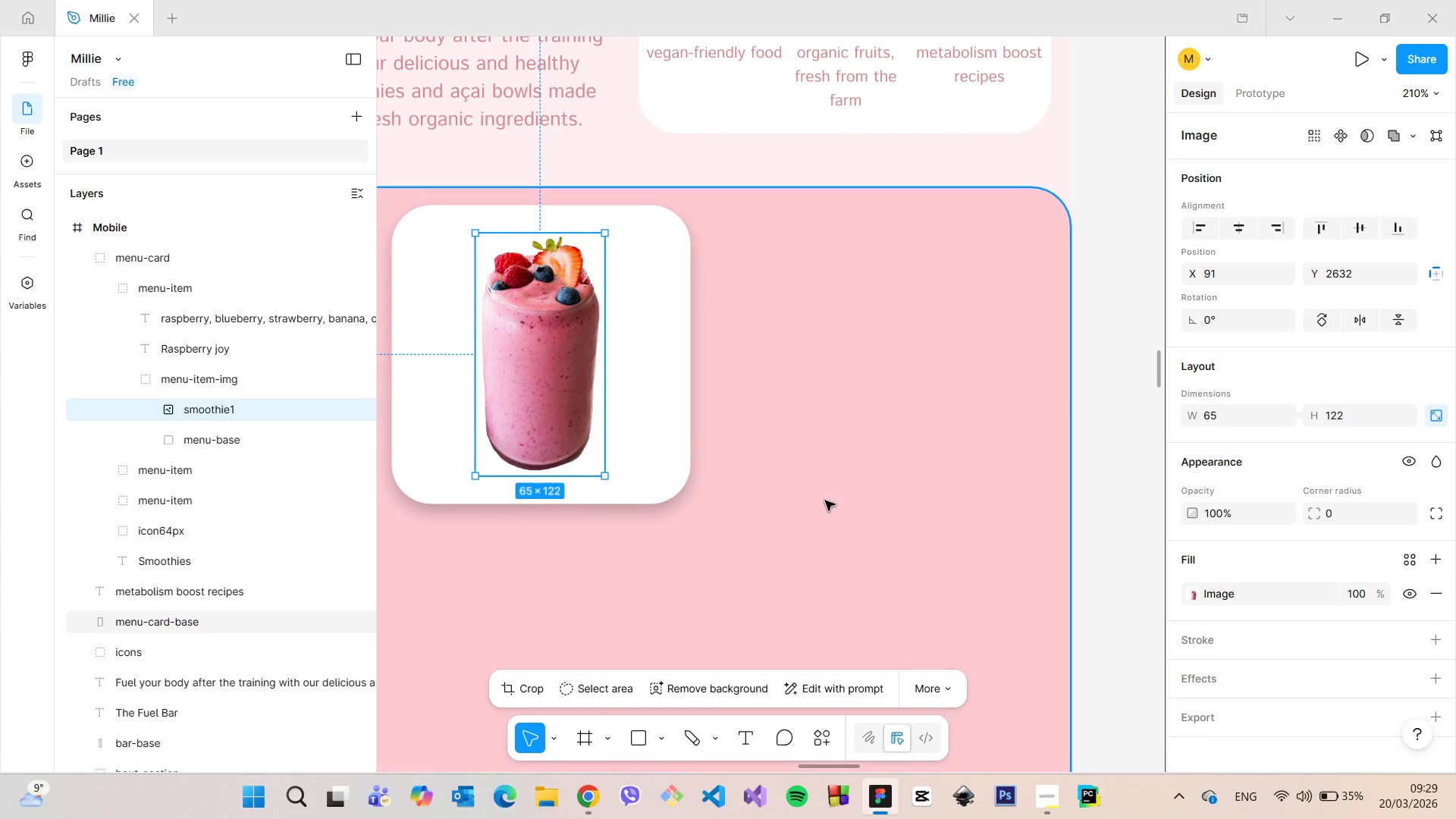 
left_click([825, 500])
 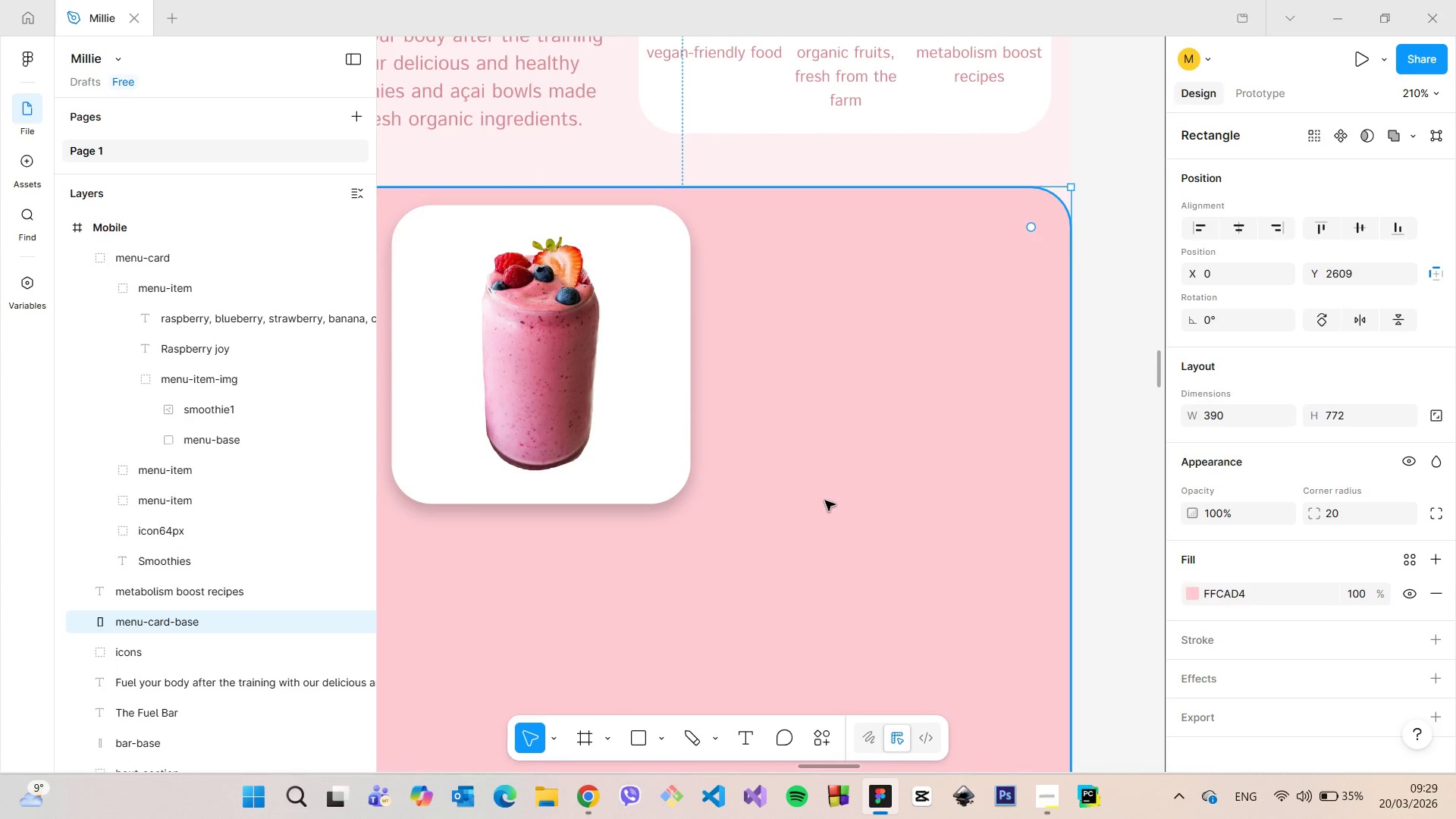 
scroll: coordinate [824, 503], scroll_direction: down, amount: 8.0
 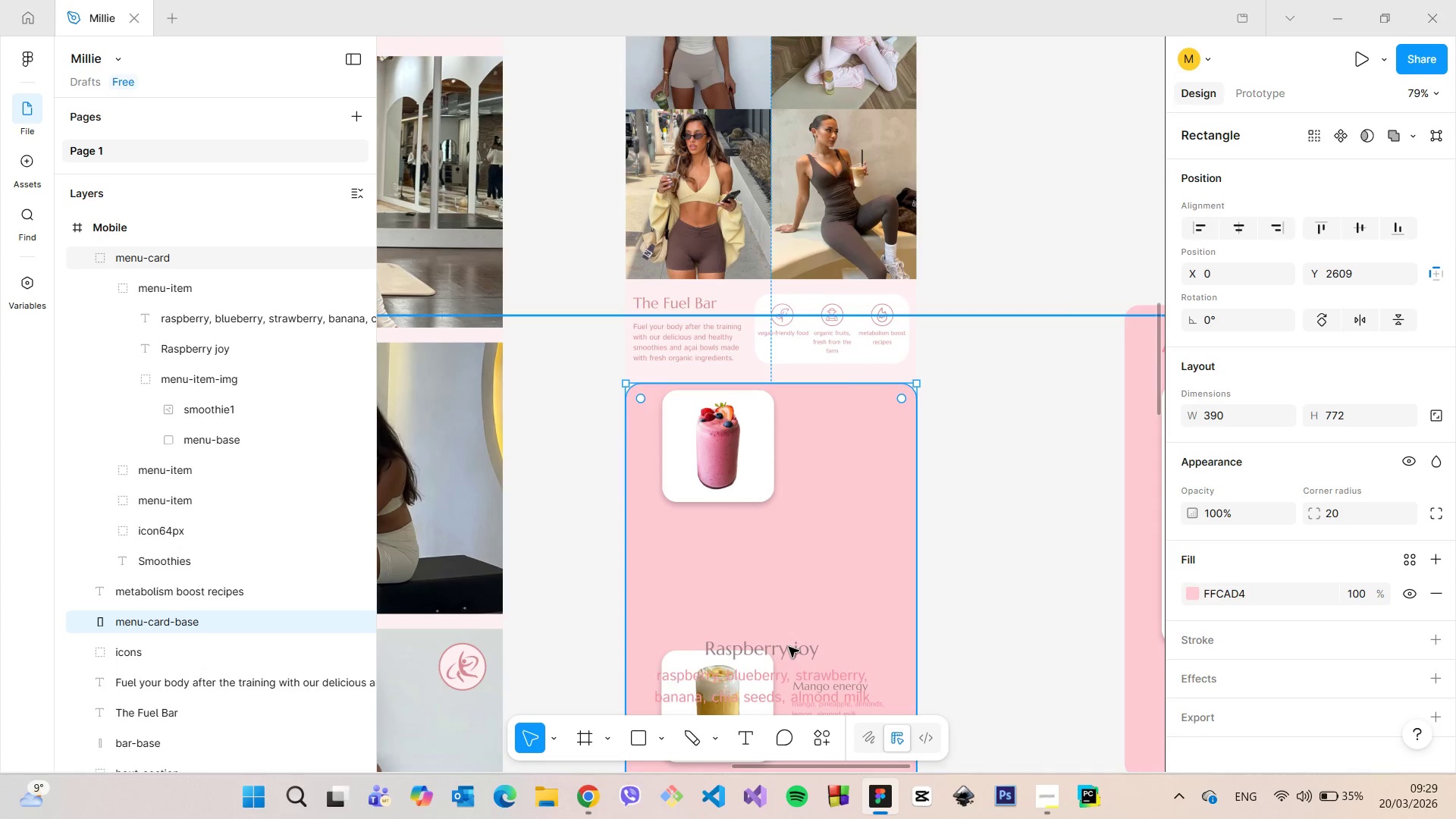 
double_click([789, 647])
 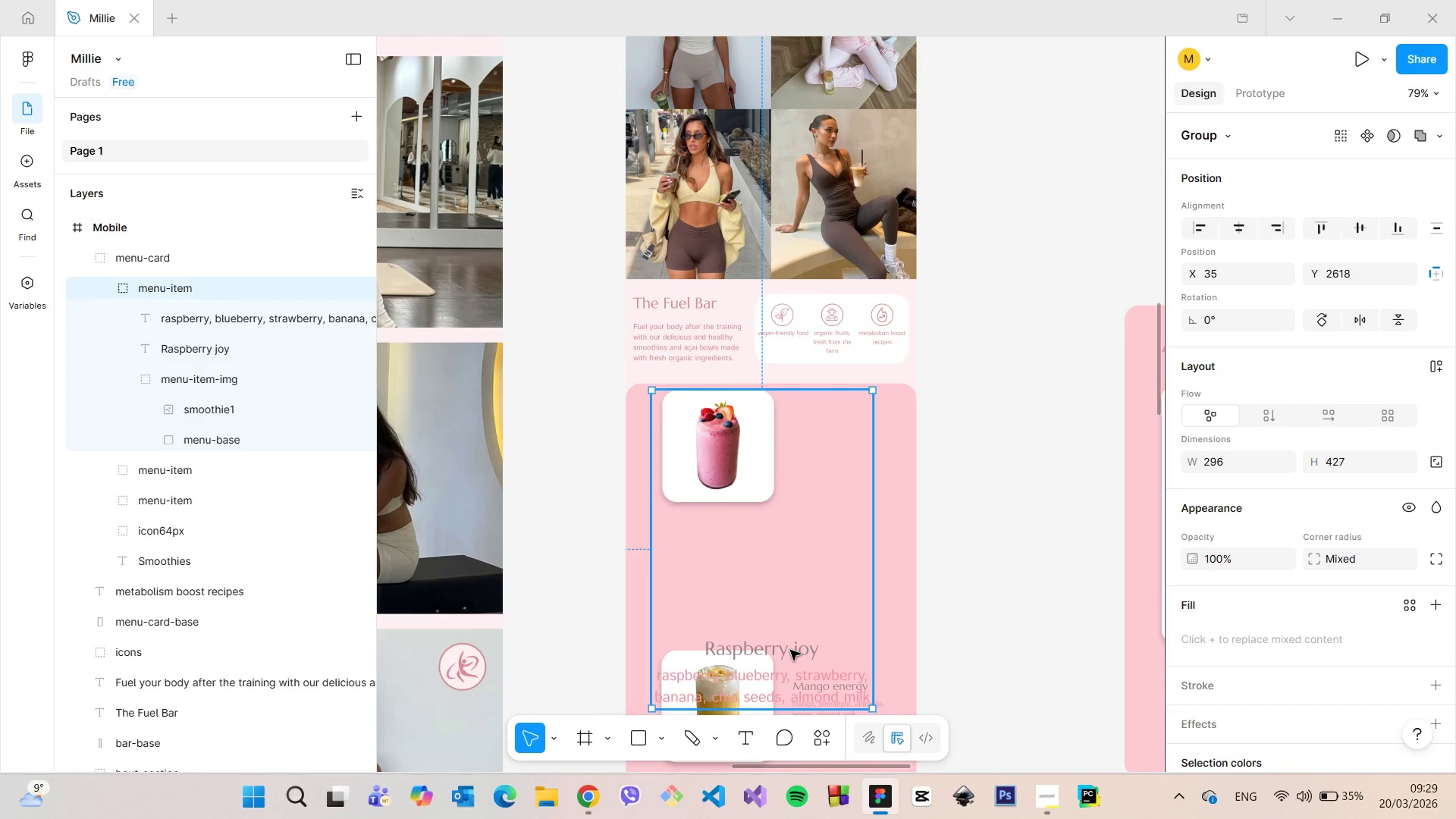 
double_click([790, 650])
 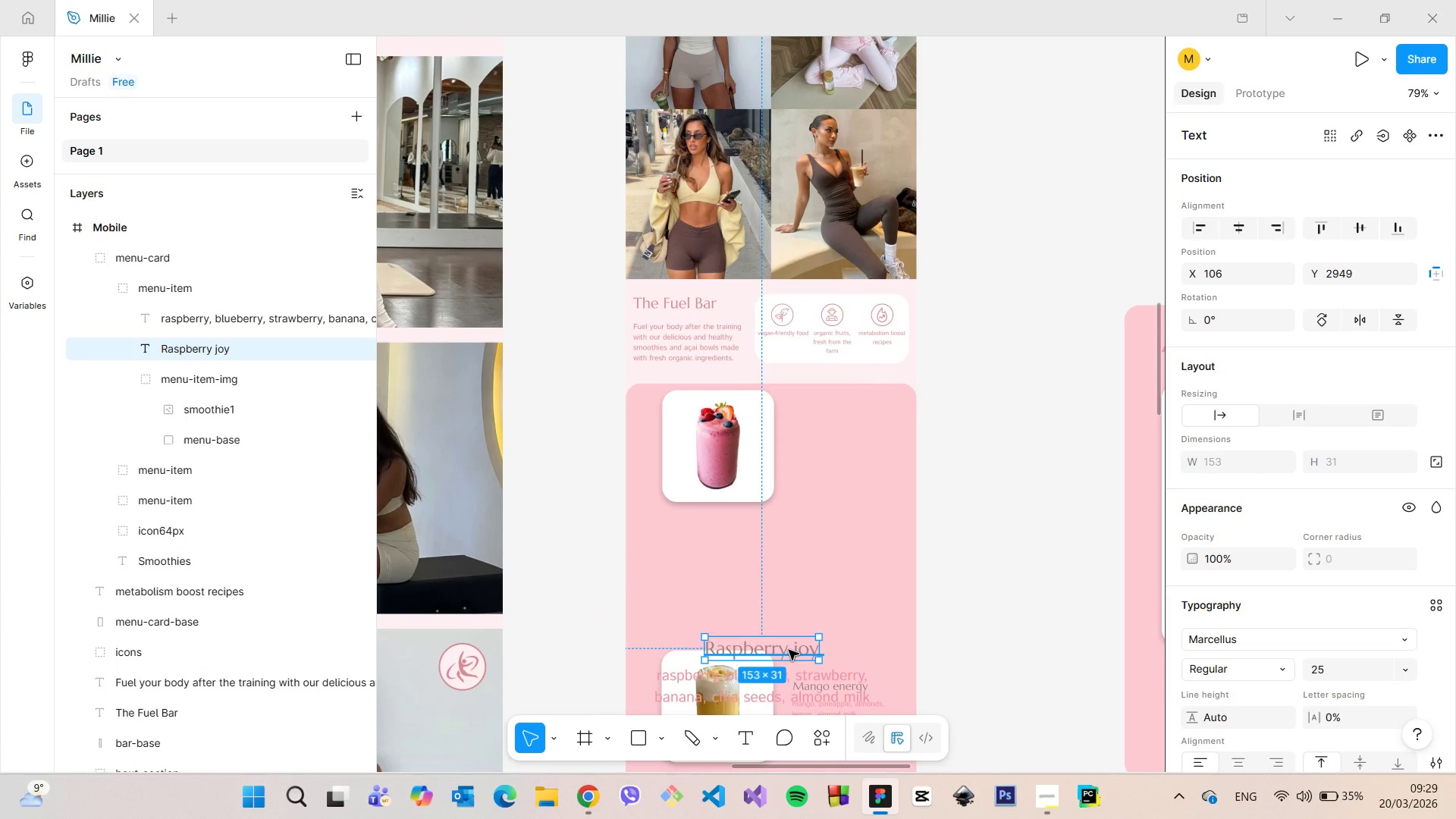 
double_click([789, 650])
 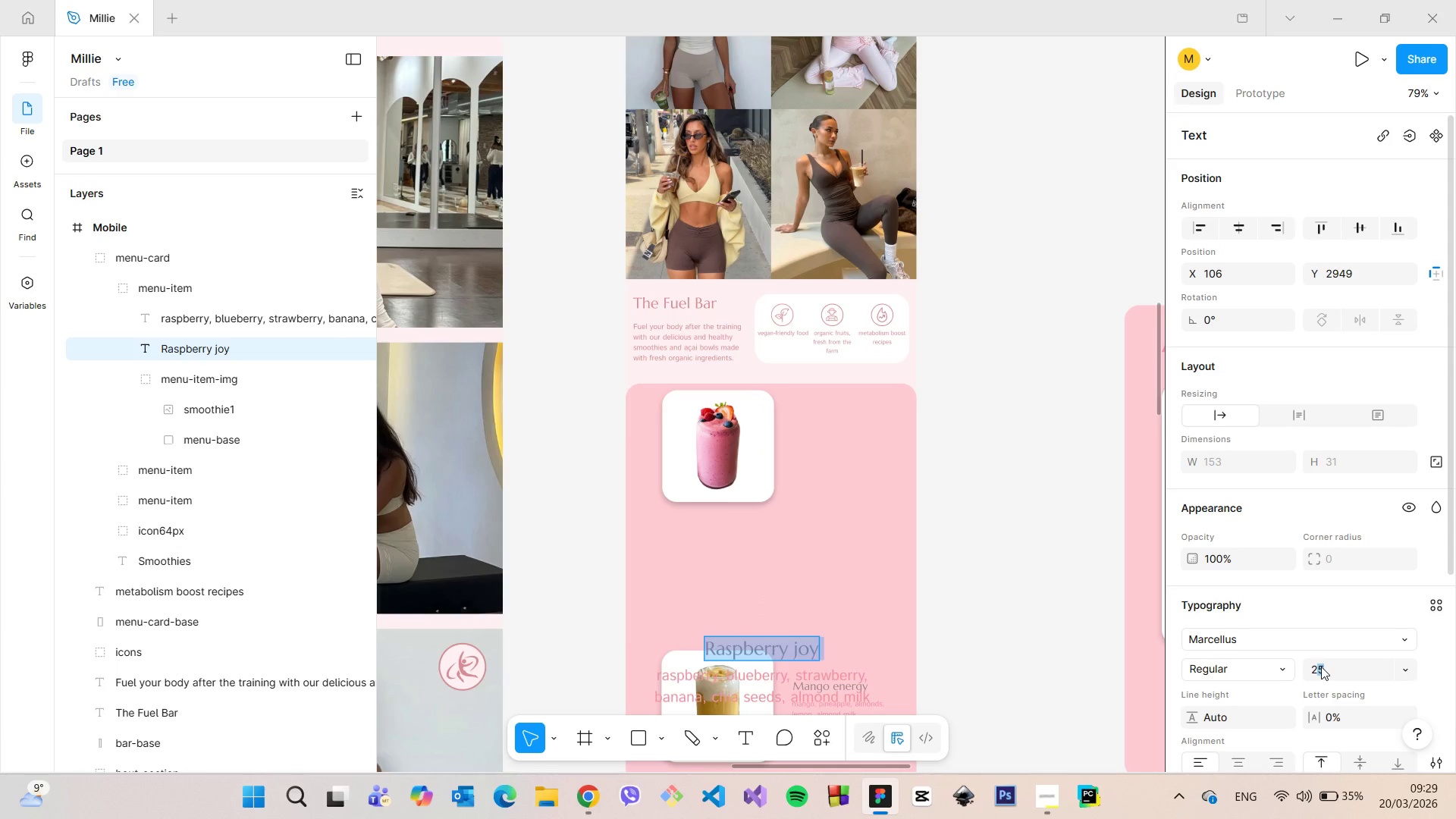 
double_click([1321, 667])
 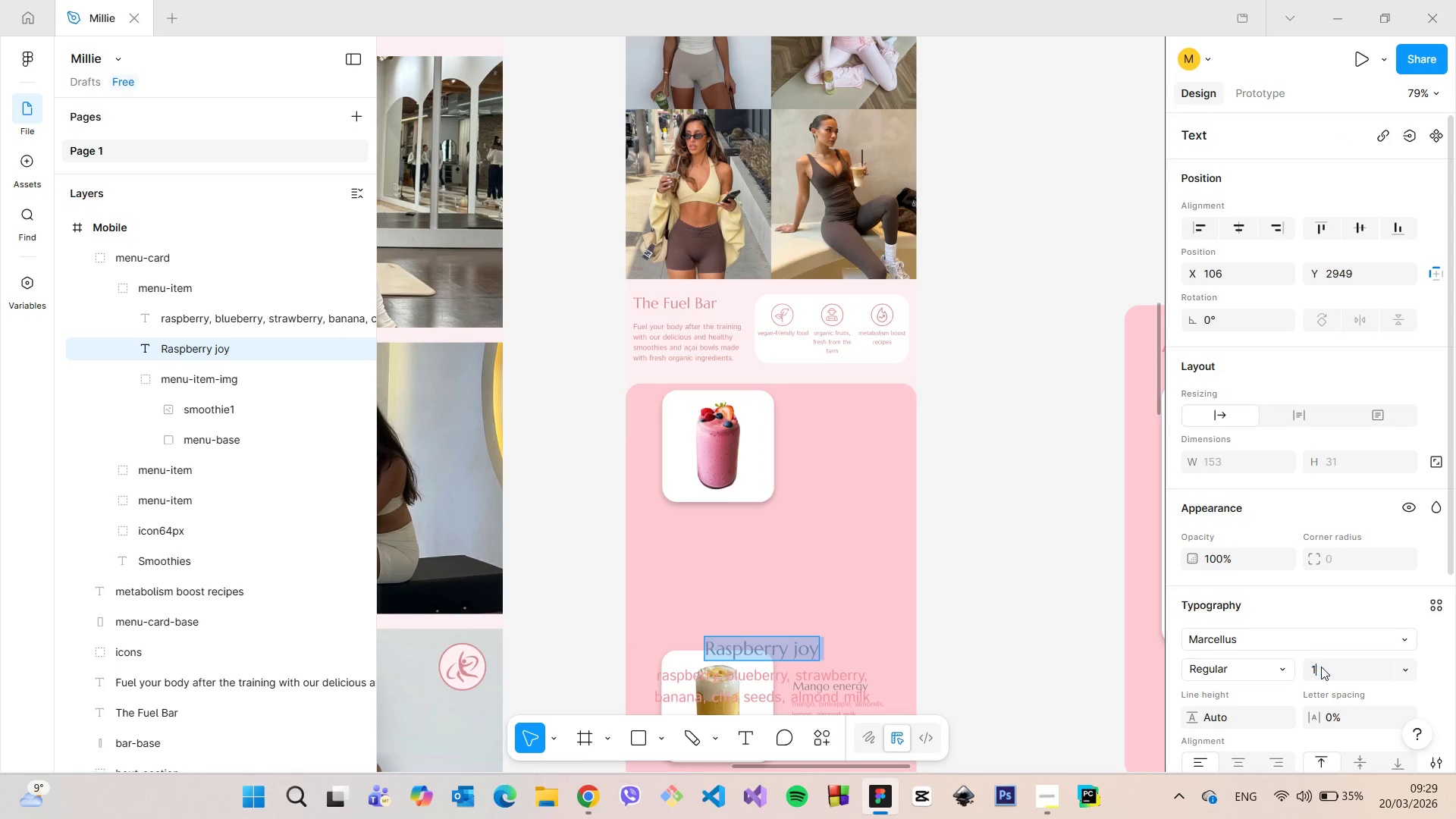 
type(15)
 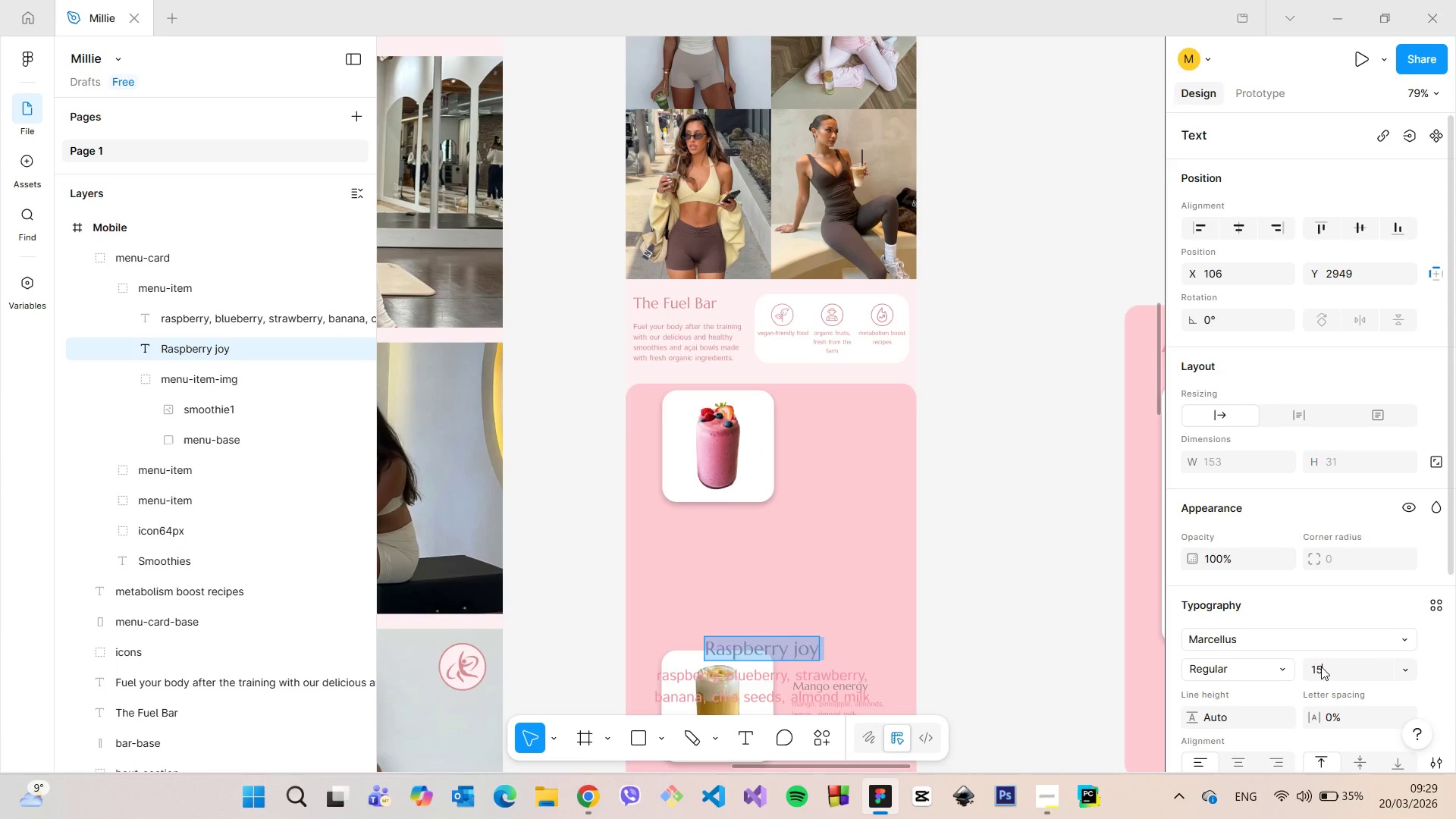 
key(Enter)
 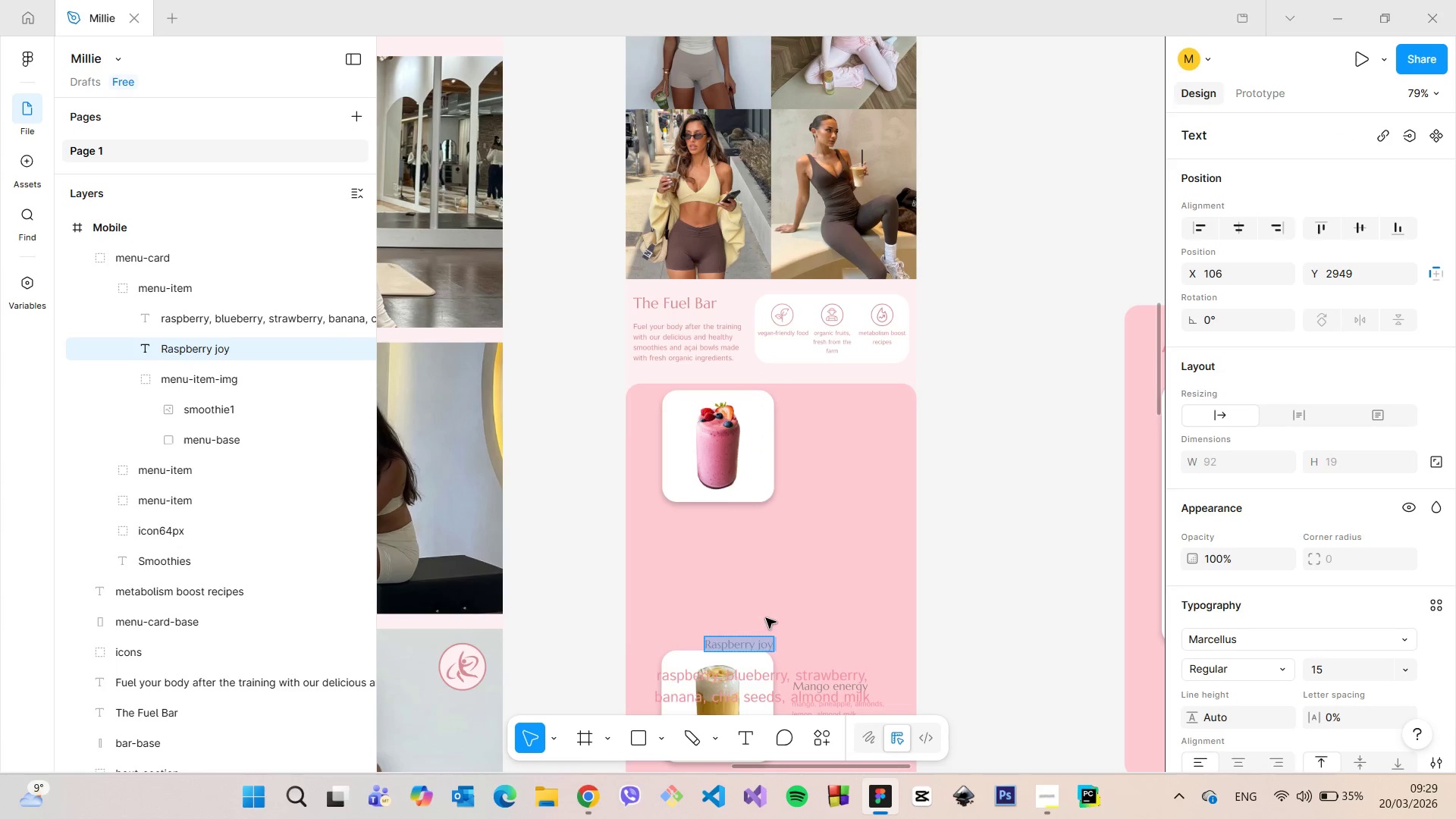 
left_click([772, 604])
 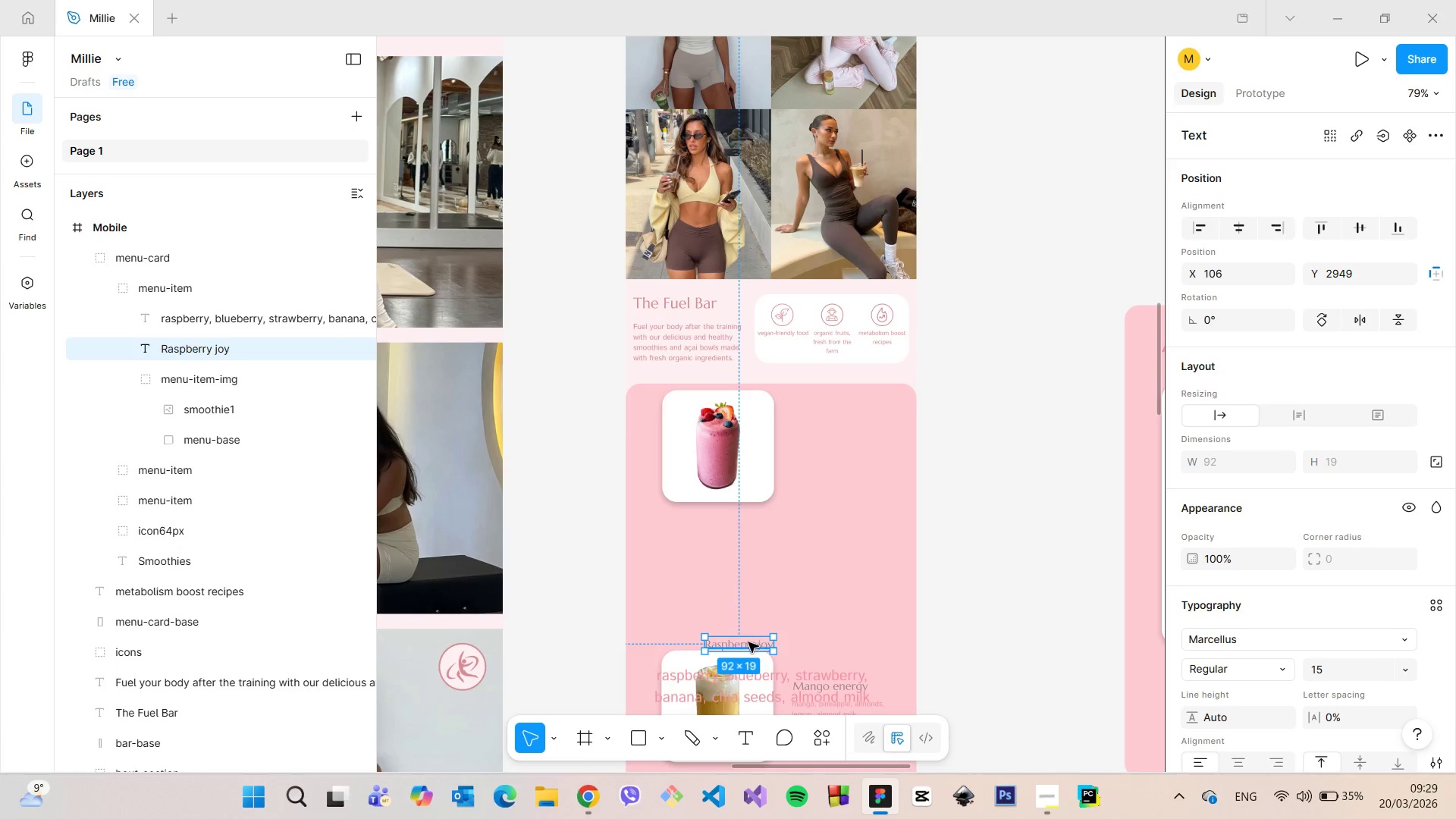 
left_click_drag(start_coordinate=[748, 642], to_coordinate=[837, 429])
 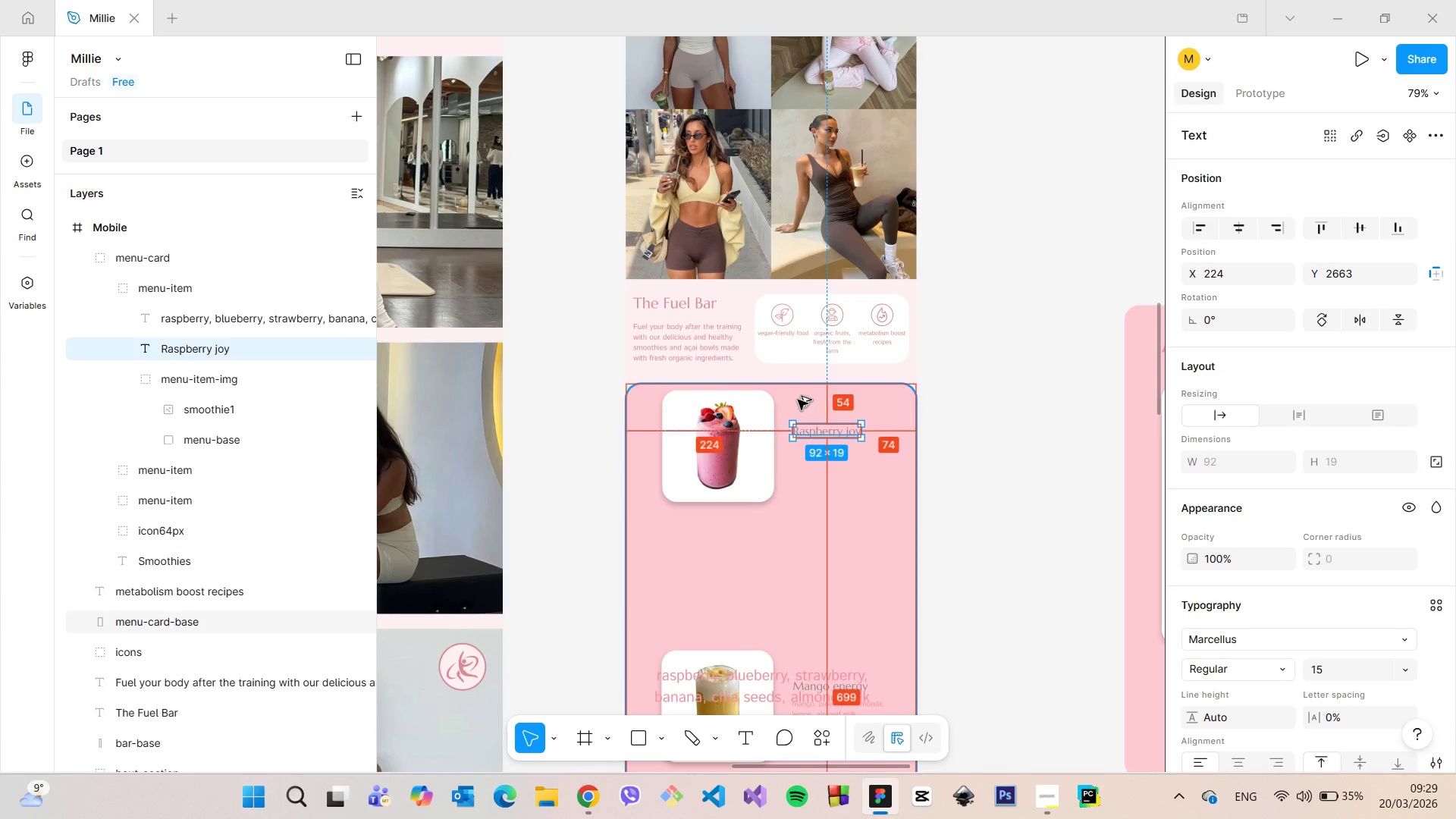 
hold_key(key=AltLeft, duration=1.2)
 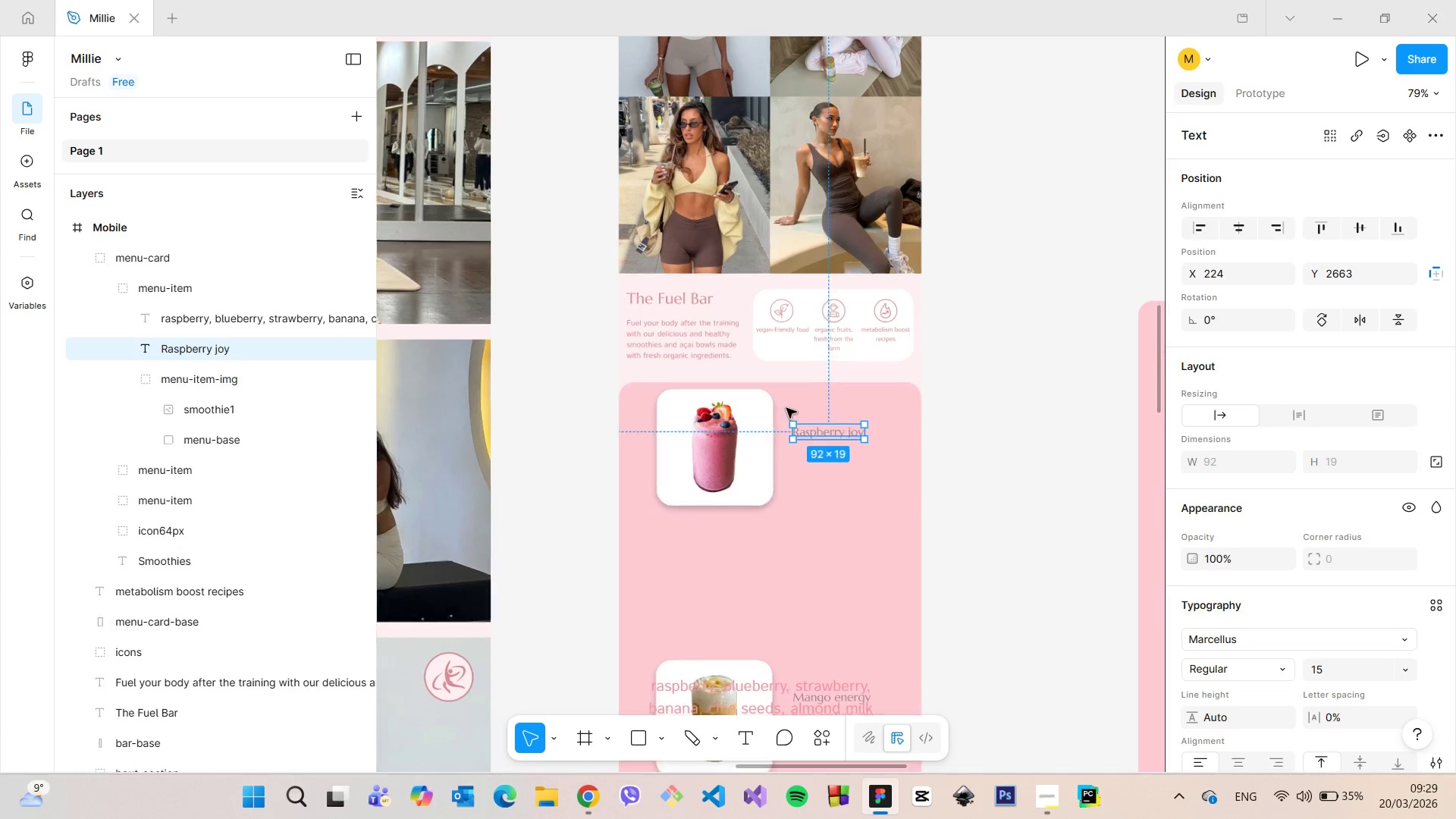 
scroll: coordinate [786, 408], scroll_direction: up, amount: 5.0
 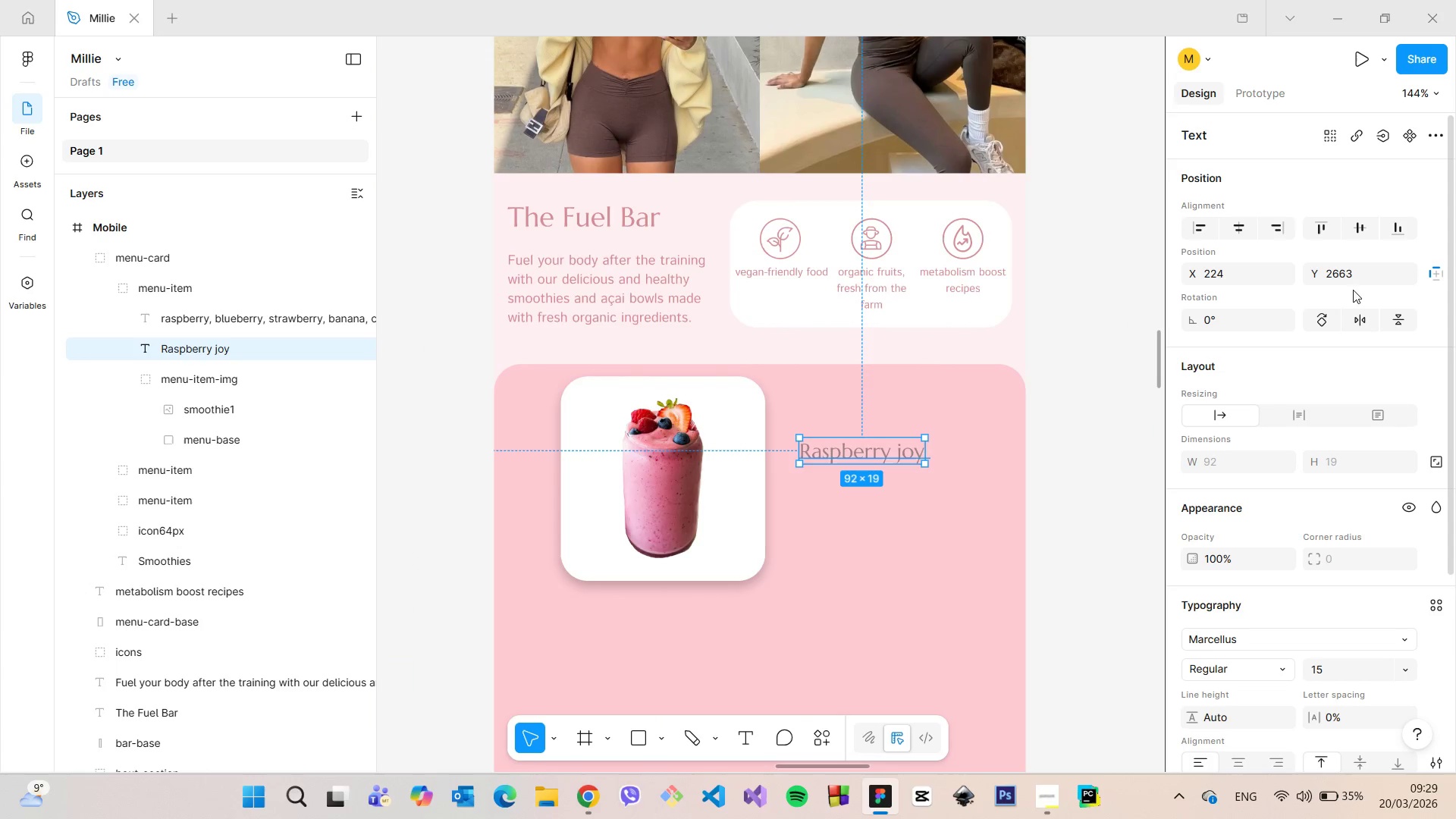 
left_click([1354, 281])
 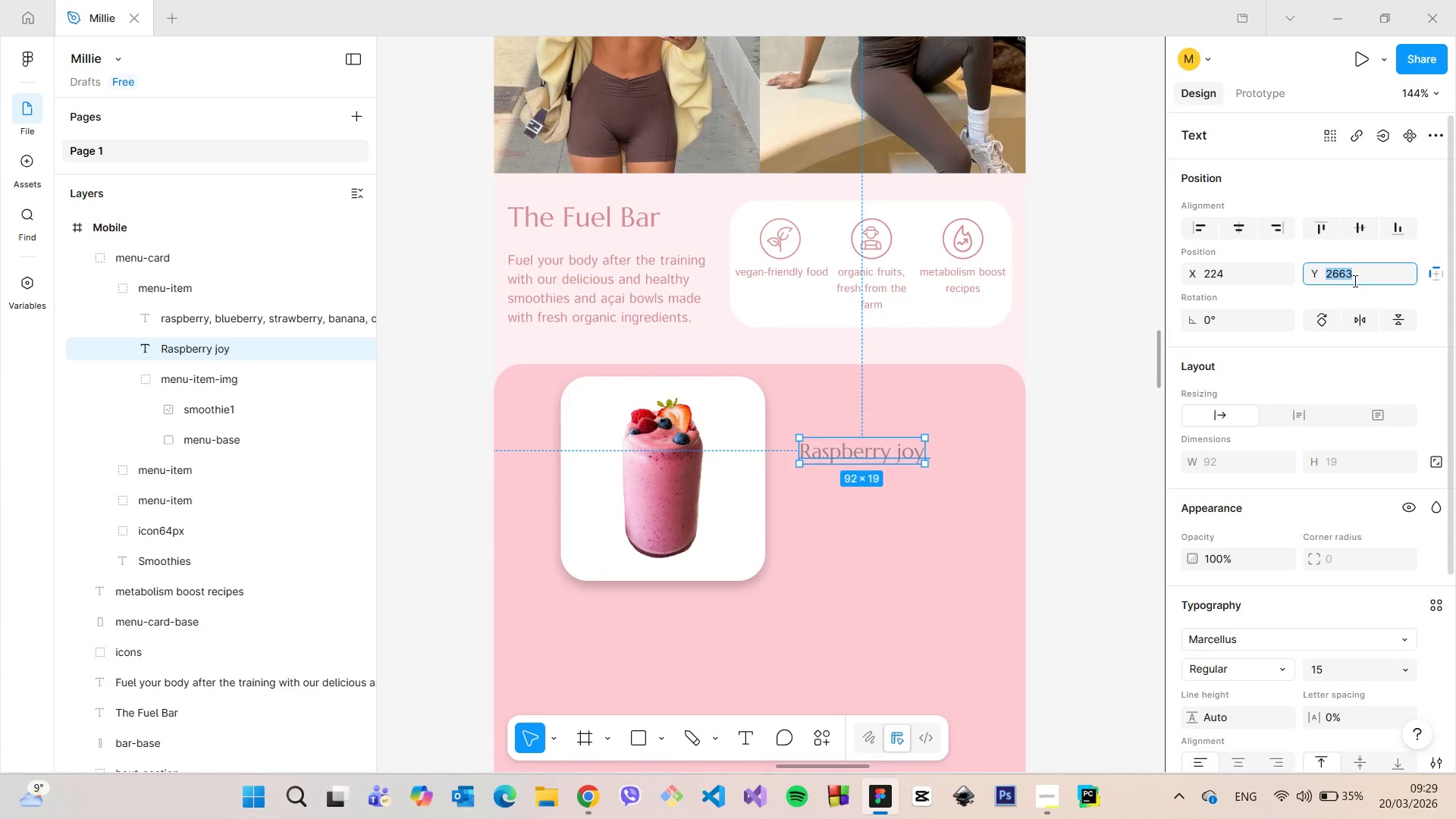 
key(ArrowUp)
 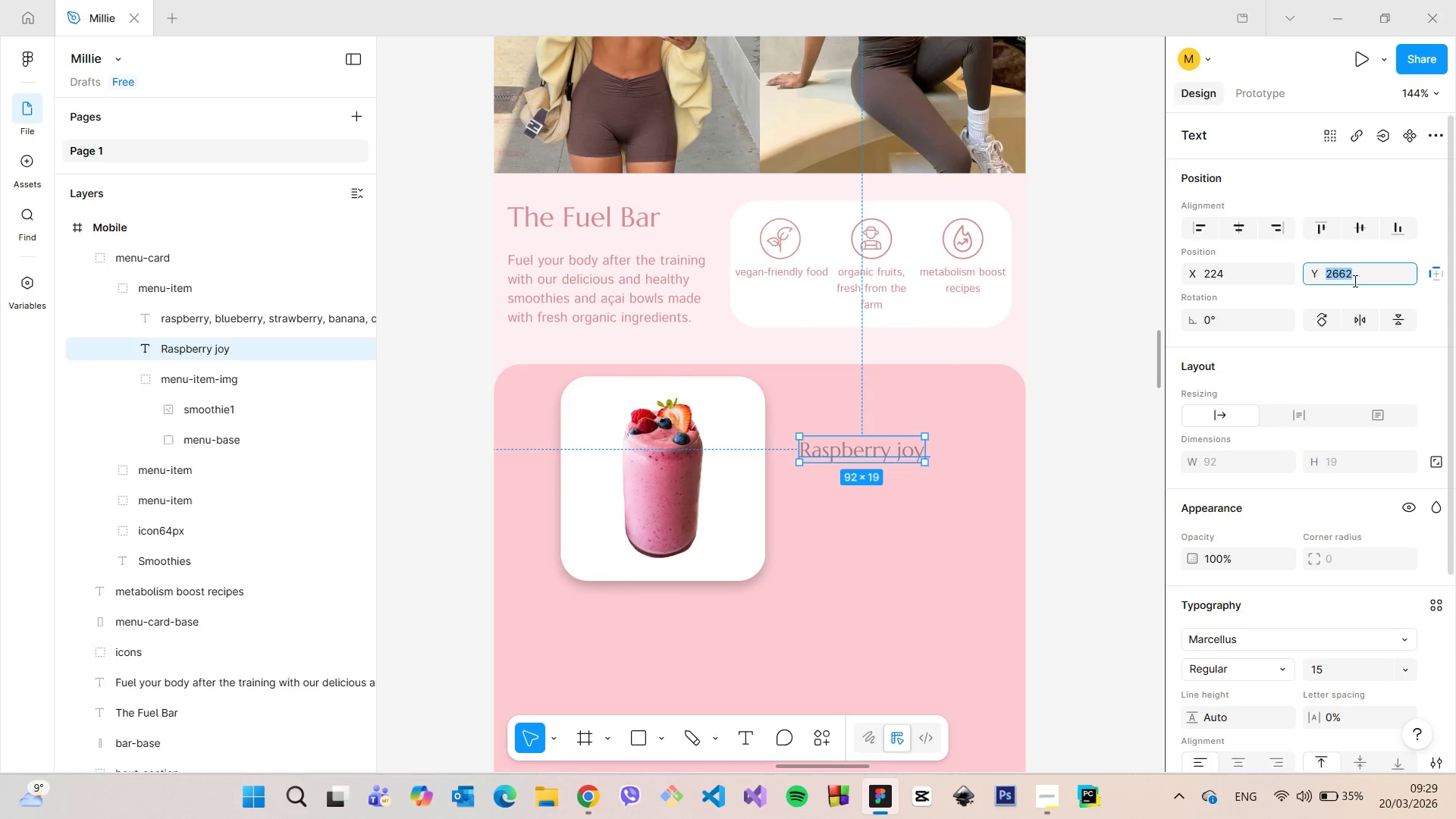 
key(ArrowDown)
 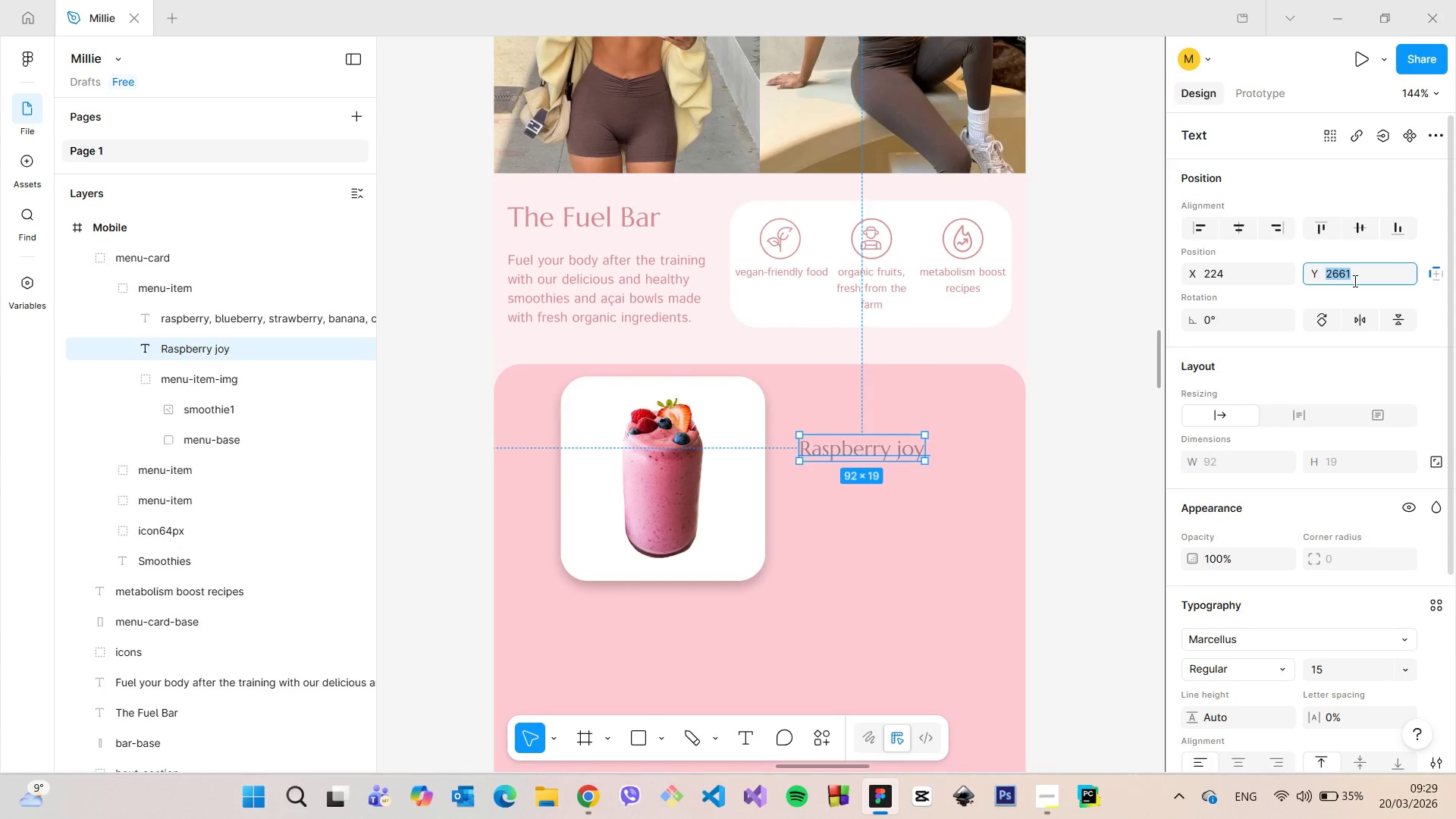 
key(ArrowDown)
 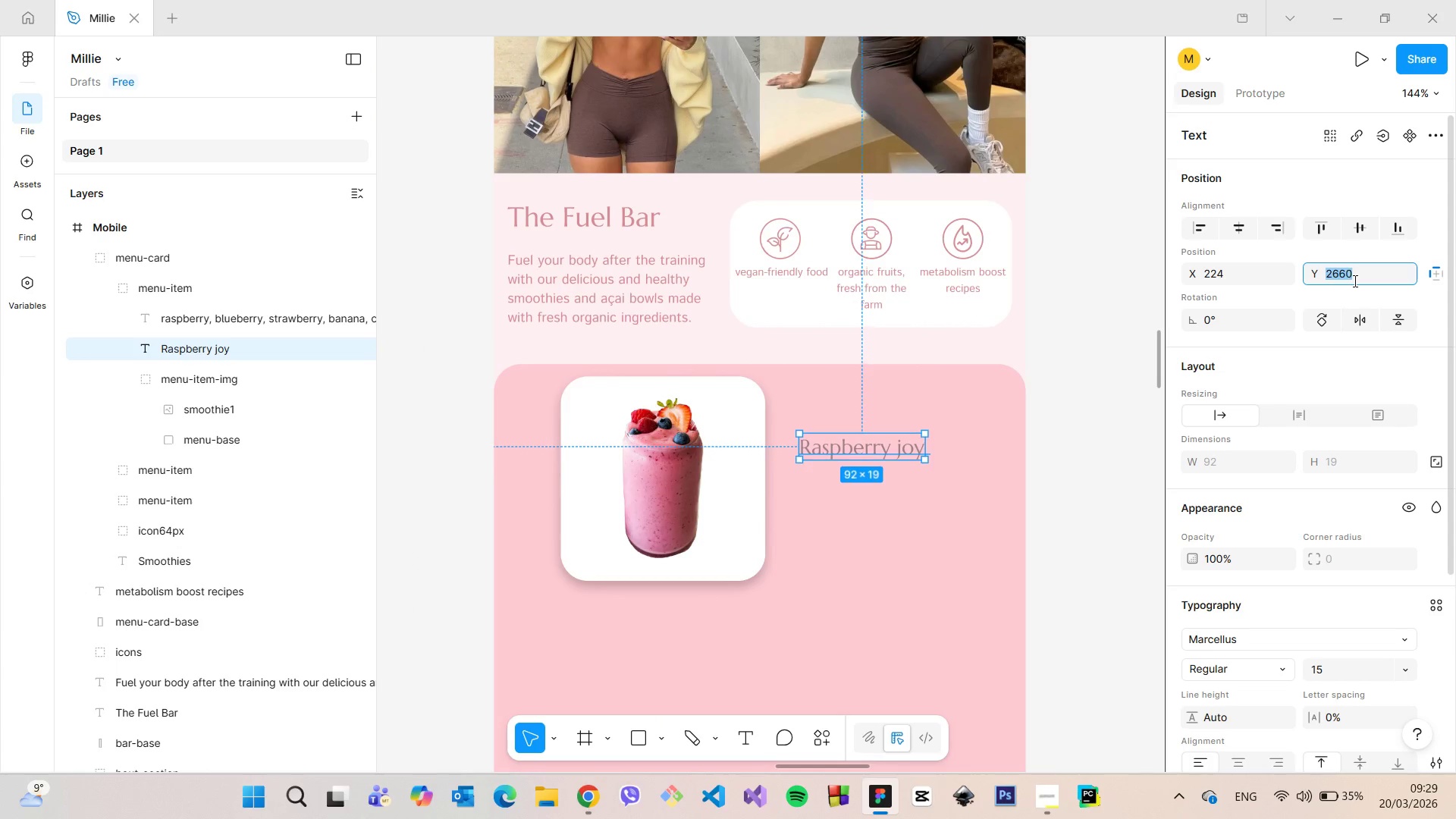 
key(ArrowDown)
 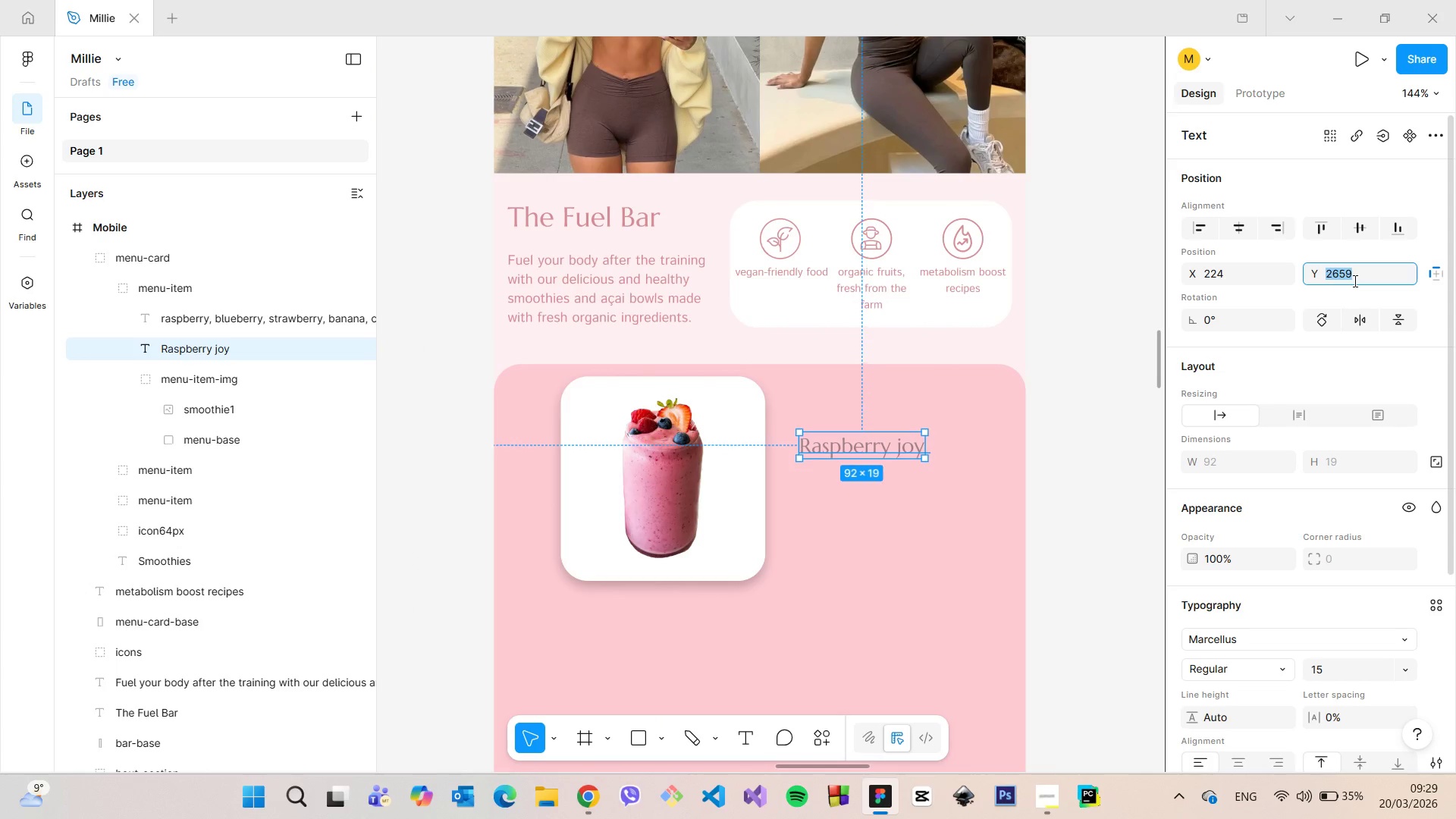 
key(ArrowDown)
 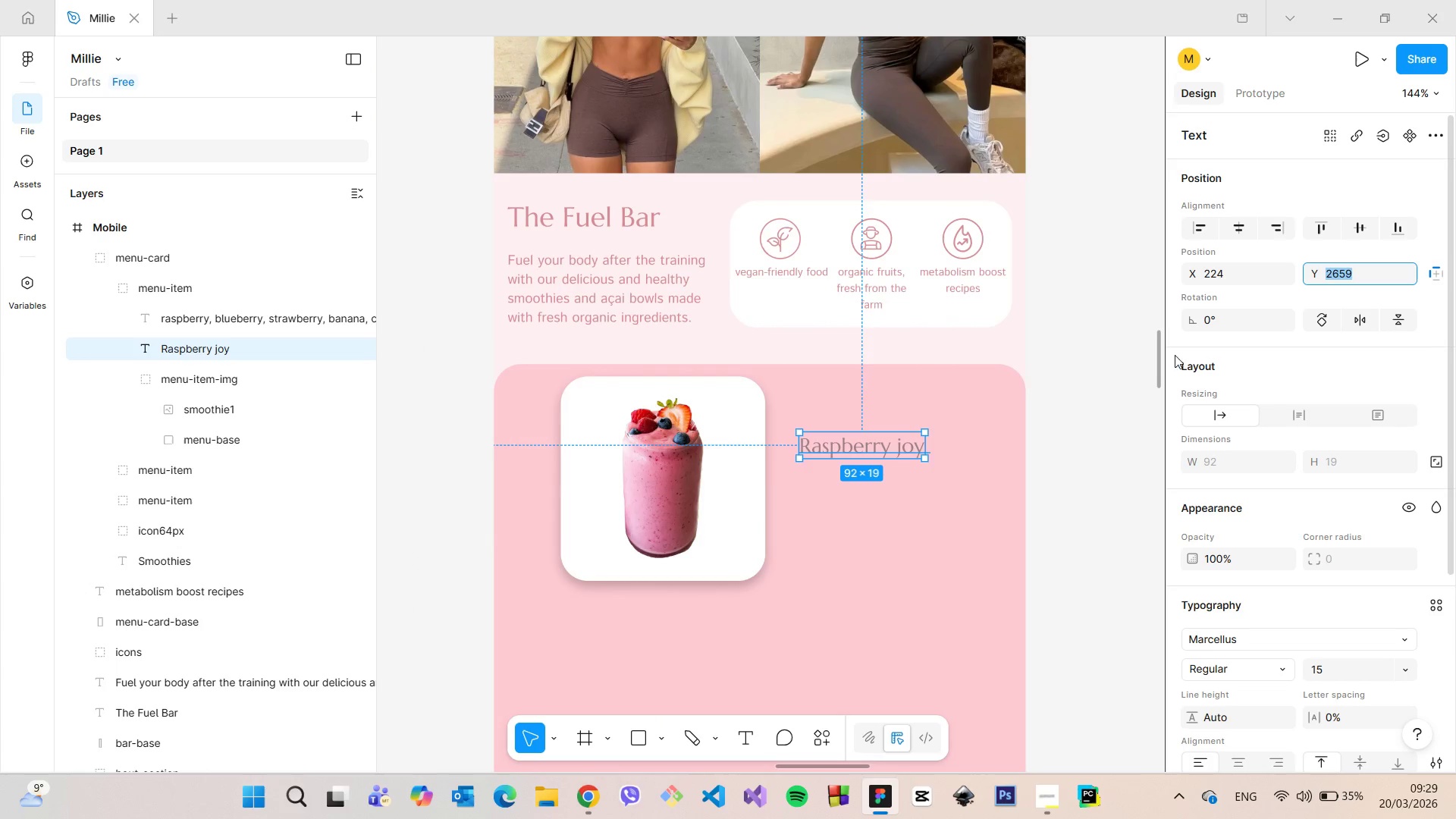 
hold_key(key=AltLeft, duration=1.0)
 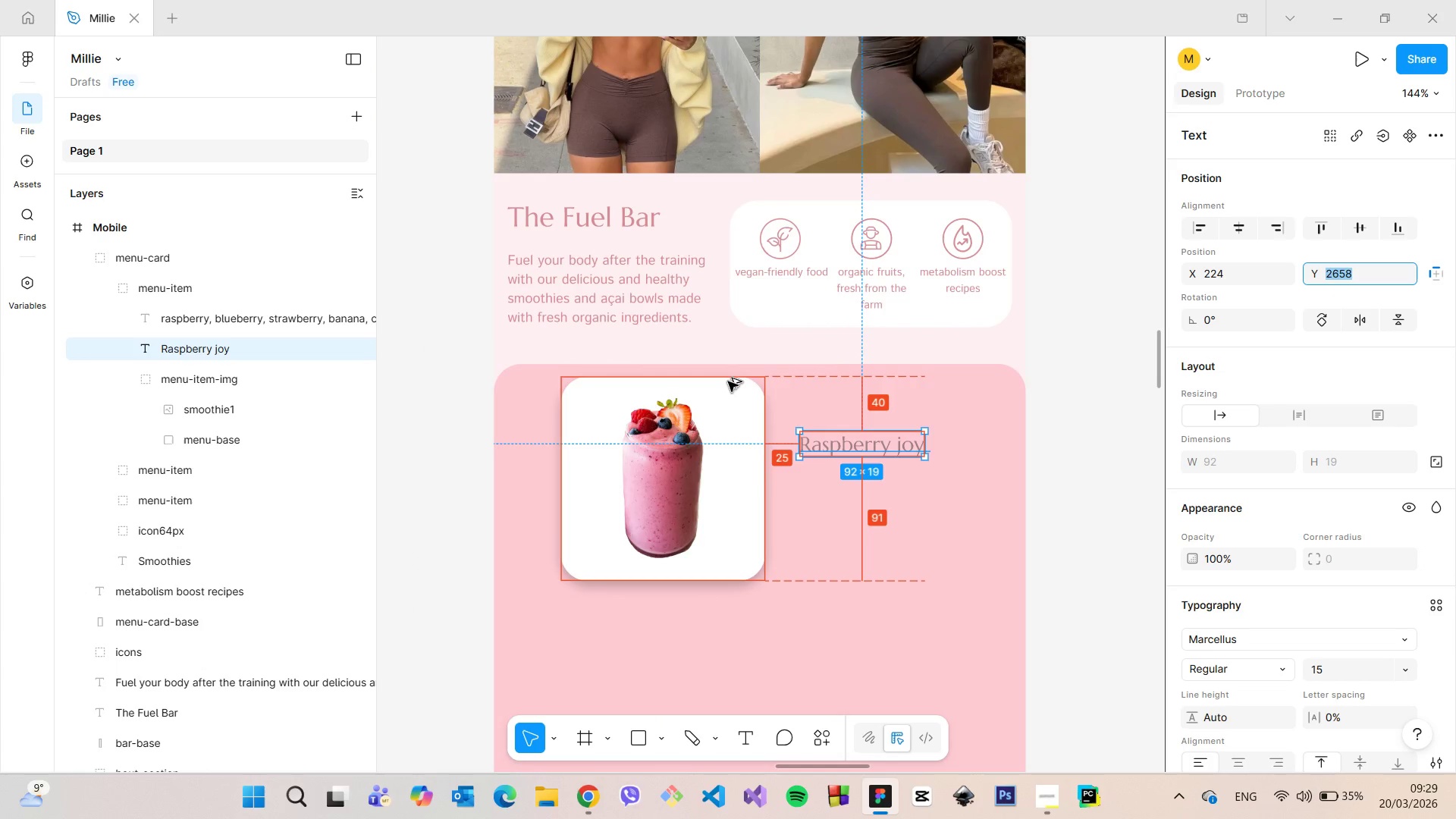 
key(ArrowDown)
 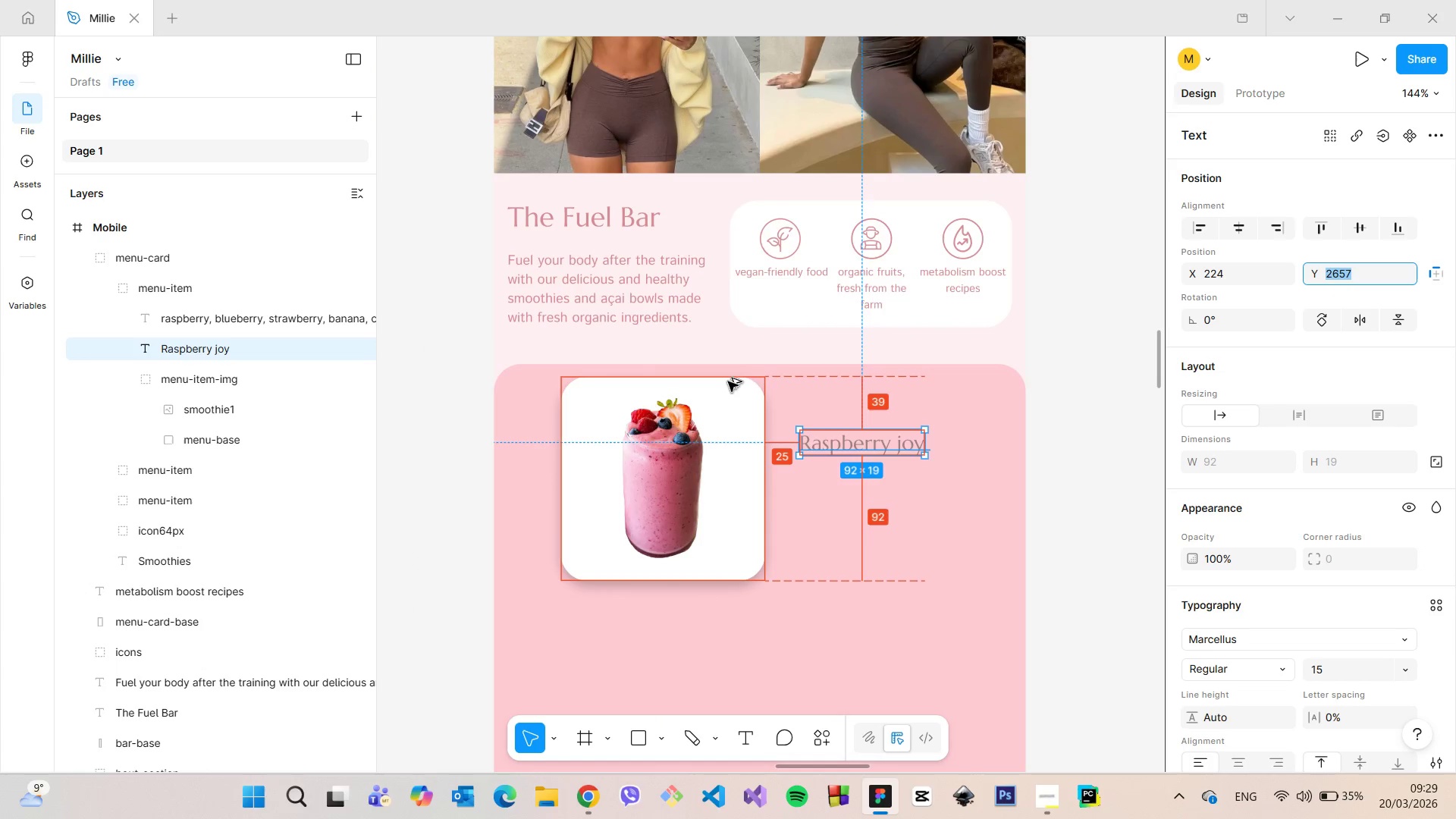 
key(ArrowDown)
 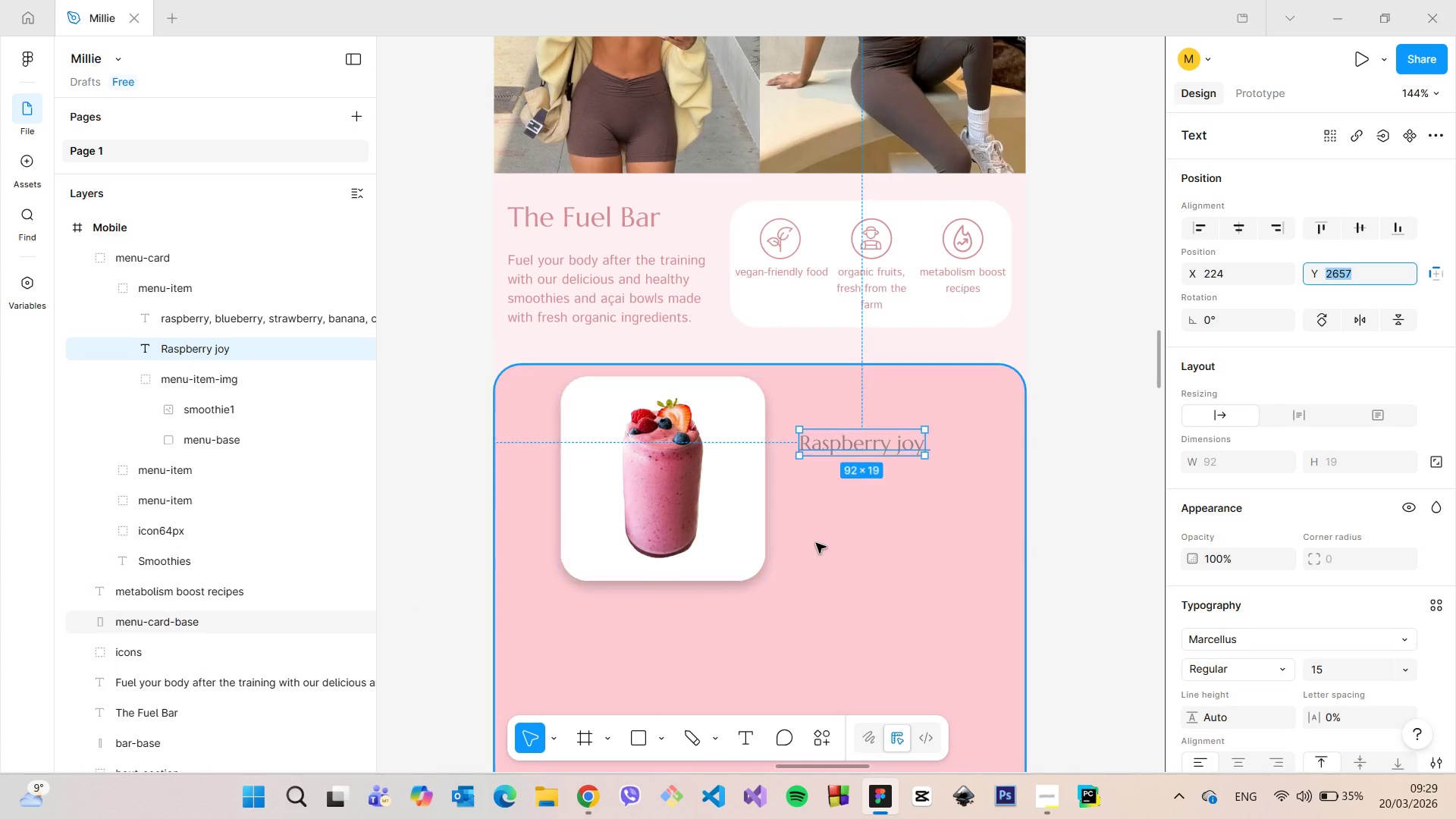 
scroll: coordinate [811, 563], scroll_direction: down, amount: 13.0
 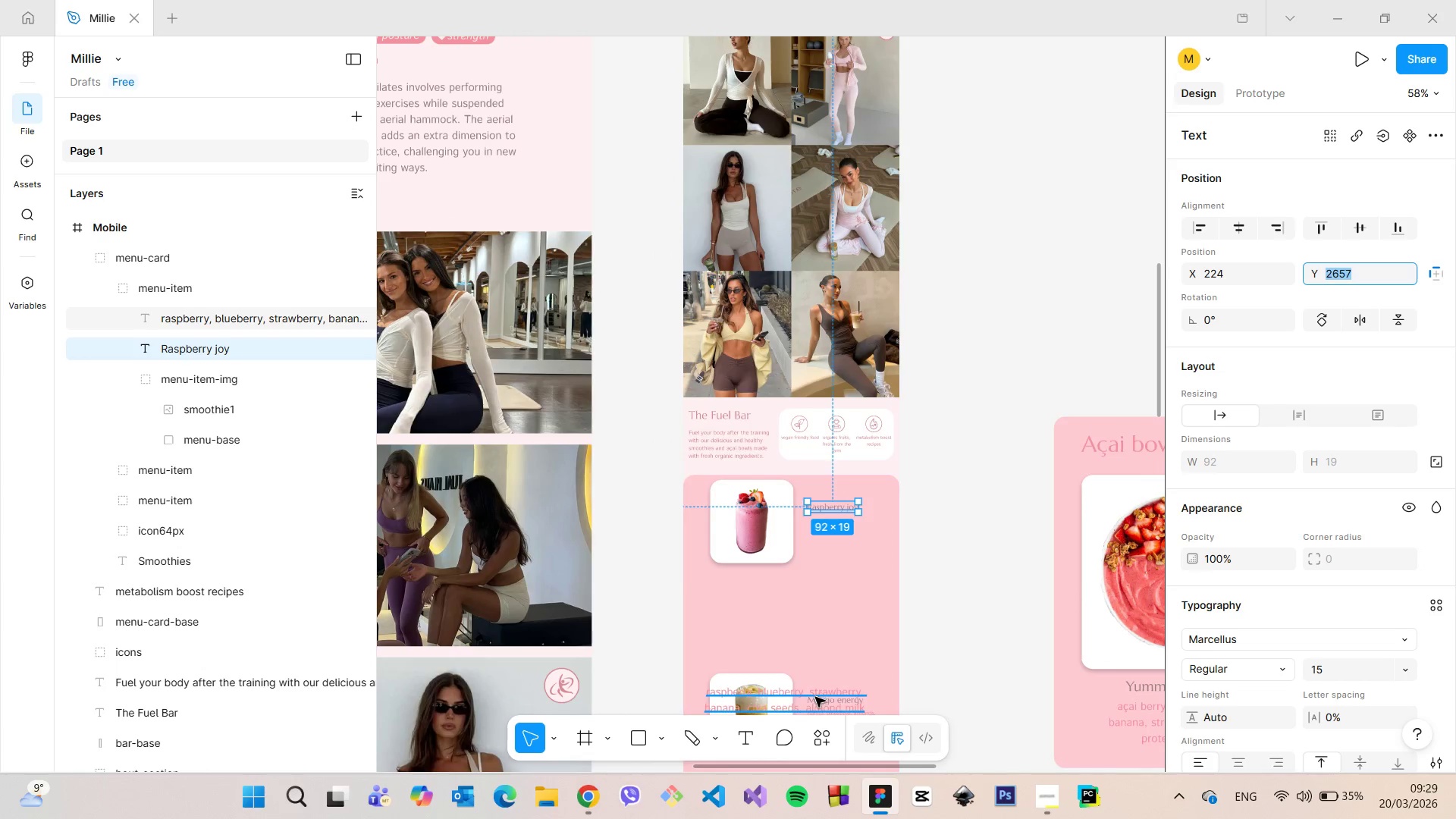 
left_click([815, 697])
 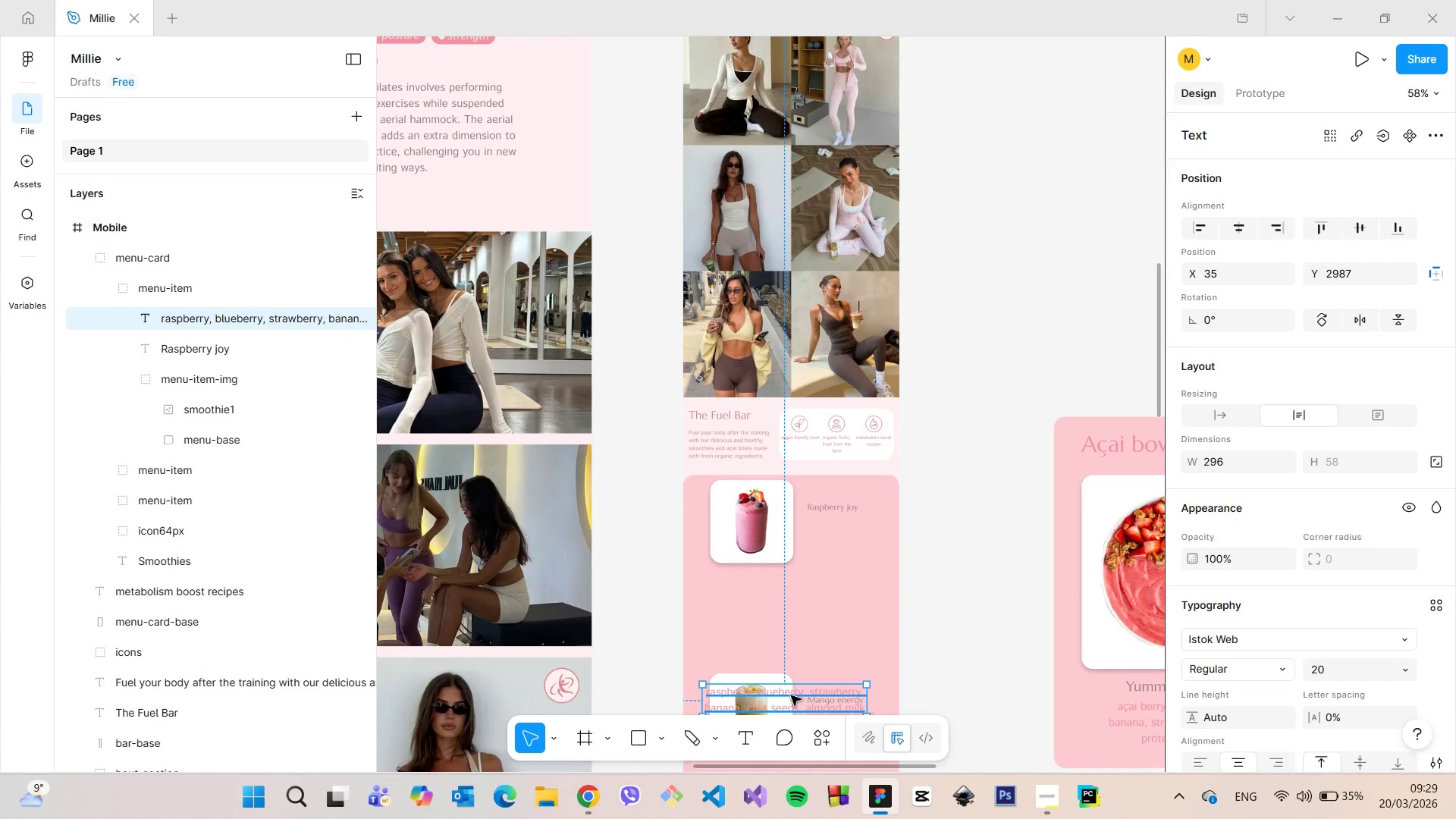 
left_click_drag(start_coordinate=[791, 695], to_coordinate=[858, 540])
 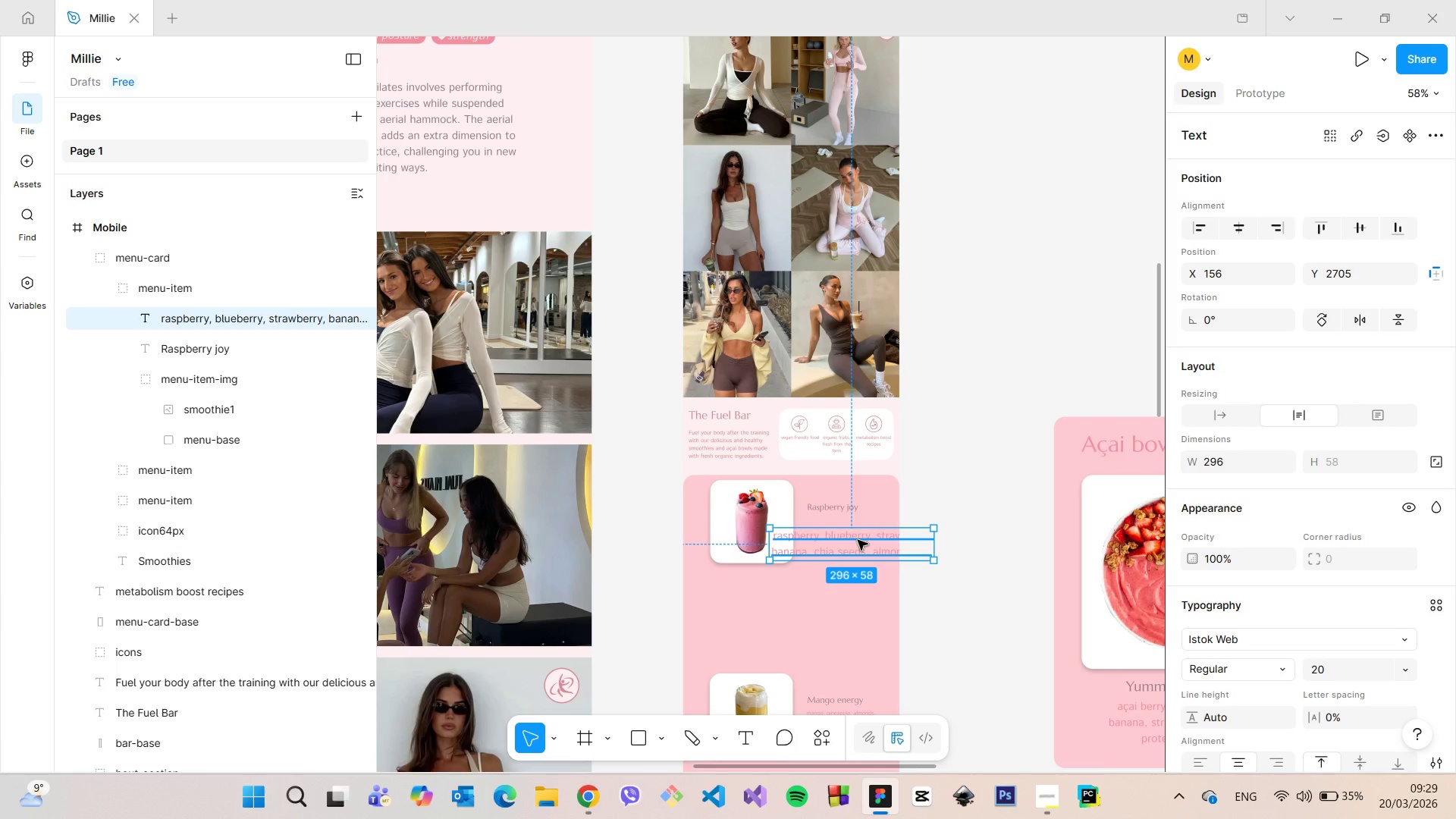 
double_click([858, 540])
 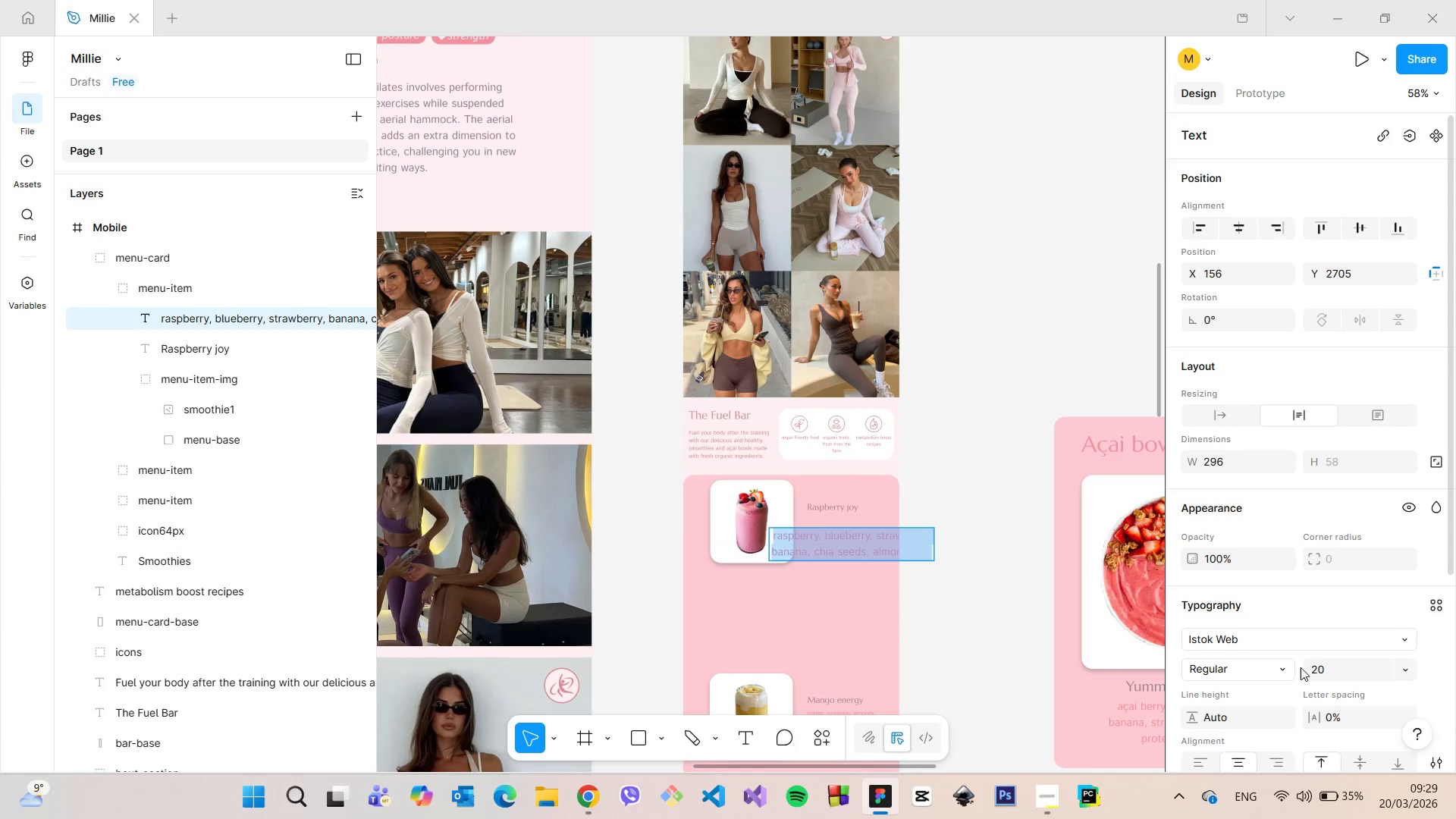 
left_click([1317, 669])
 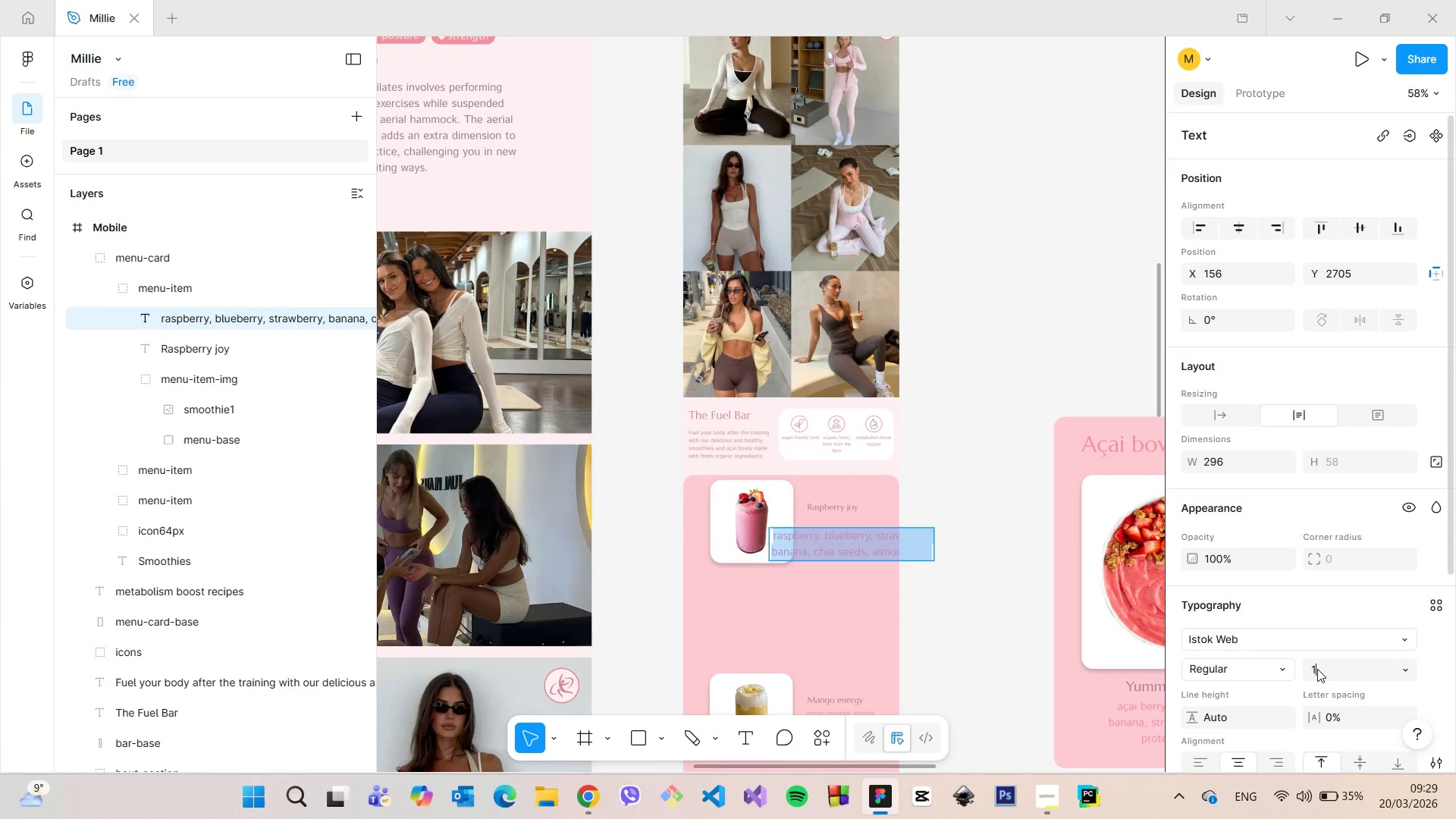 
type(10)
 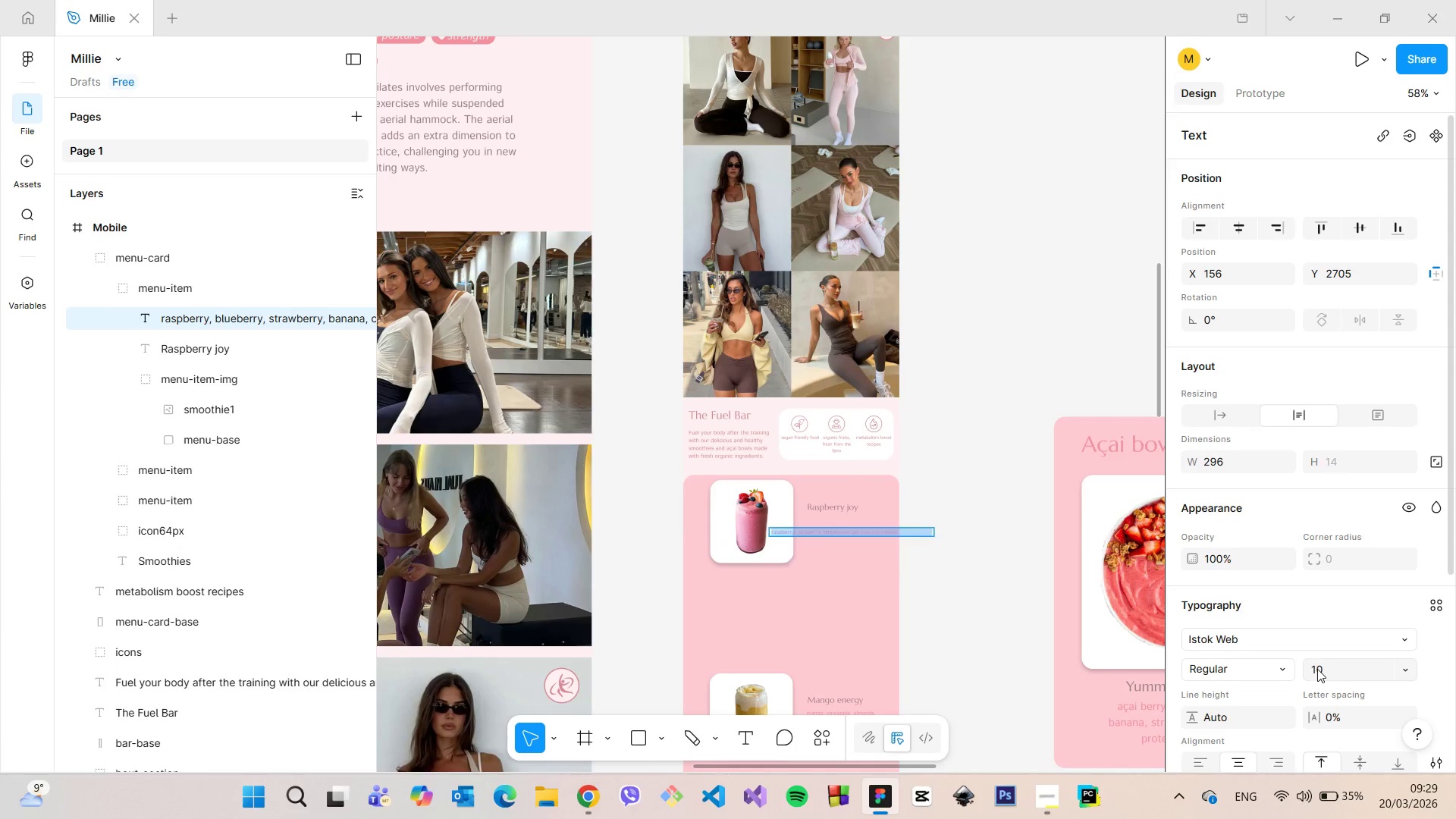 
key(Enter)
 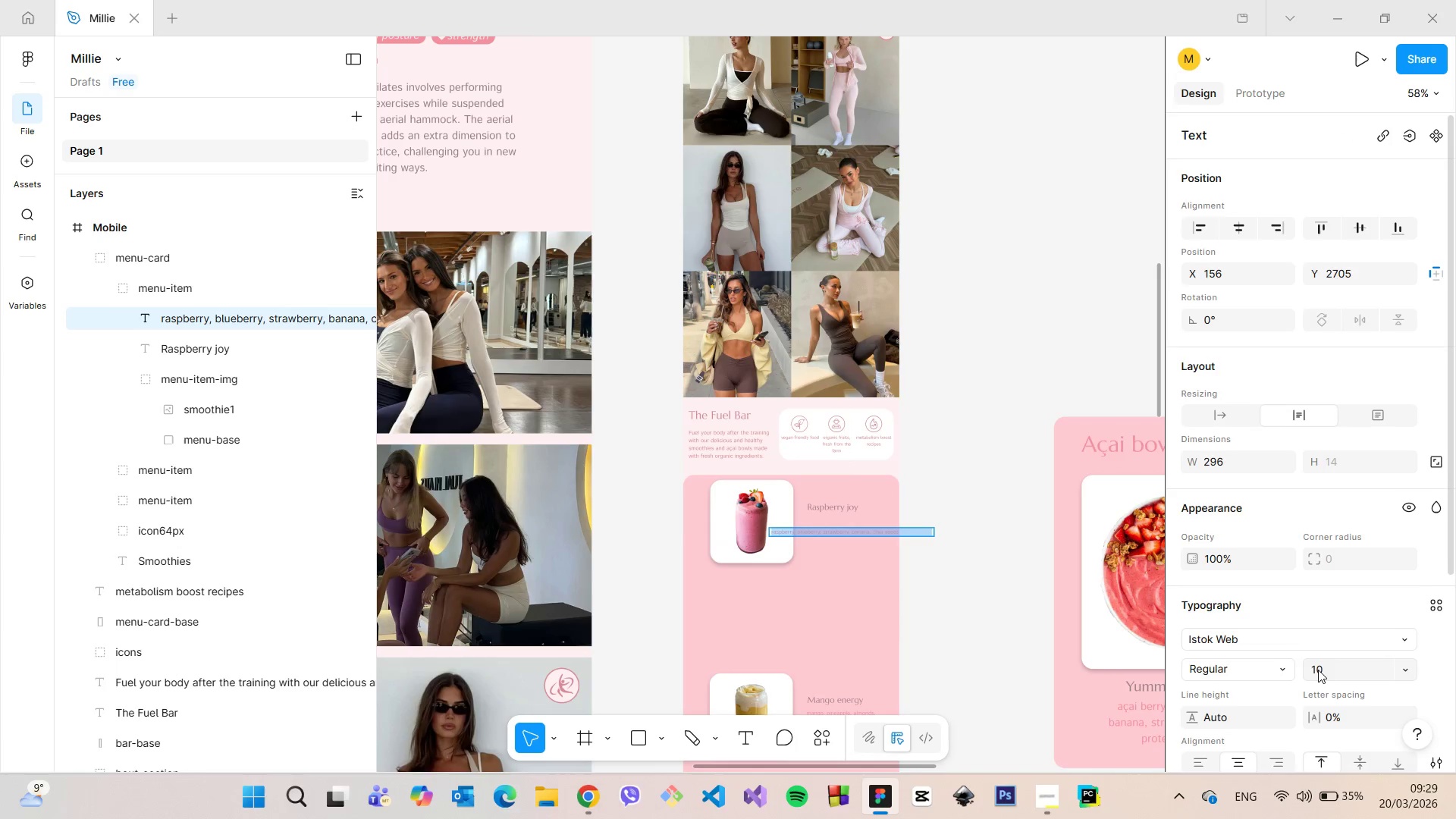 
scroll: coordinate [1320, 674], scroll_direction: down, amount: 3.0
 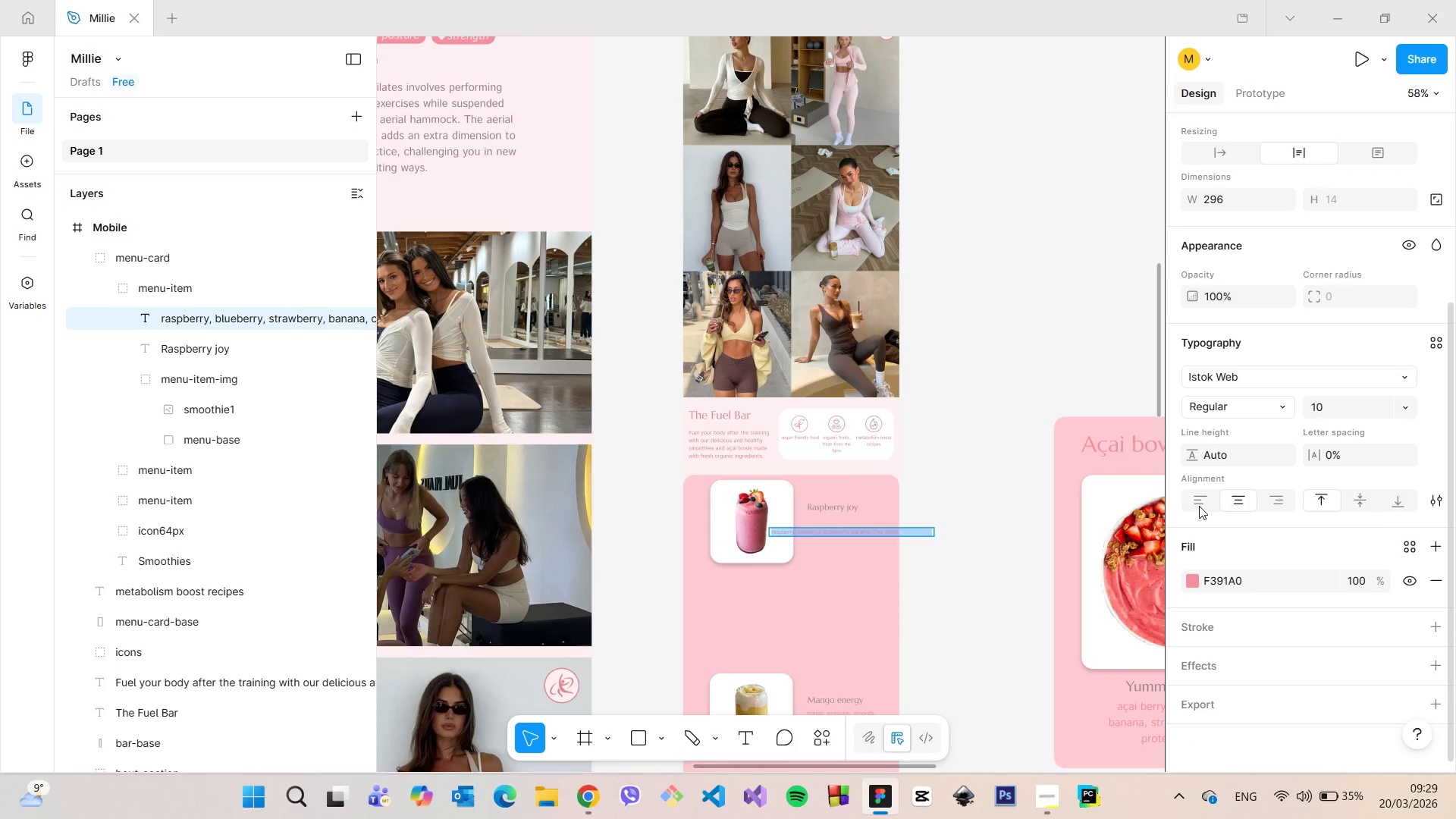 
left_click([1199, 506])
 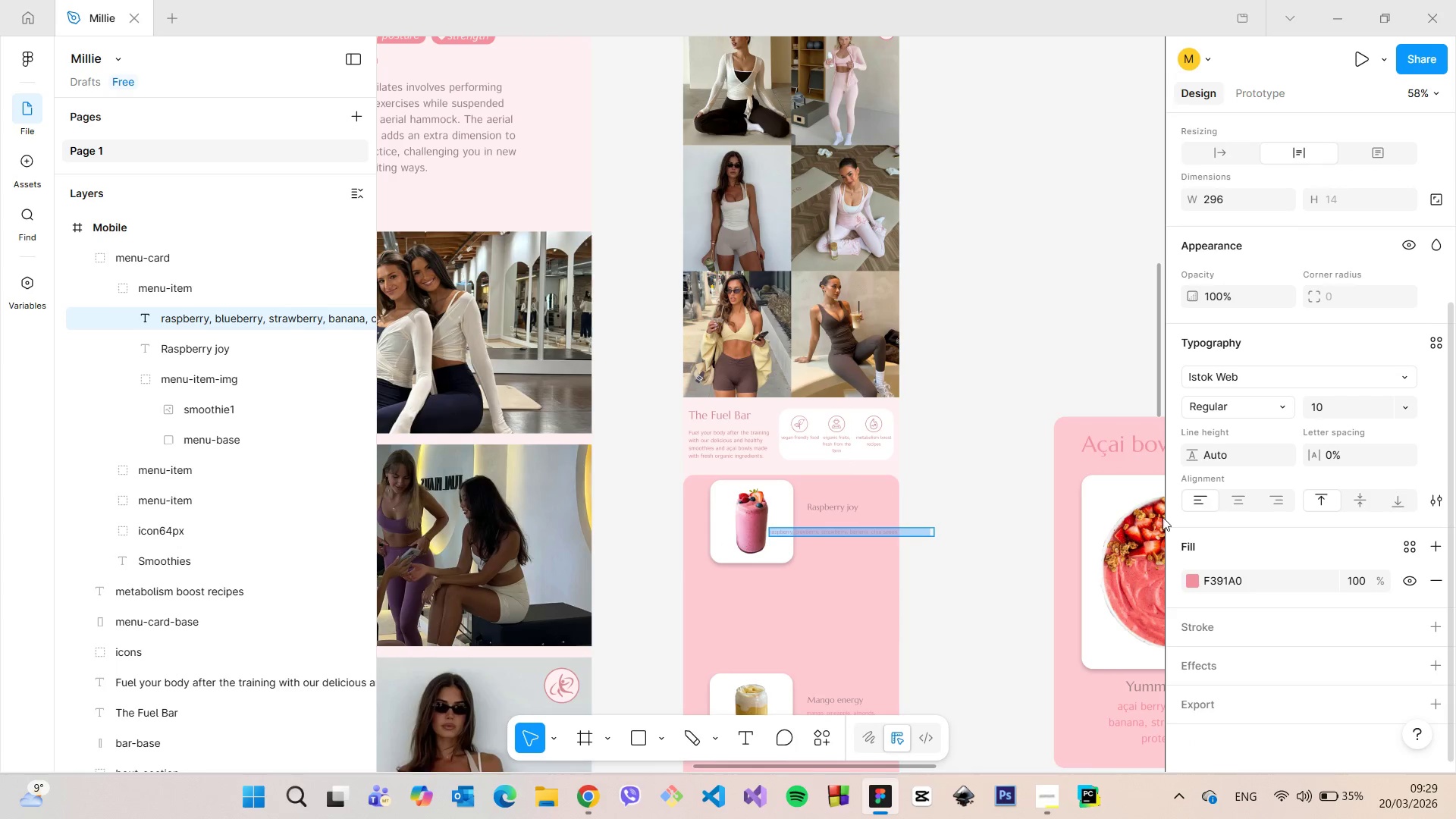 
scroll: coordinate [1015, 546], scroll_direction: up, amount: 7.0
 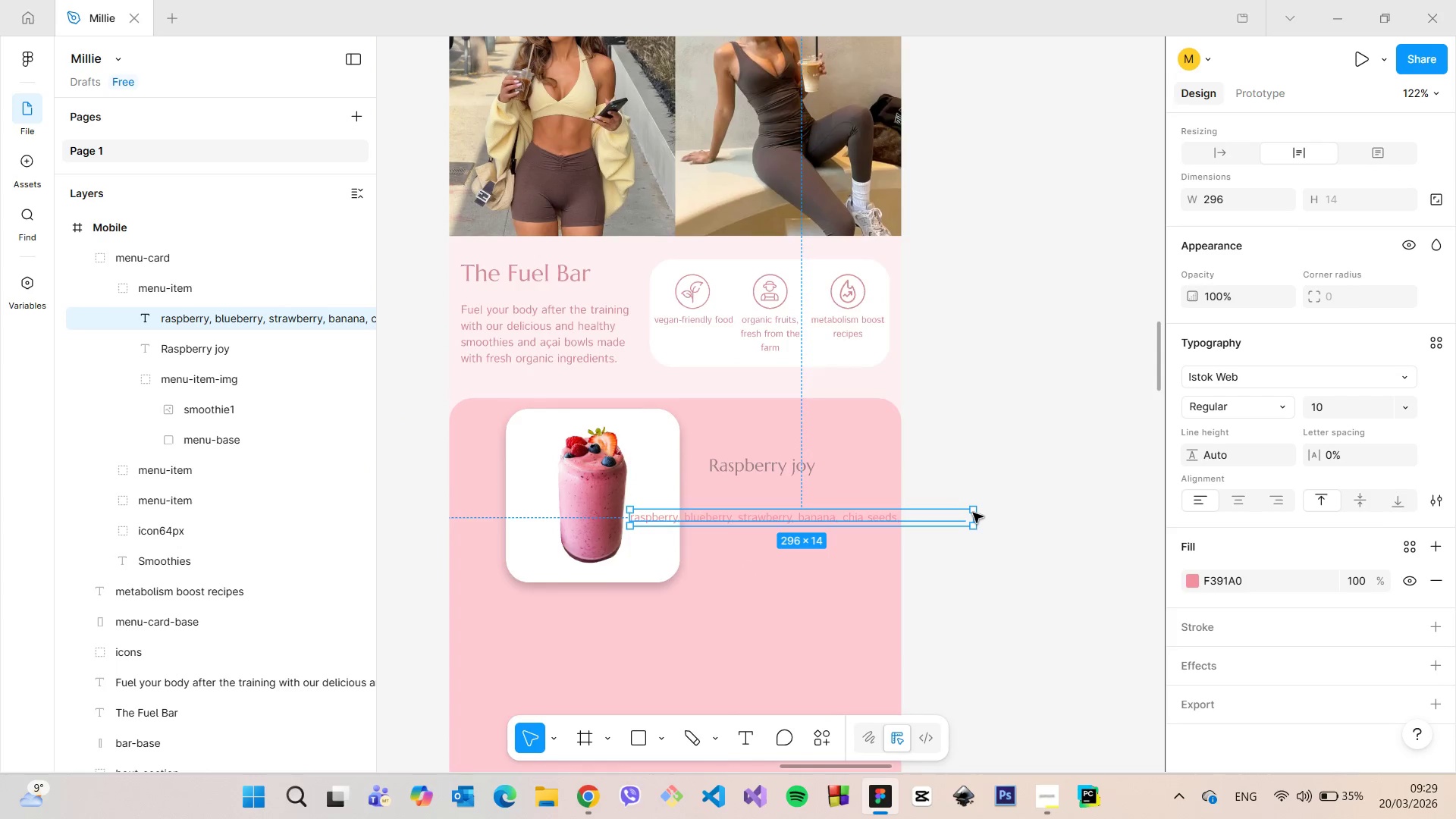 
left_click([973, 513])
 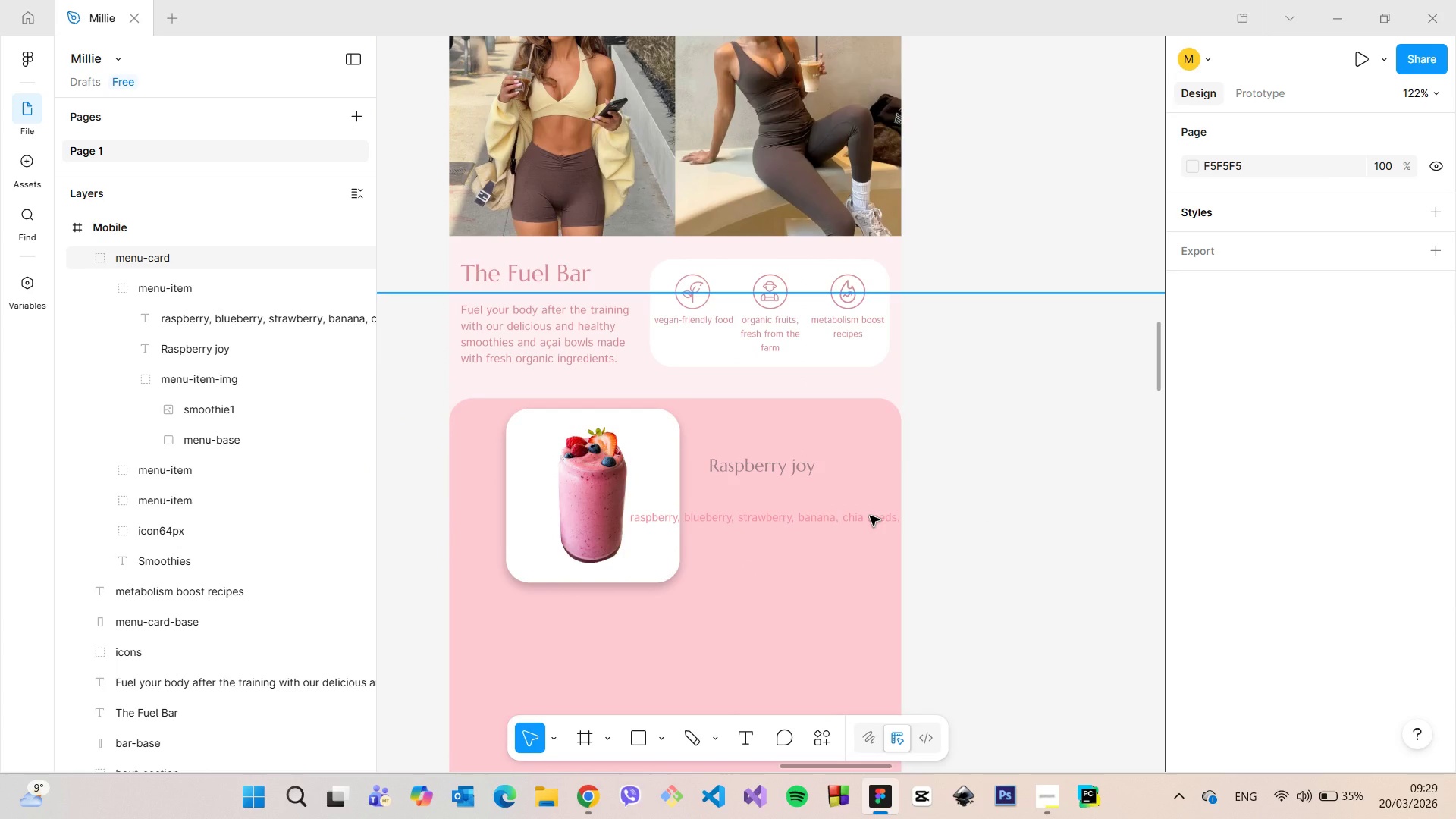 
double_click([870, 516])
 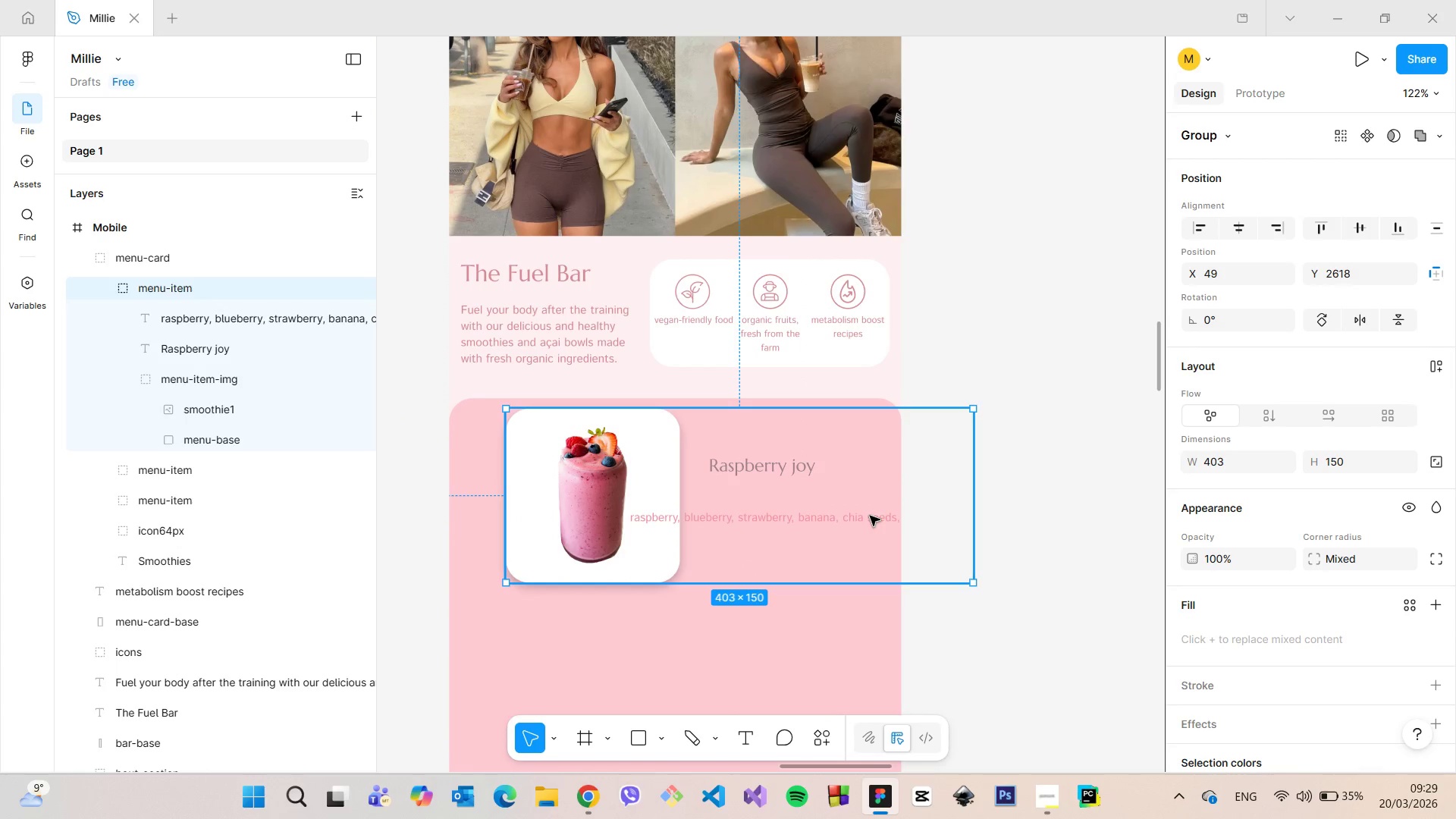 
double_click([870, 516])
 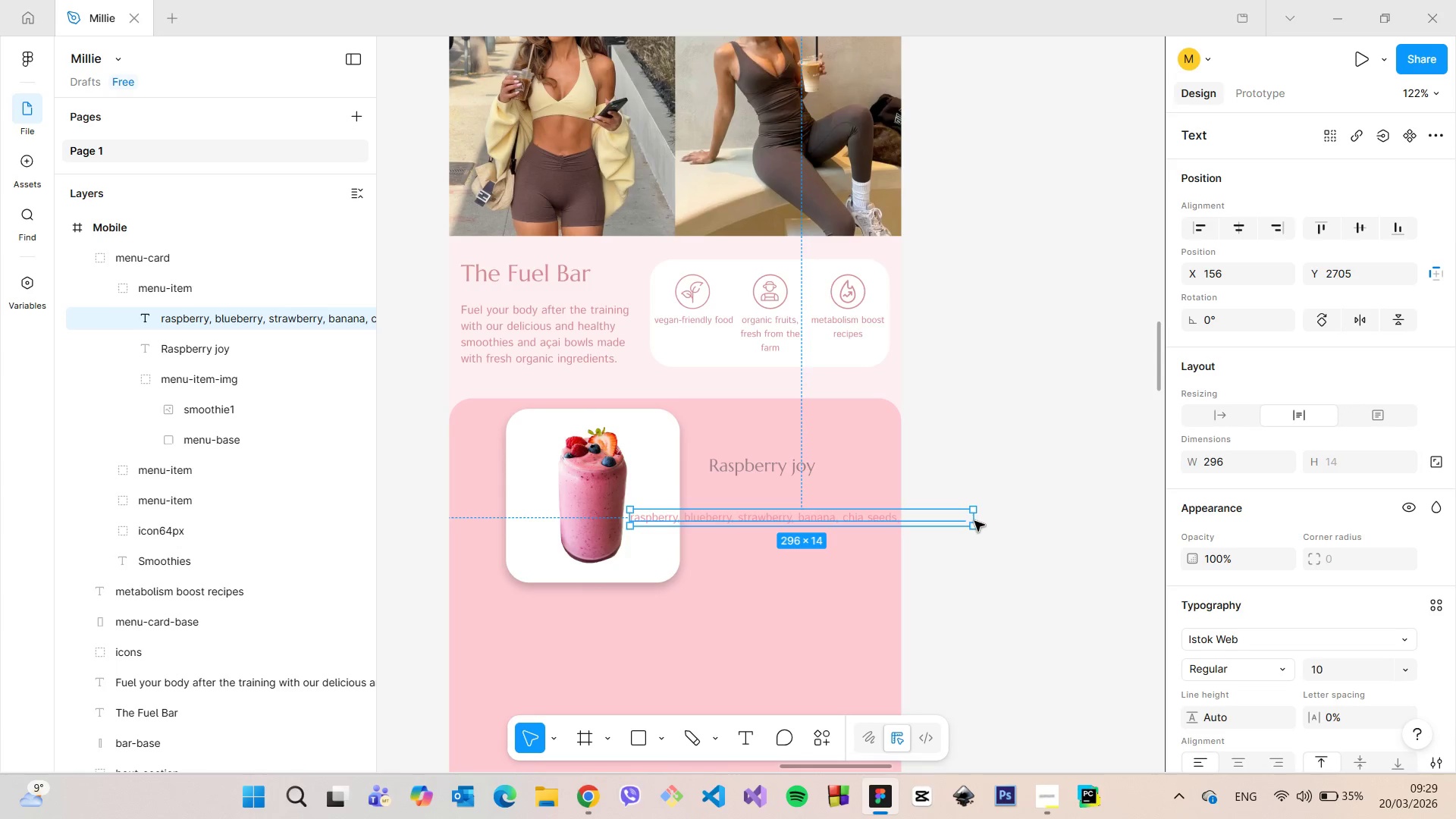 
left_click_drag(start_coordinate=[975, 519], to_coordinate=[846, 521])
 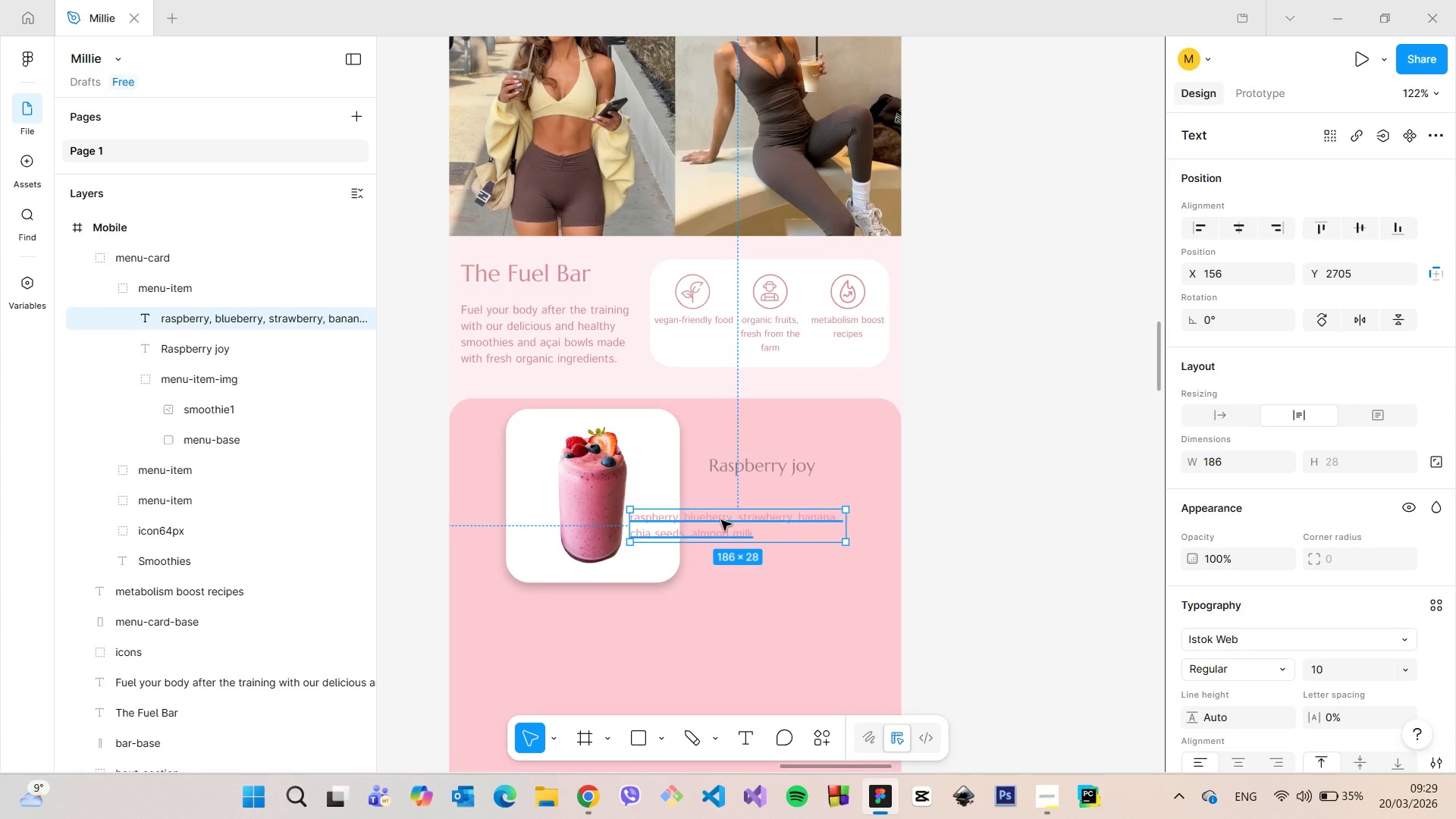 
left_click_drag(start_coordinate=[721, 520], to_coordinate=[802, 497])
 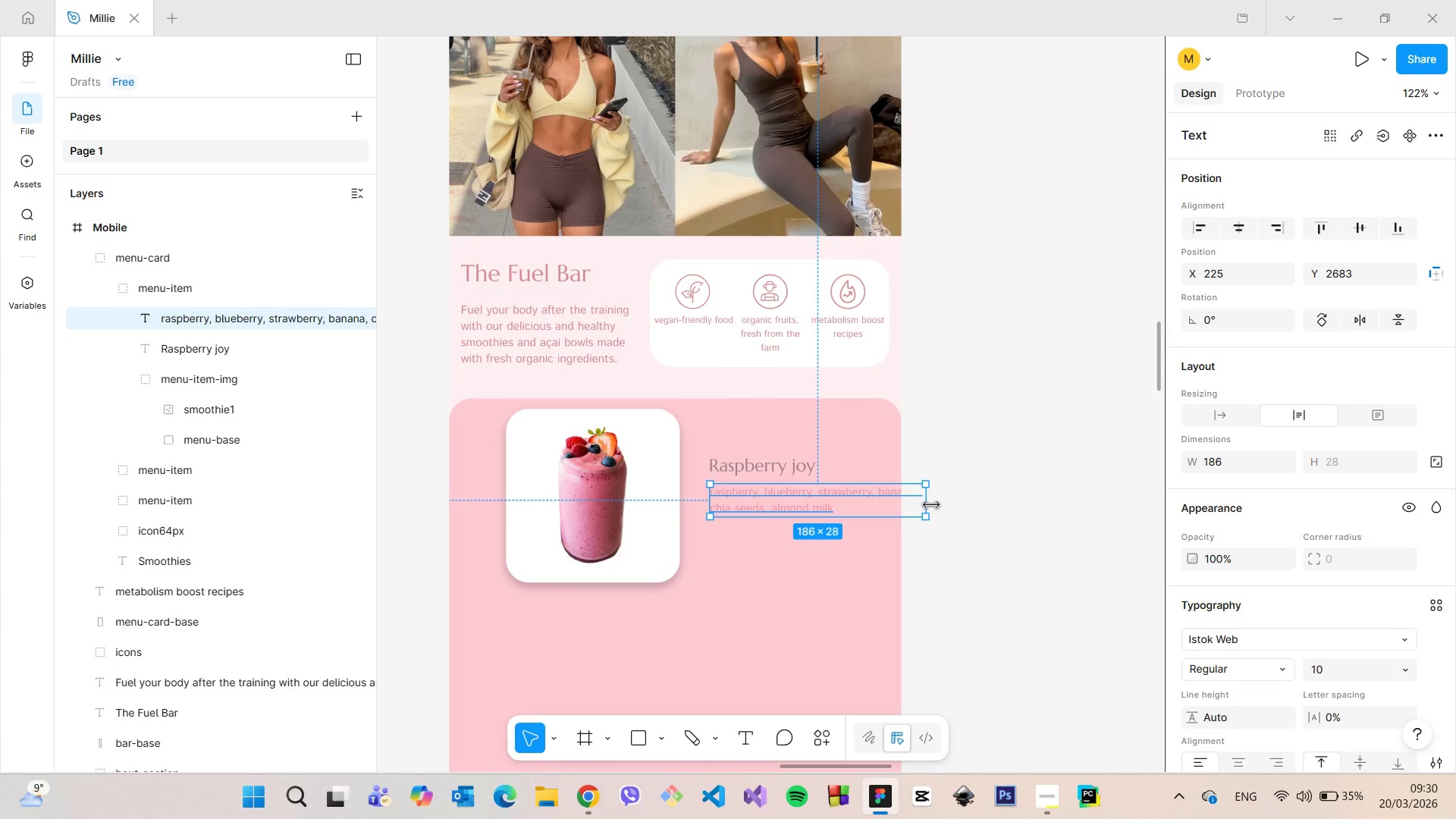 
left_click_drag(start_coordinate=[931, 505], to_coordinate=[874, 508])
 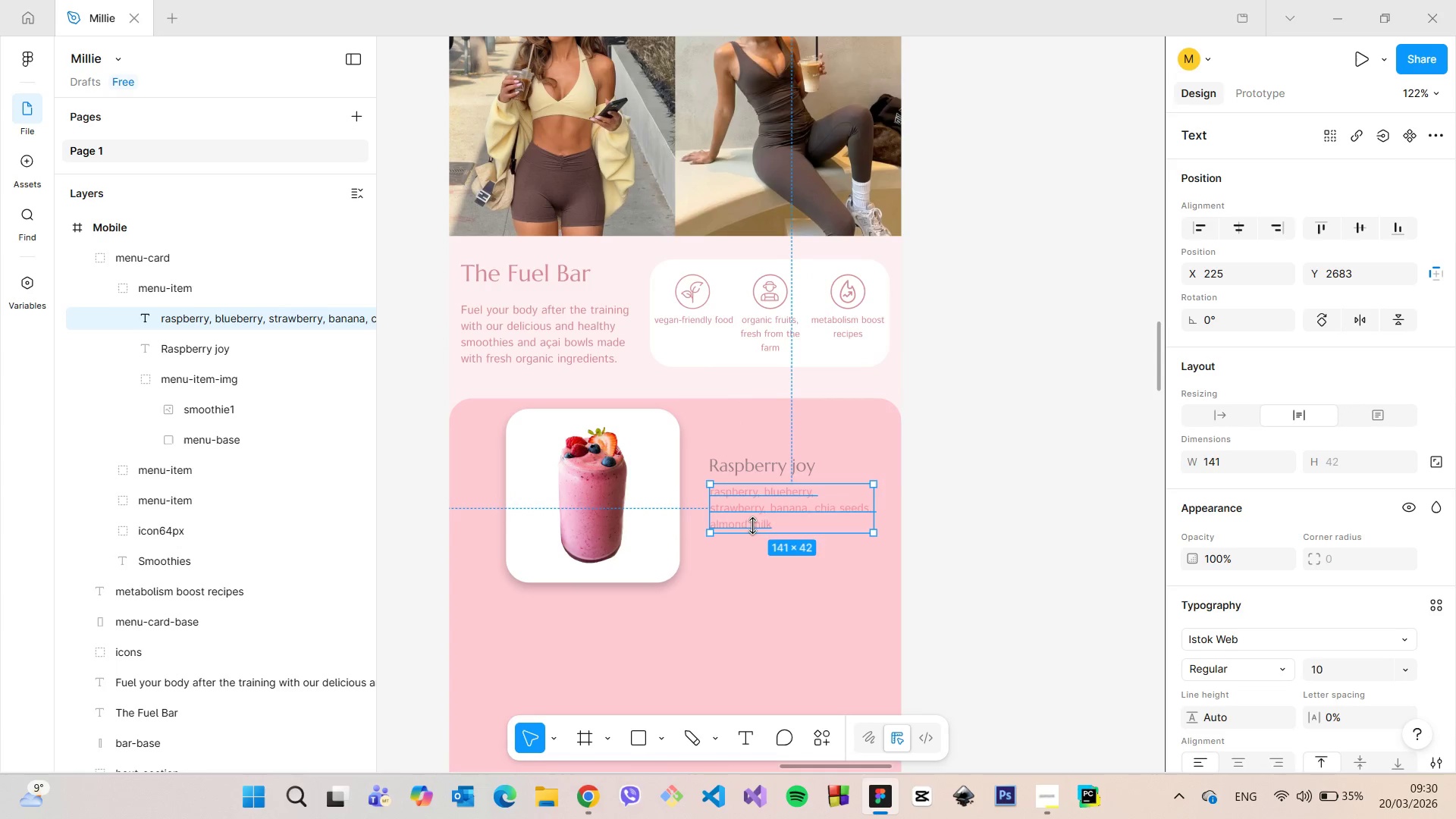 
hold_key(key=AltLeft, duration=1.5)
 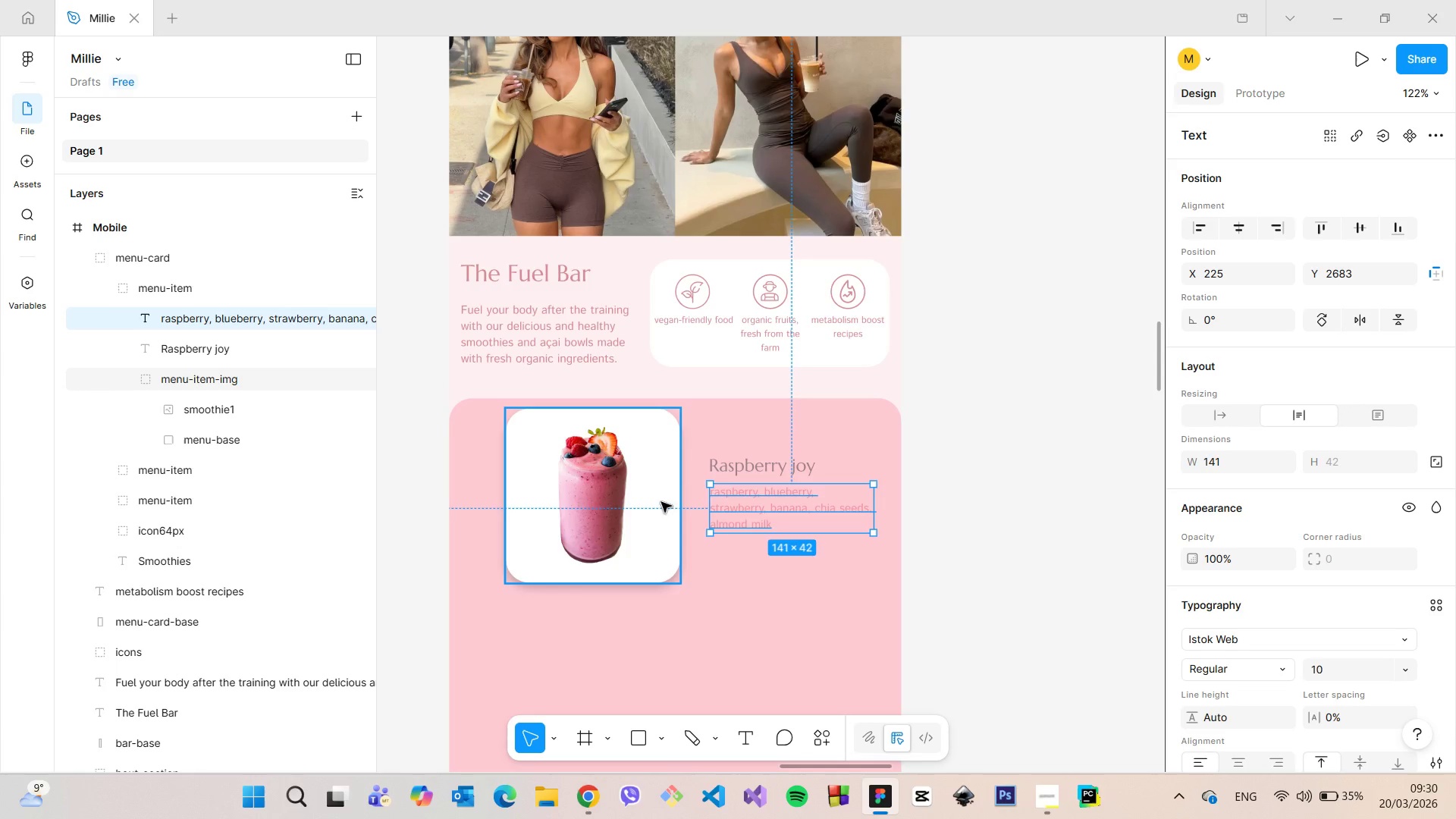 
hold_key(key=AltLeft, duration=0.42)
 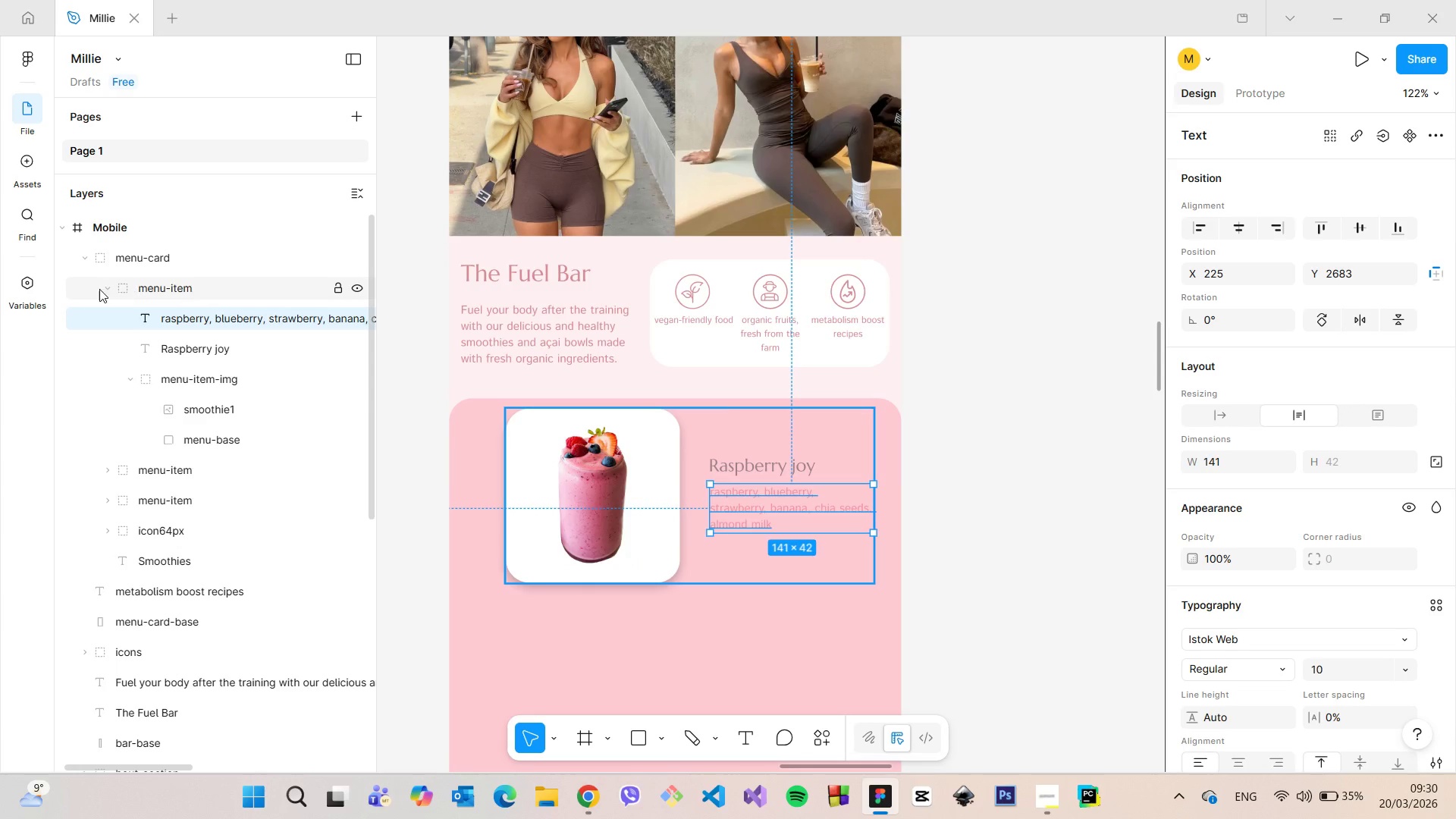 
left_click([99, 289])
 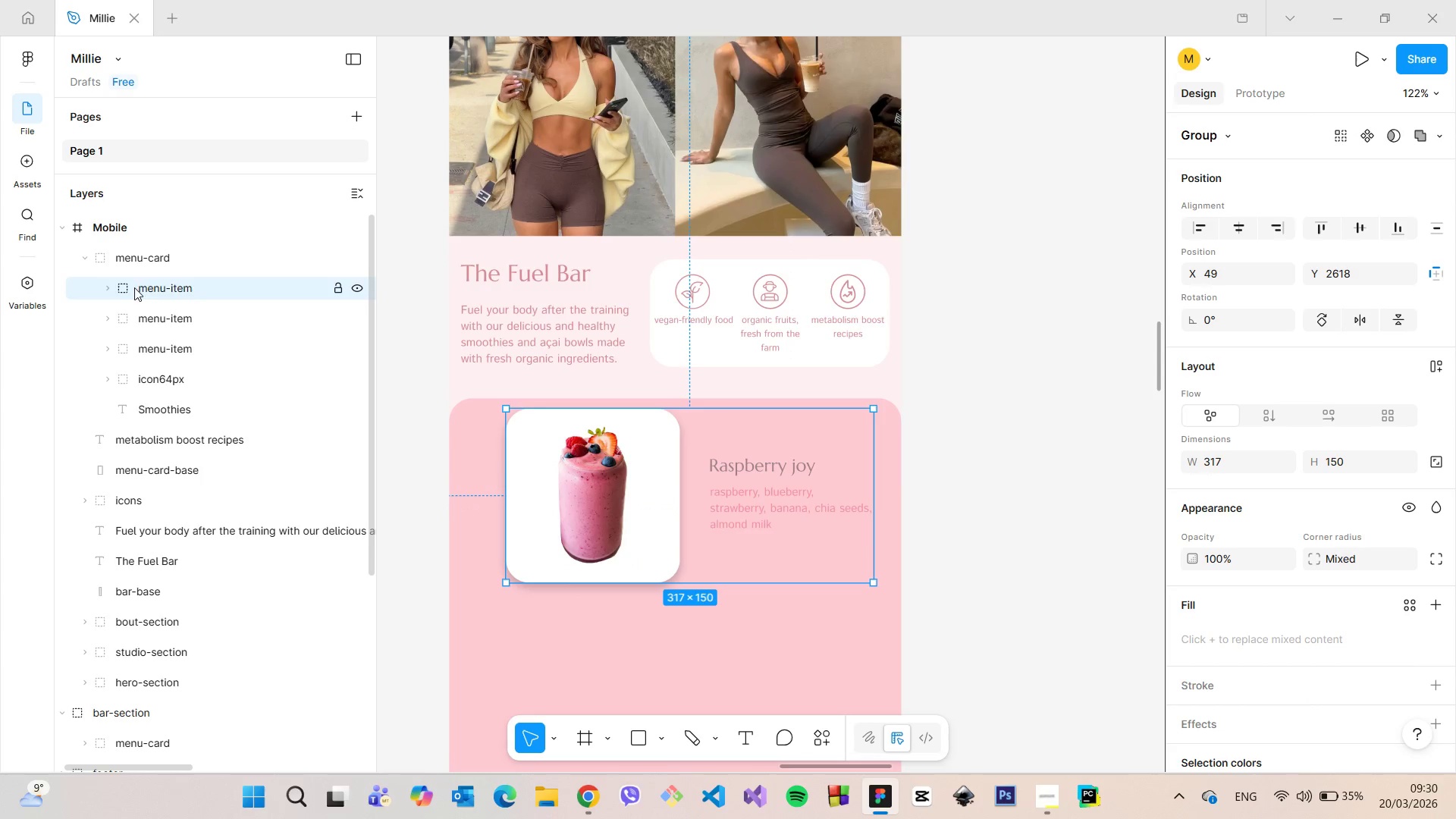 
double_click([145, 287])
 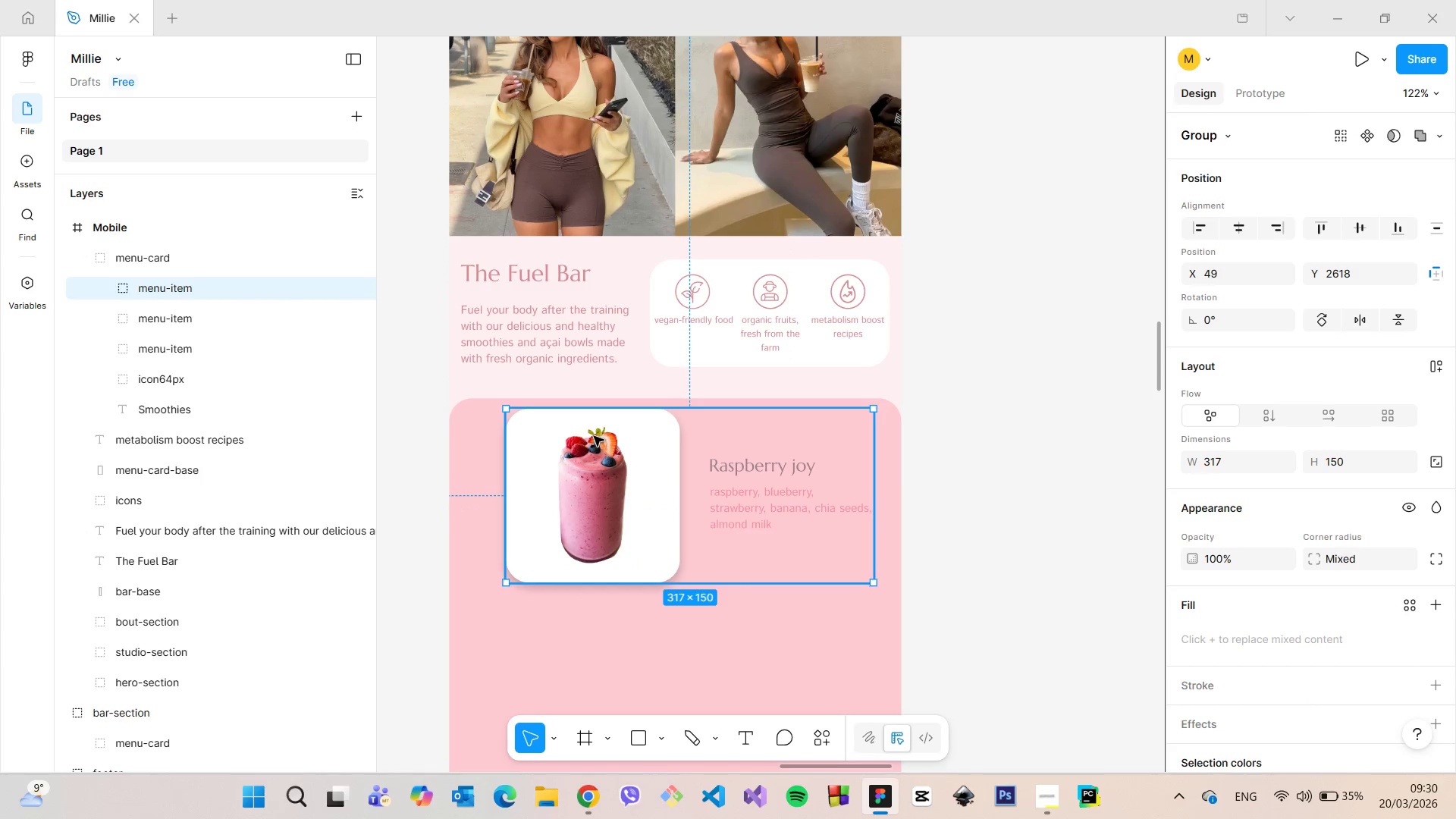 
left_click_drag(start_coordinate=[598, 435], to_coordinate=[593, 469])
 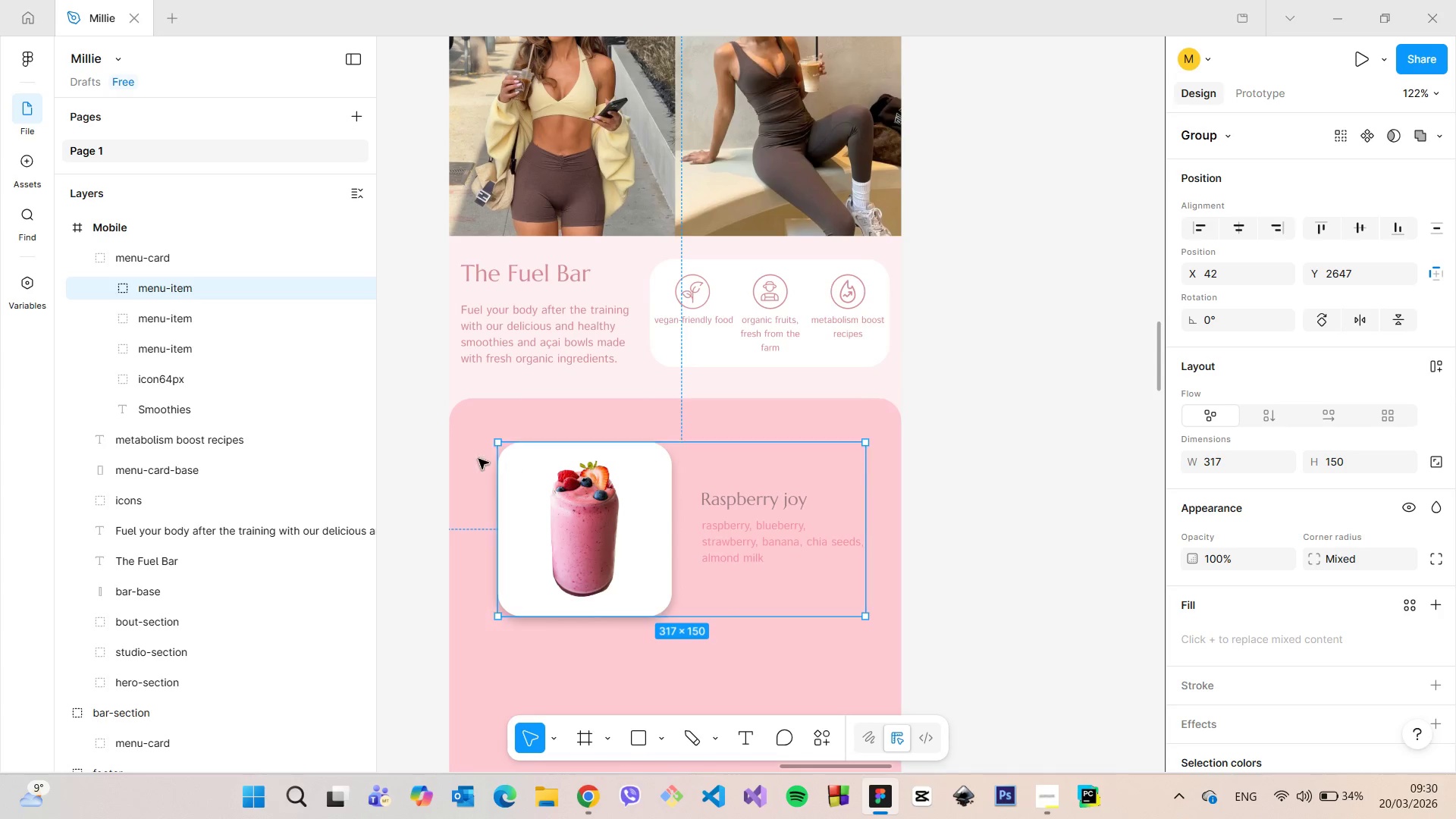 
hold_key(key=AltLeft, duration=0.83)
 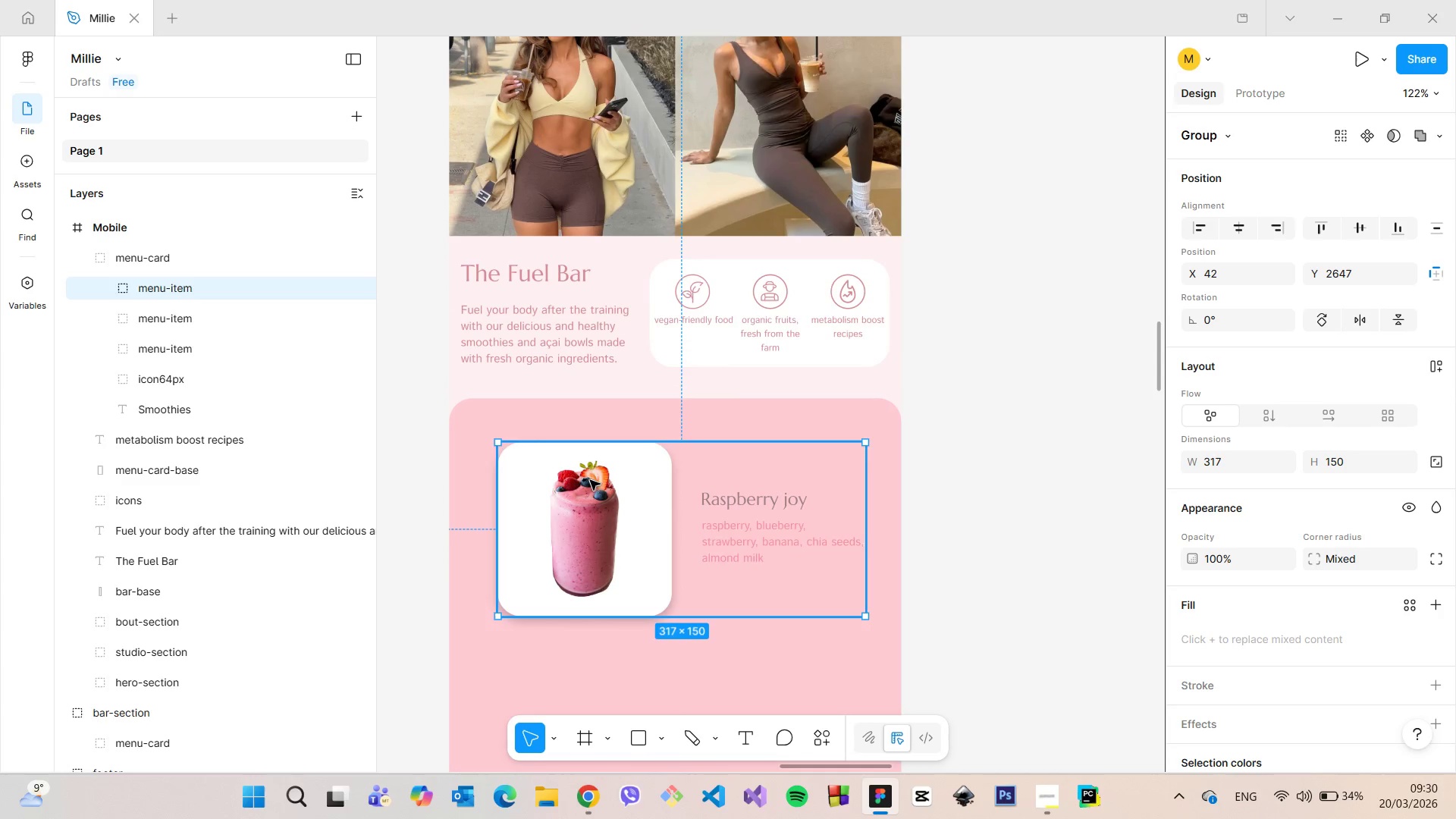 
left_click_drag(start_coordinate=[588, 480], to_coordinate=[598, 480])
 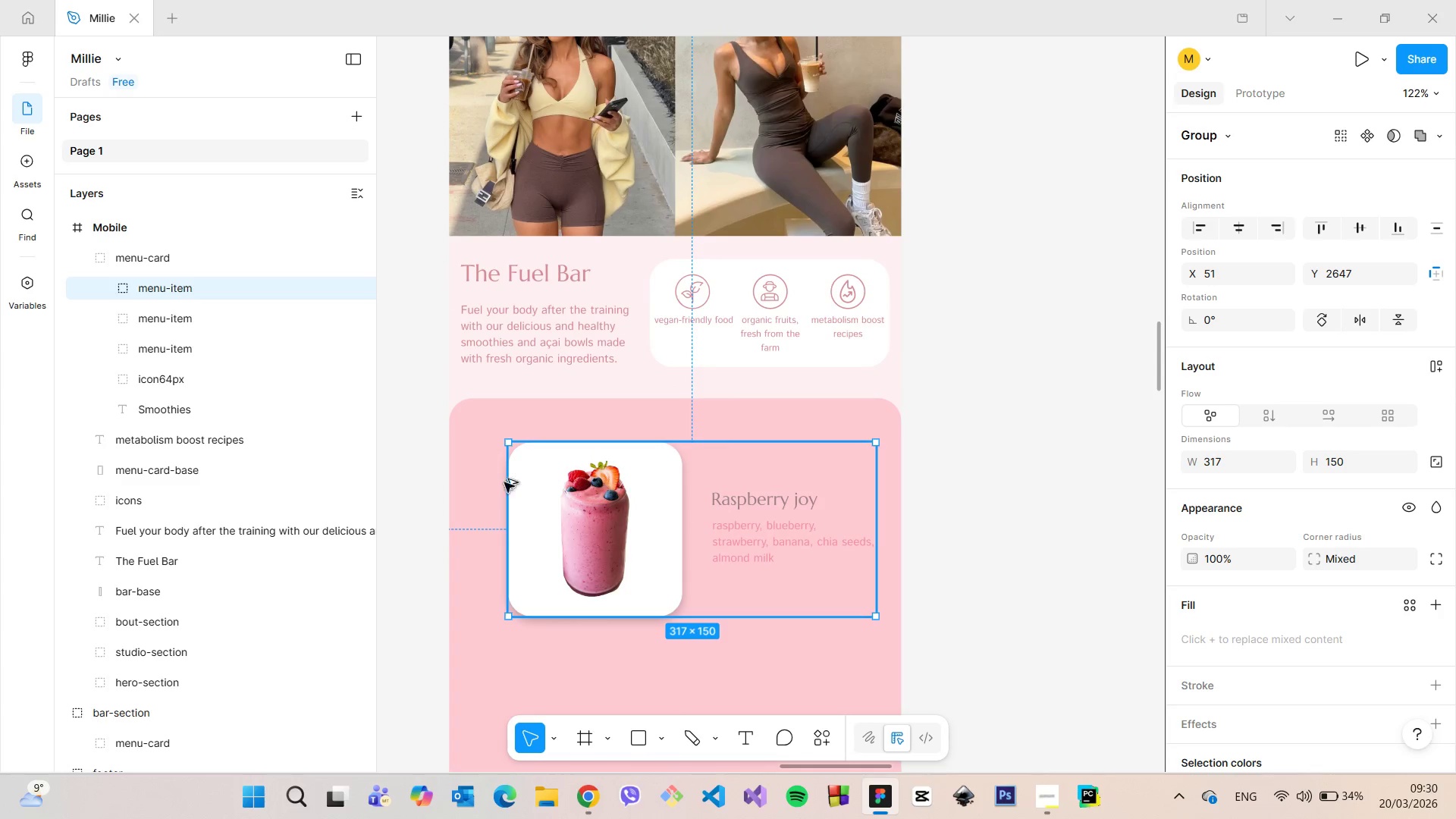 
hold_key(key=AltLeft, duration=0.59)
 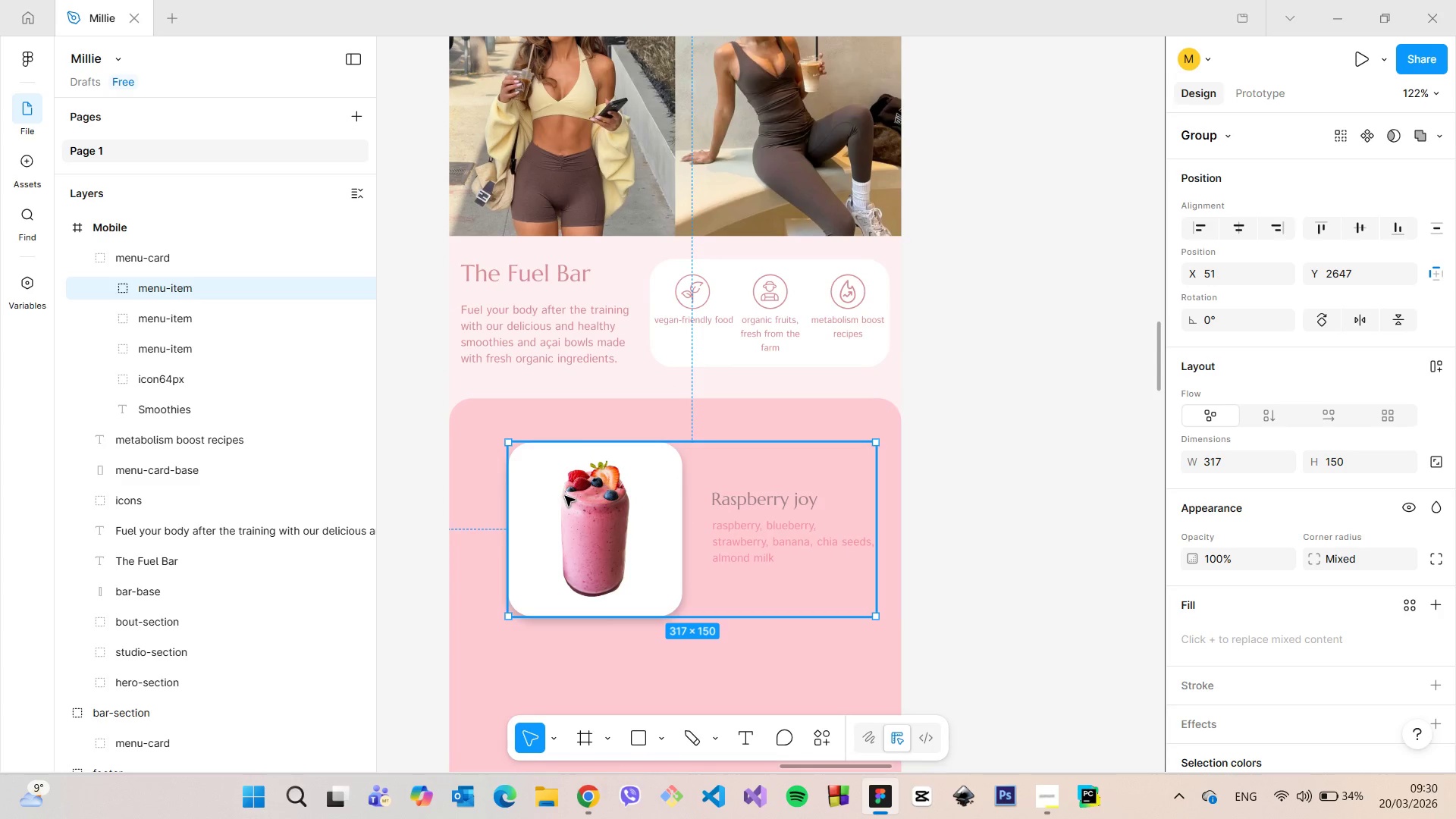 
left_click_drag(start_coordinate=[565, 496], to_coordinate=[552, 497])
 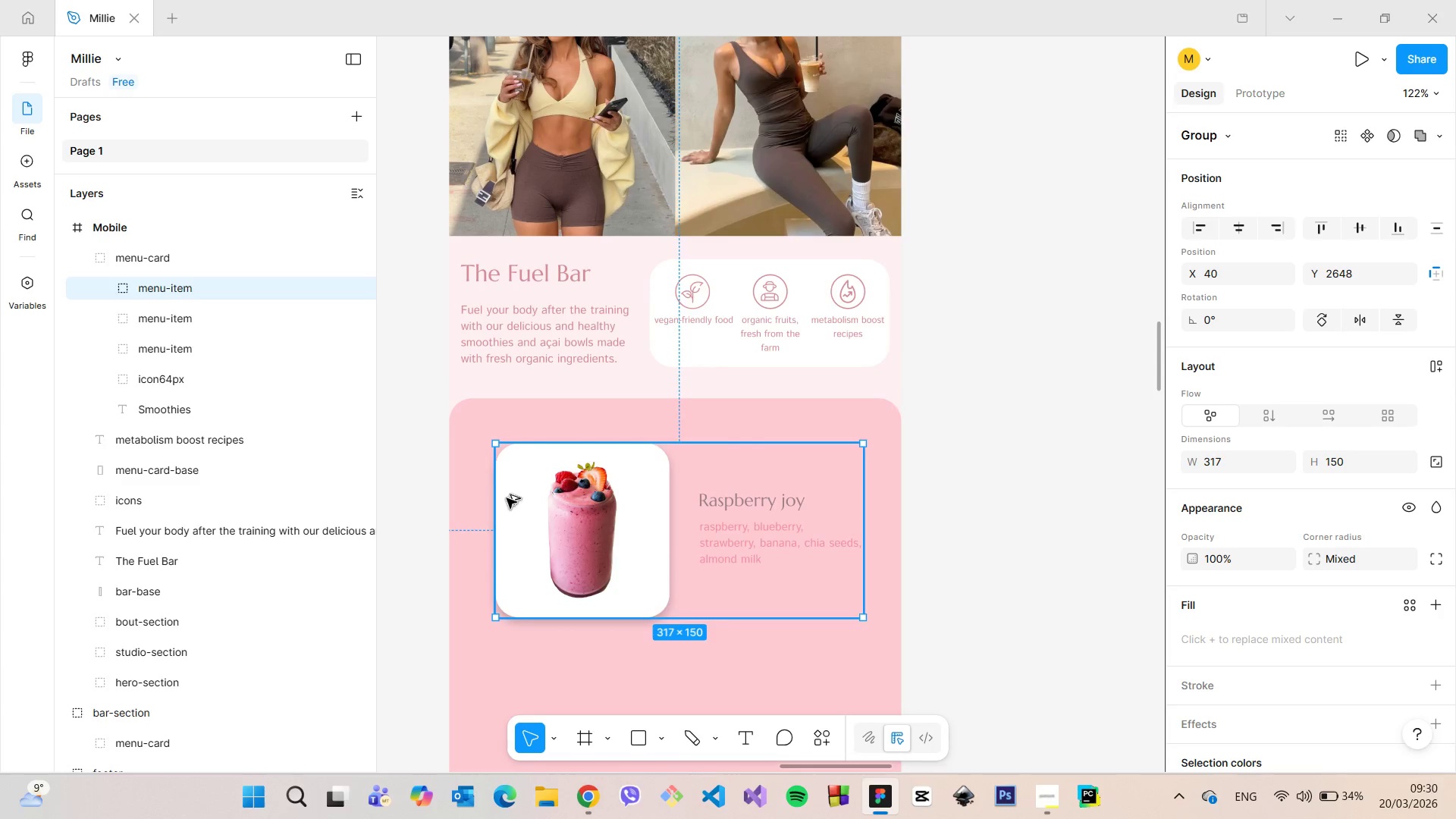 
hold_key(key=AltLeft, duration=1.41)
 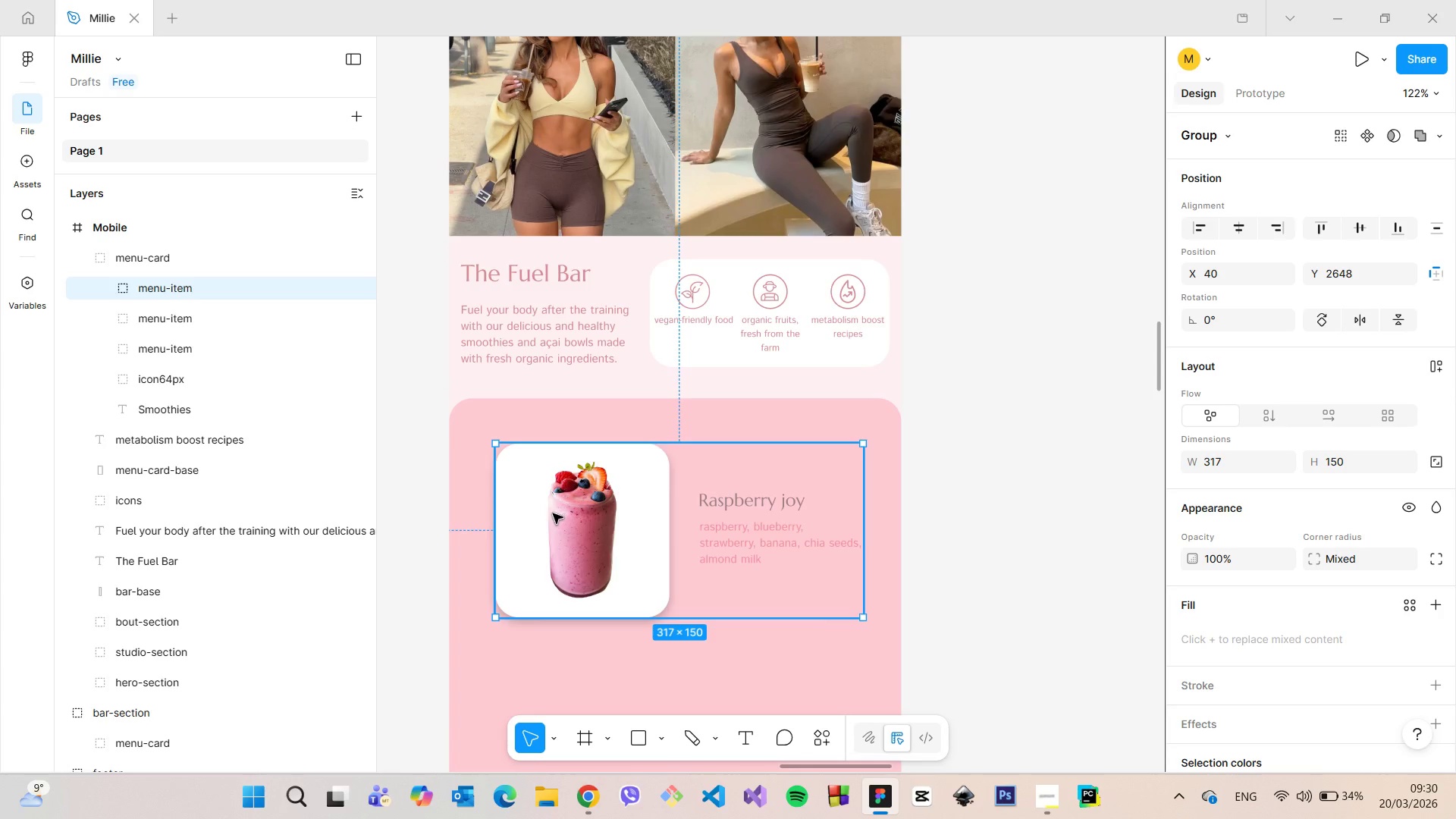 
left_click_drag(start_coordinate=[553, 513], to_coordinate=[548, 513])
 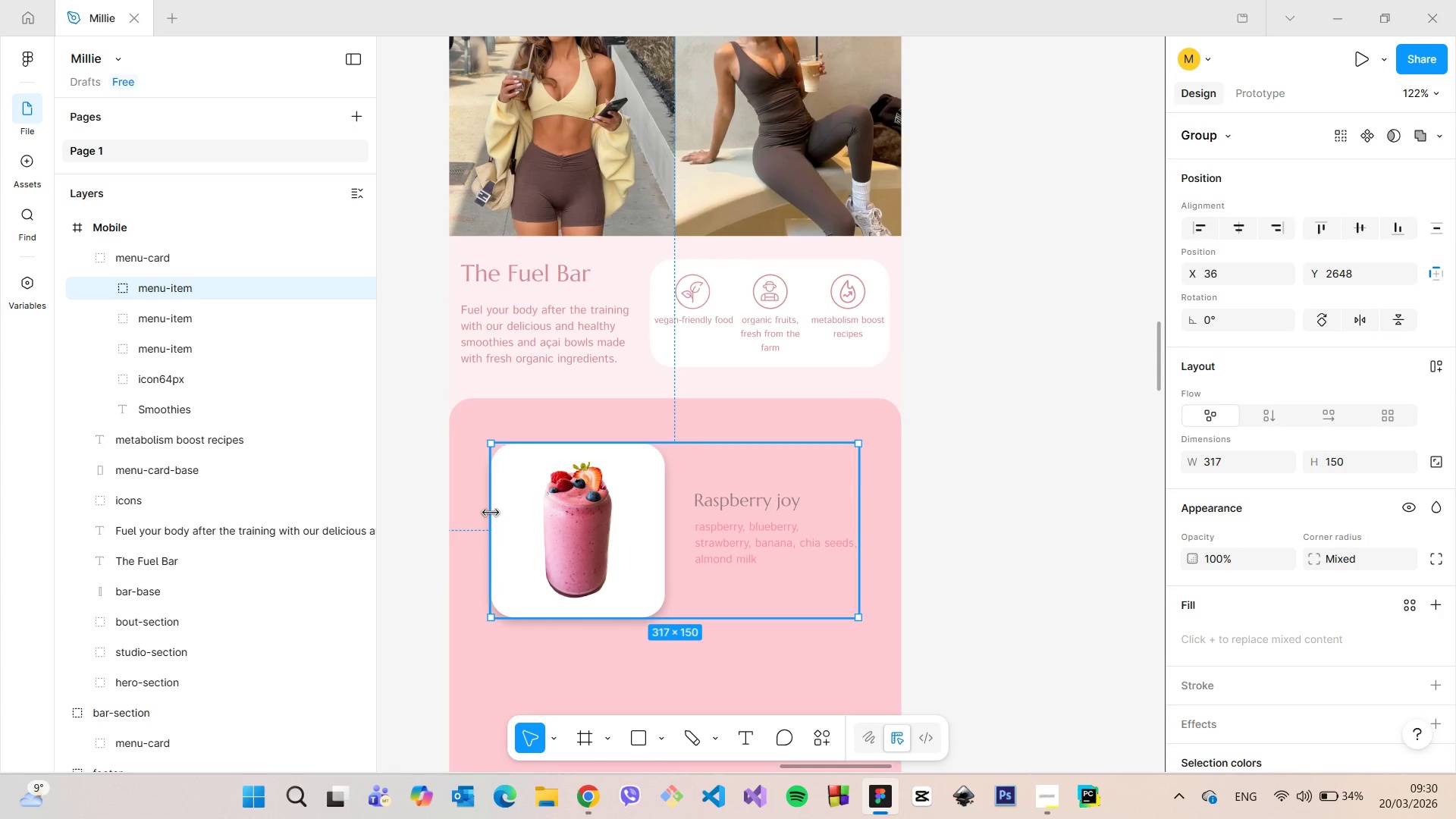 
hold_key(key=AltLeft, duration=0.53)
 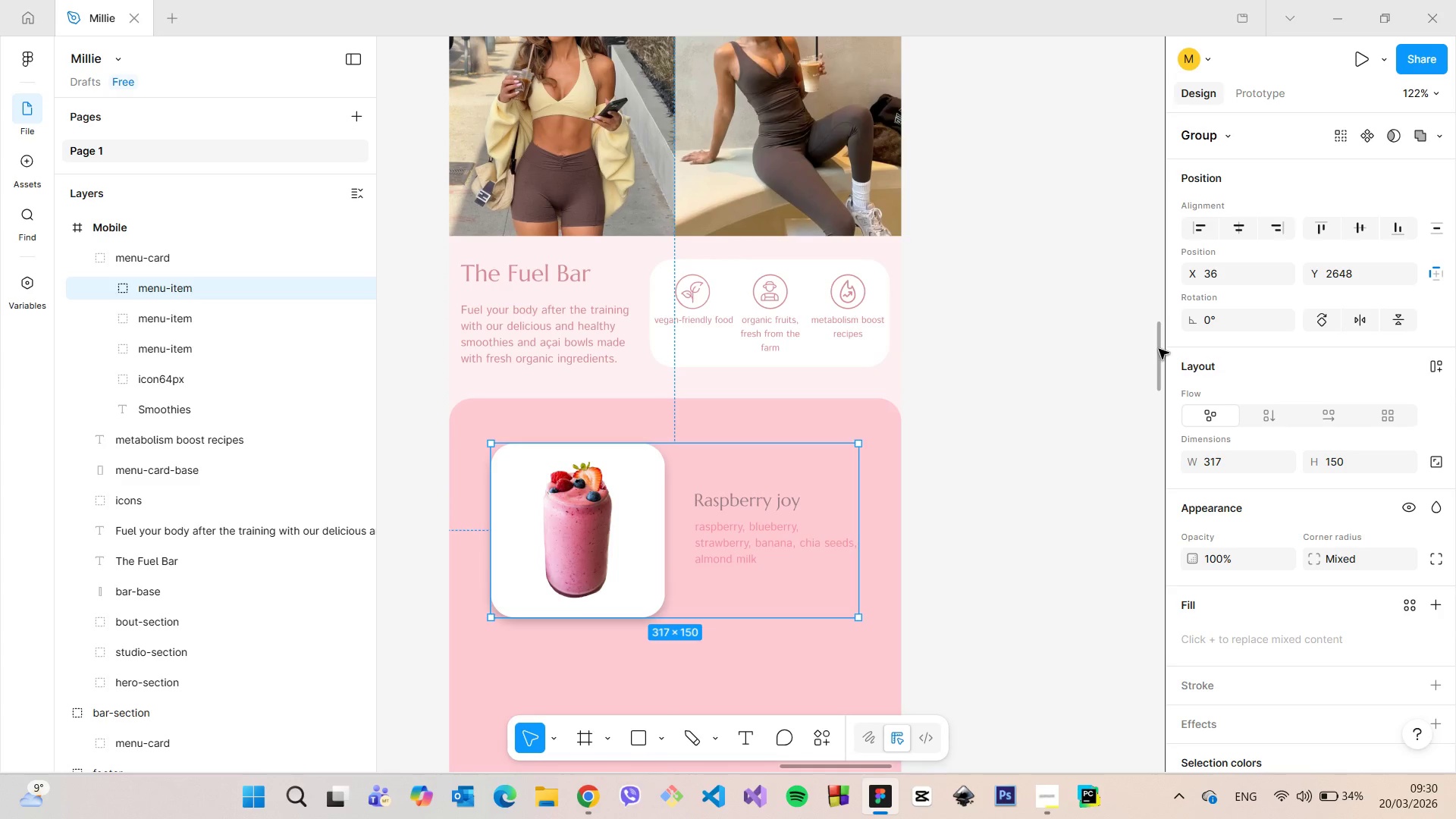 
left_click_drag(start_coordinate=[1159, 349], to_coordinate=[1169, 369])
 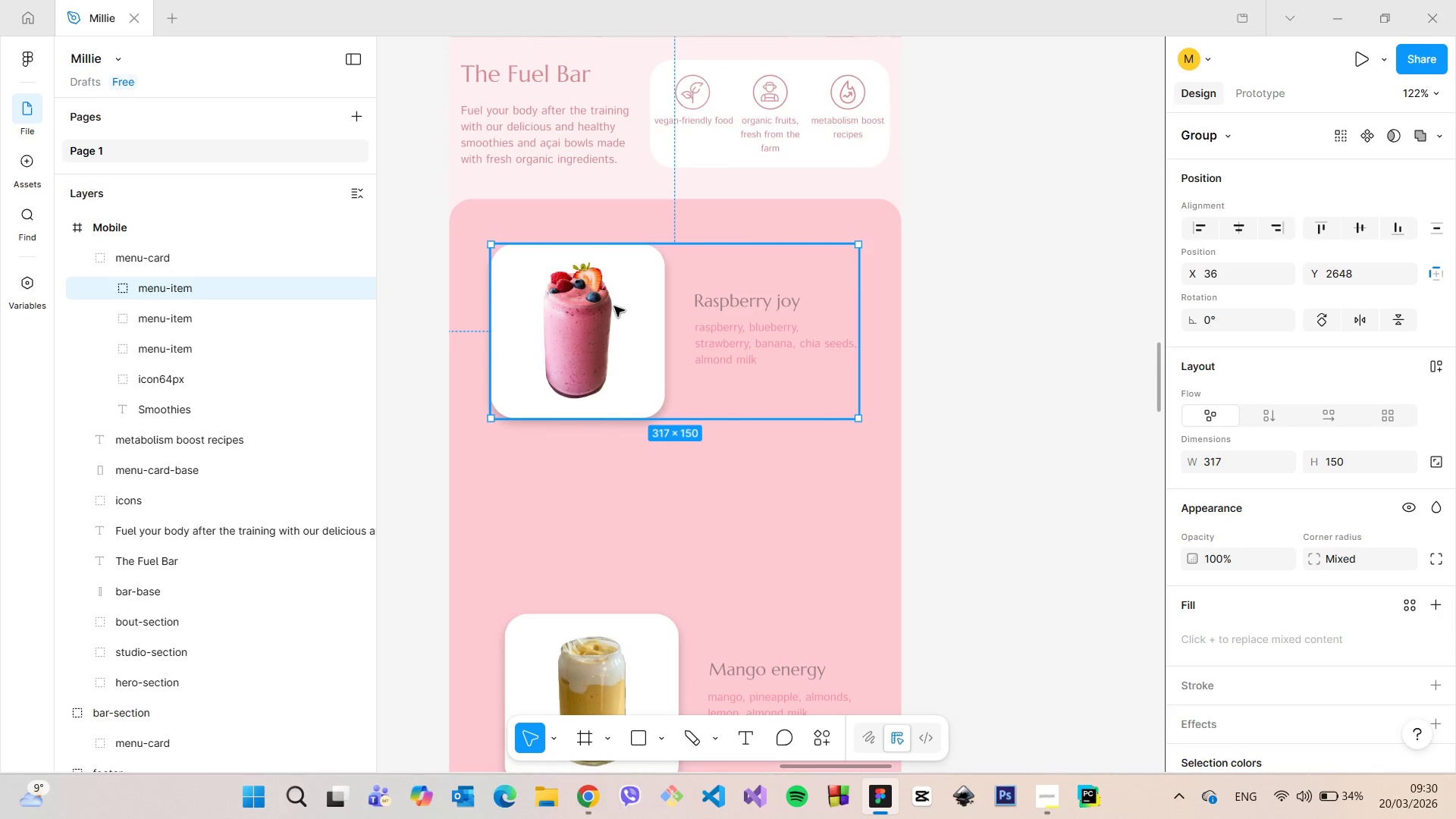 
left_click_drag(start_coordinate=[614, 306], to_coordinate=[619, 372])
 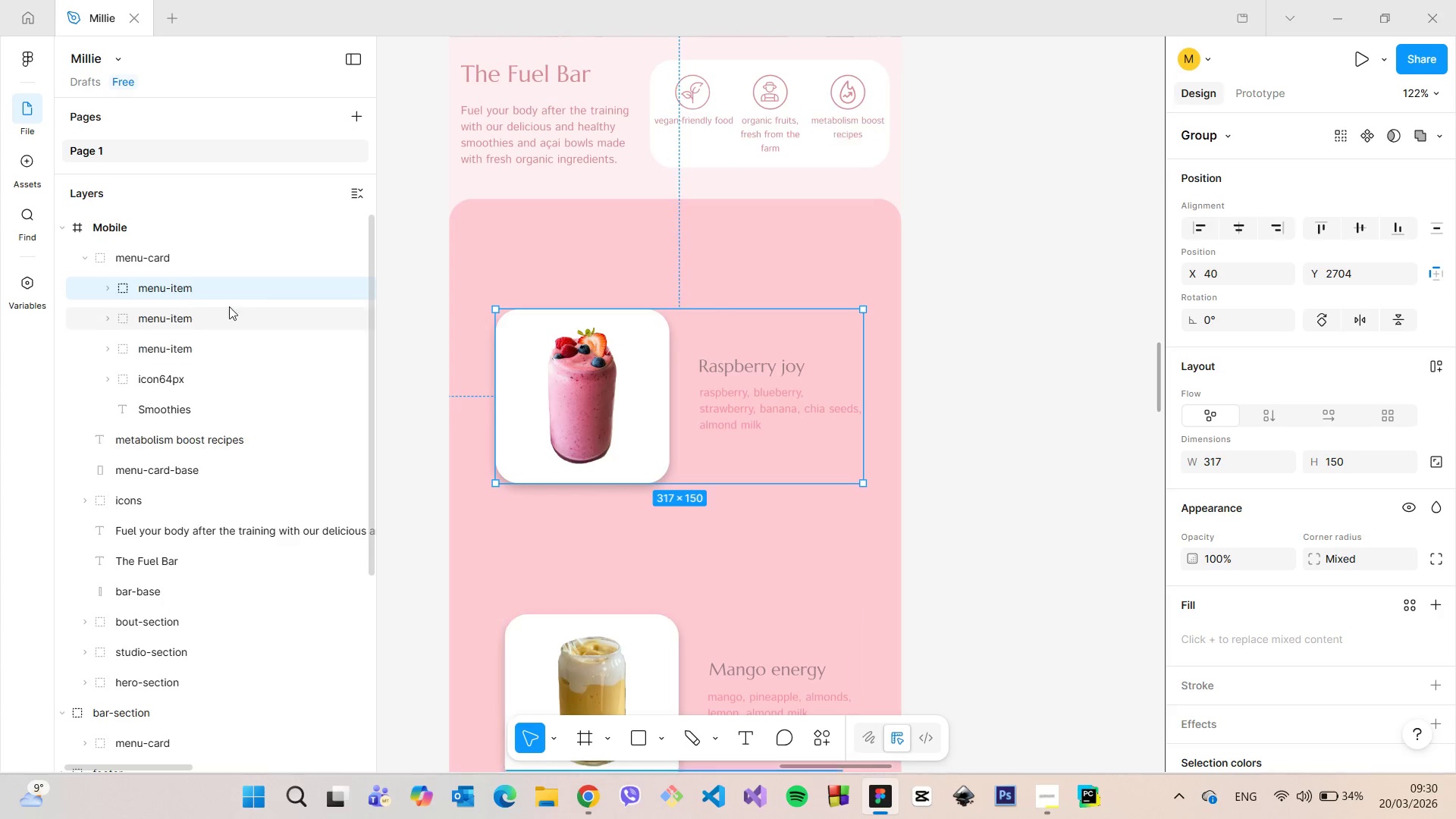 
wait(5.11)
 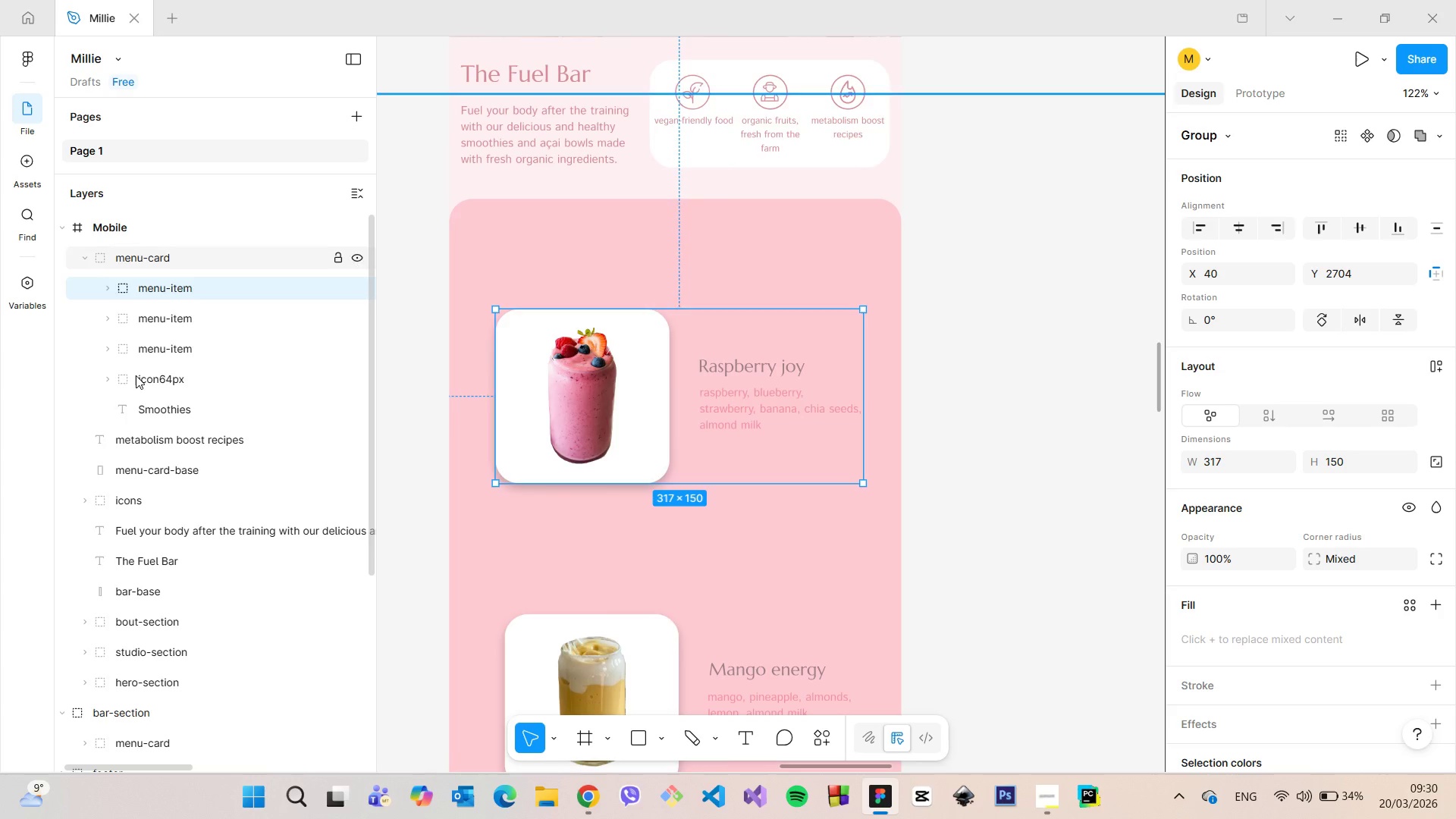 
double_click([118, 260])
 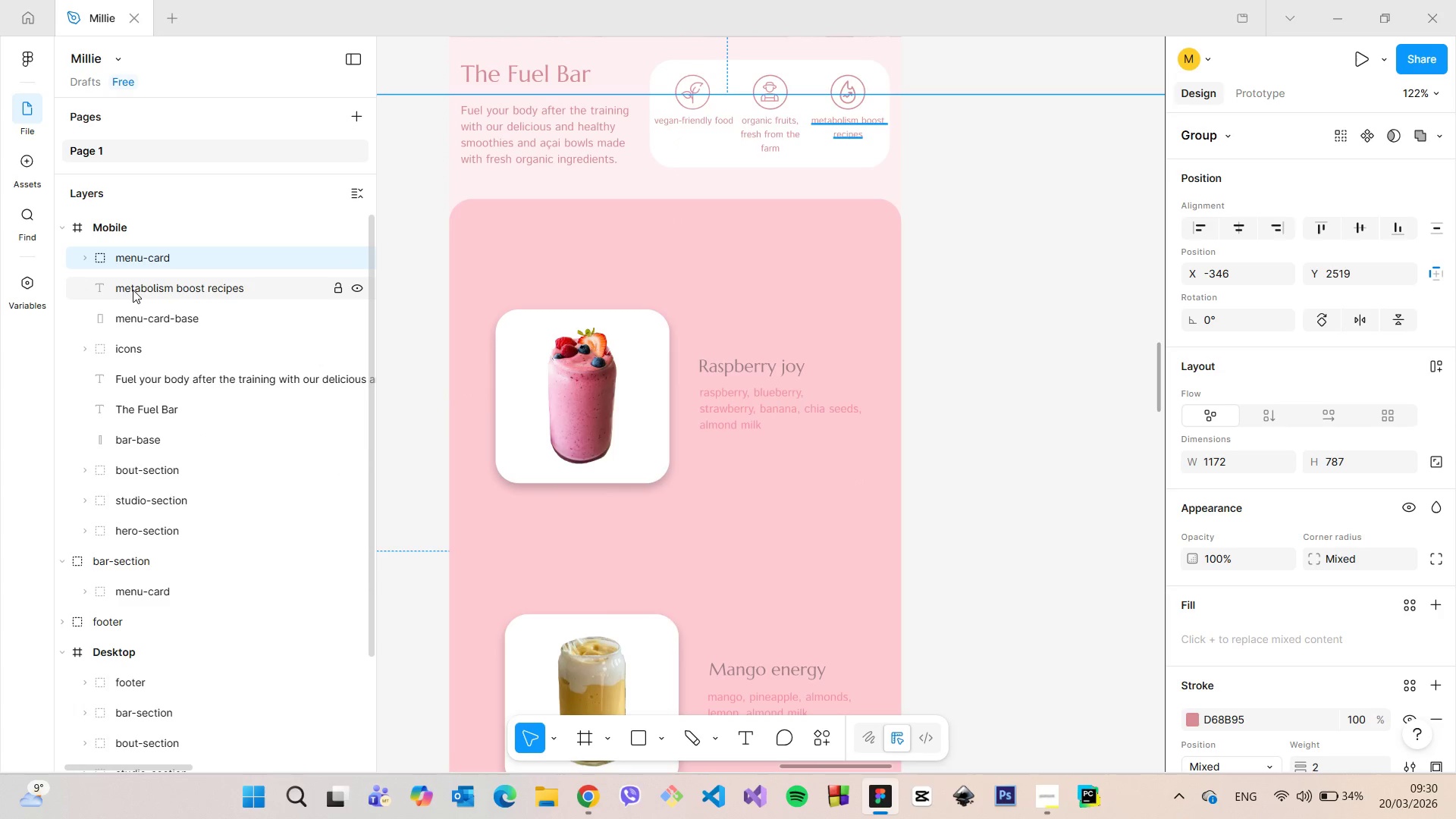 
left_click([133, 290])
 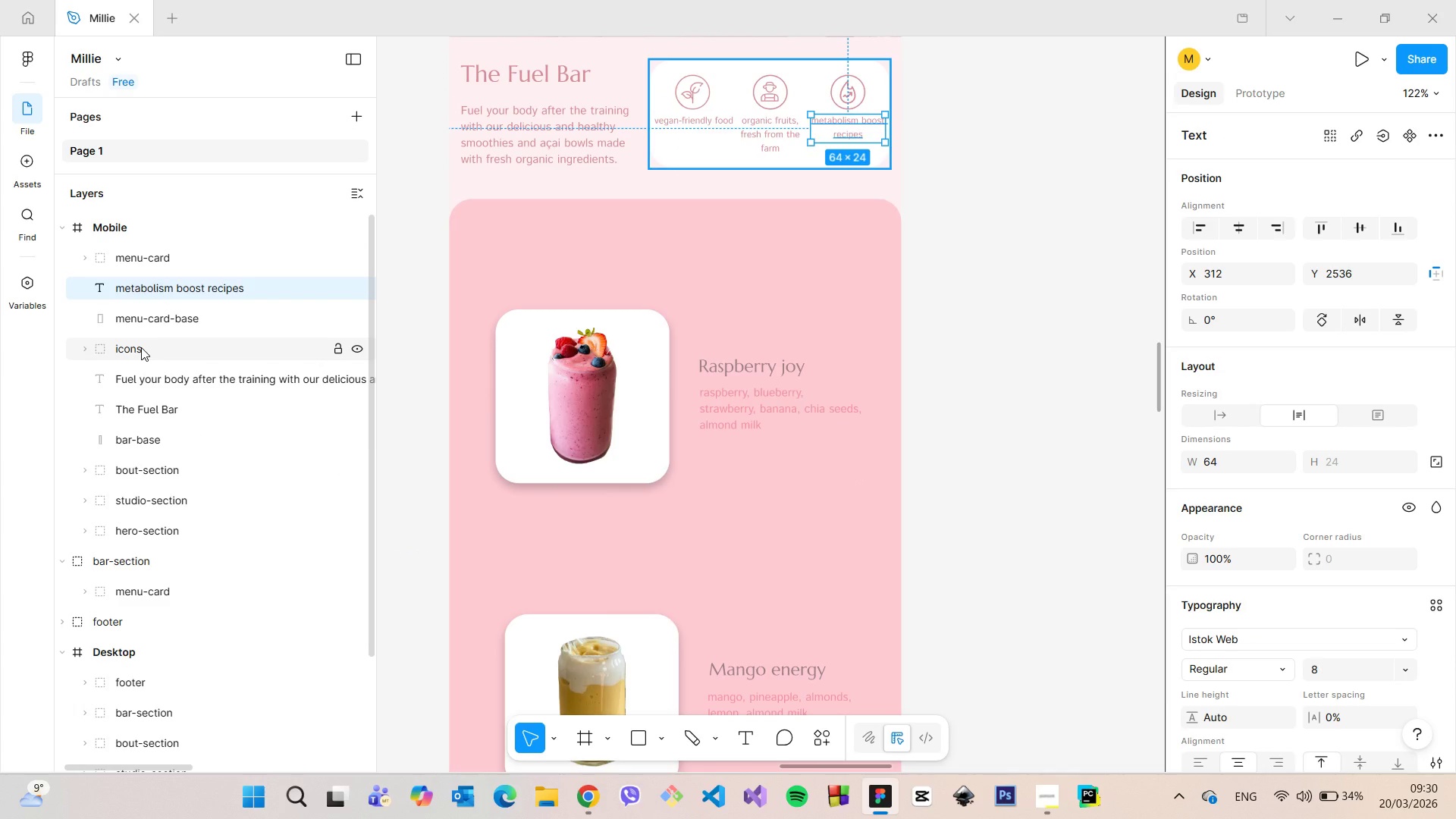 
left_click([141, 347])
 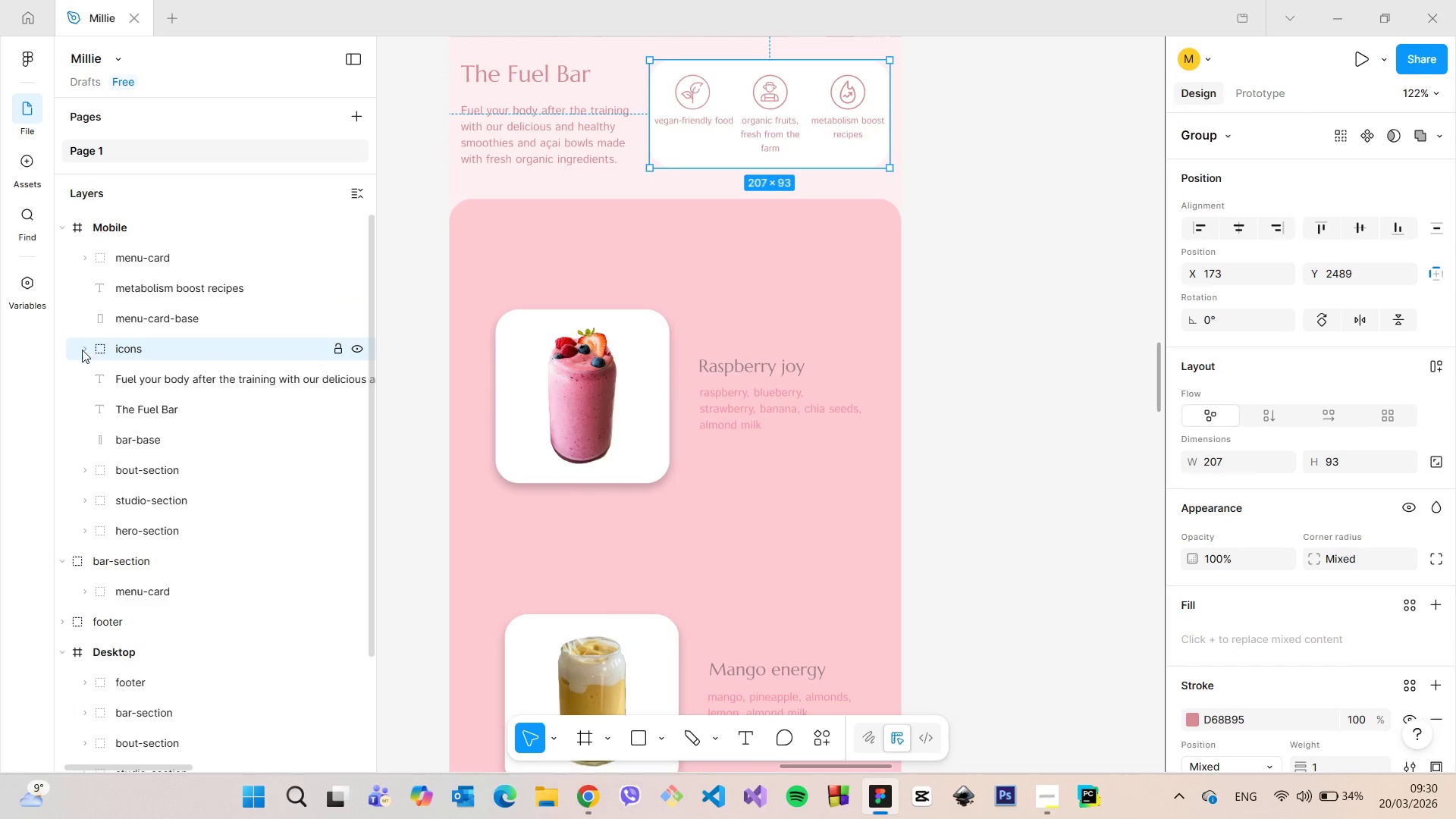 
left_click([77, 347])
 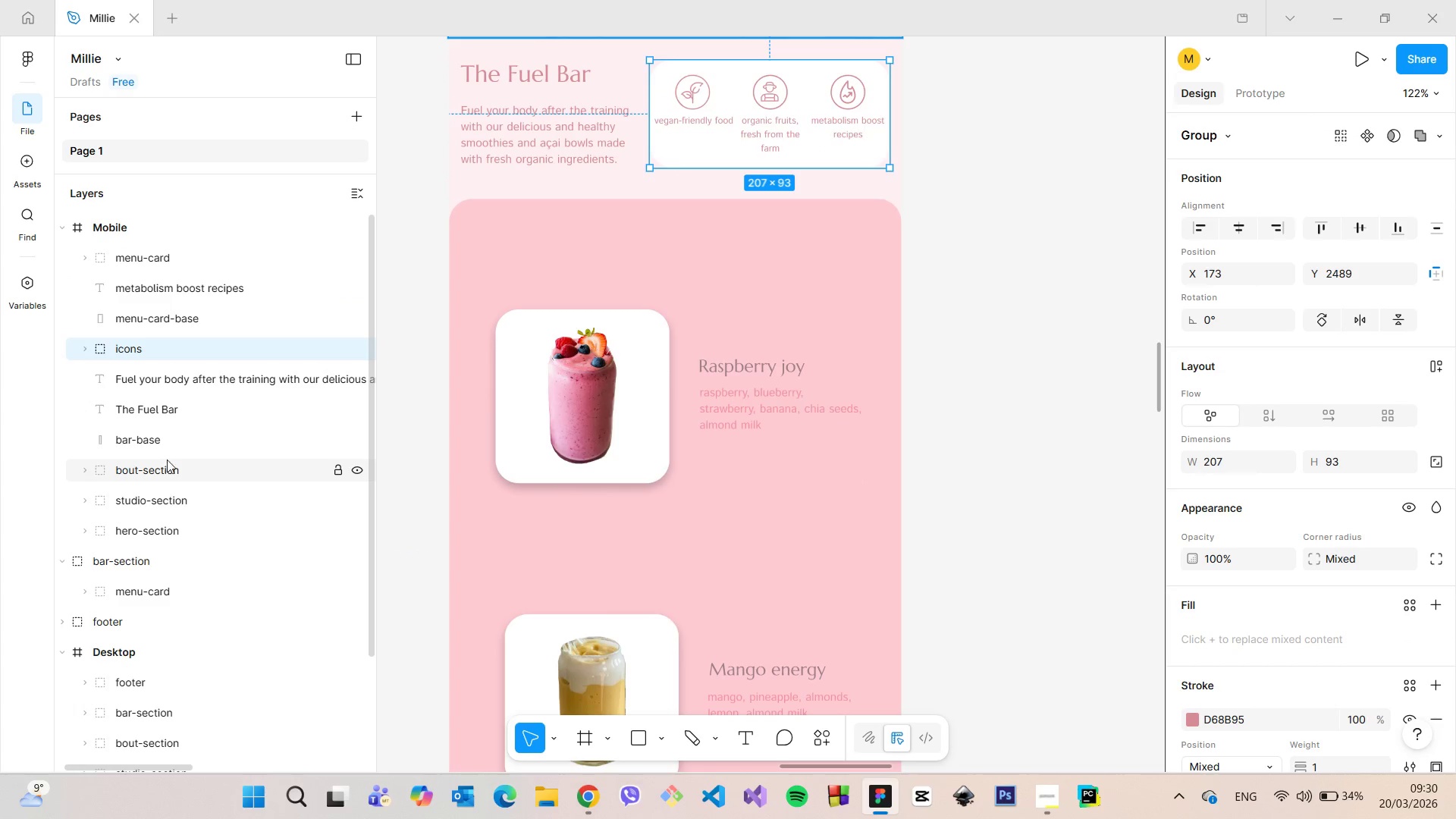 
scroll: coordinate [1087, 271], scroll_direction: down, amount: 20.0
 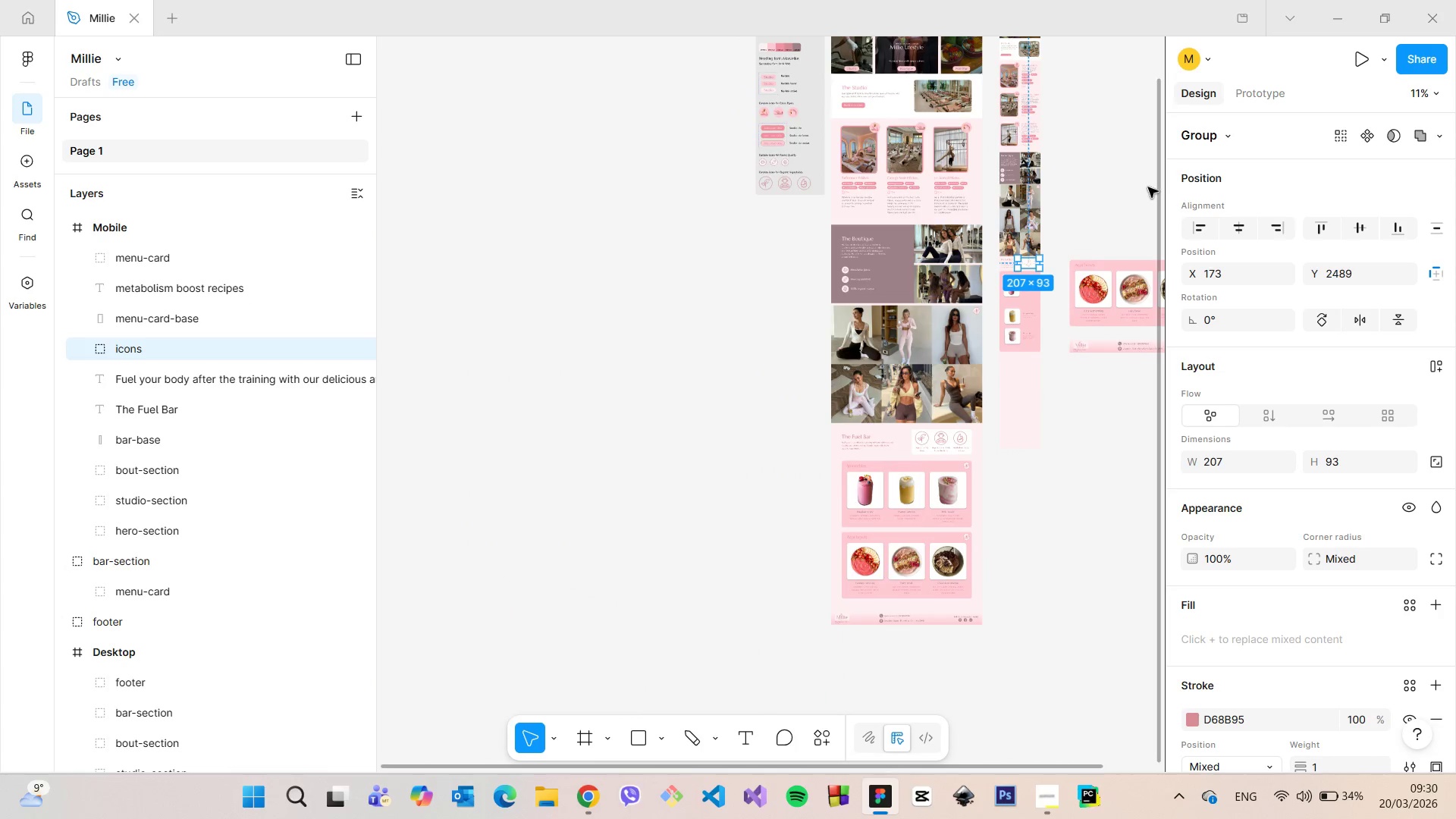 
scroll: coordinate [1141, 202], scroll_direction: up, amount: 9.0
 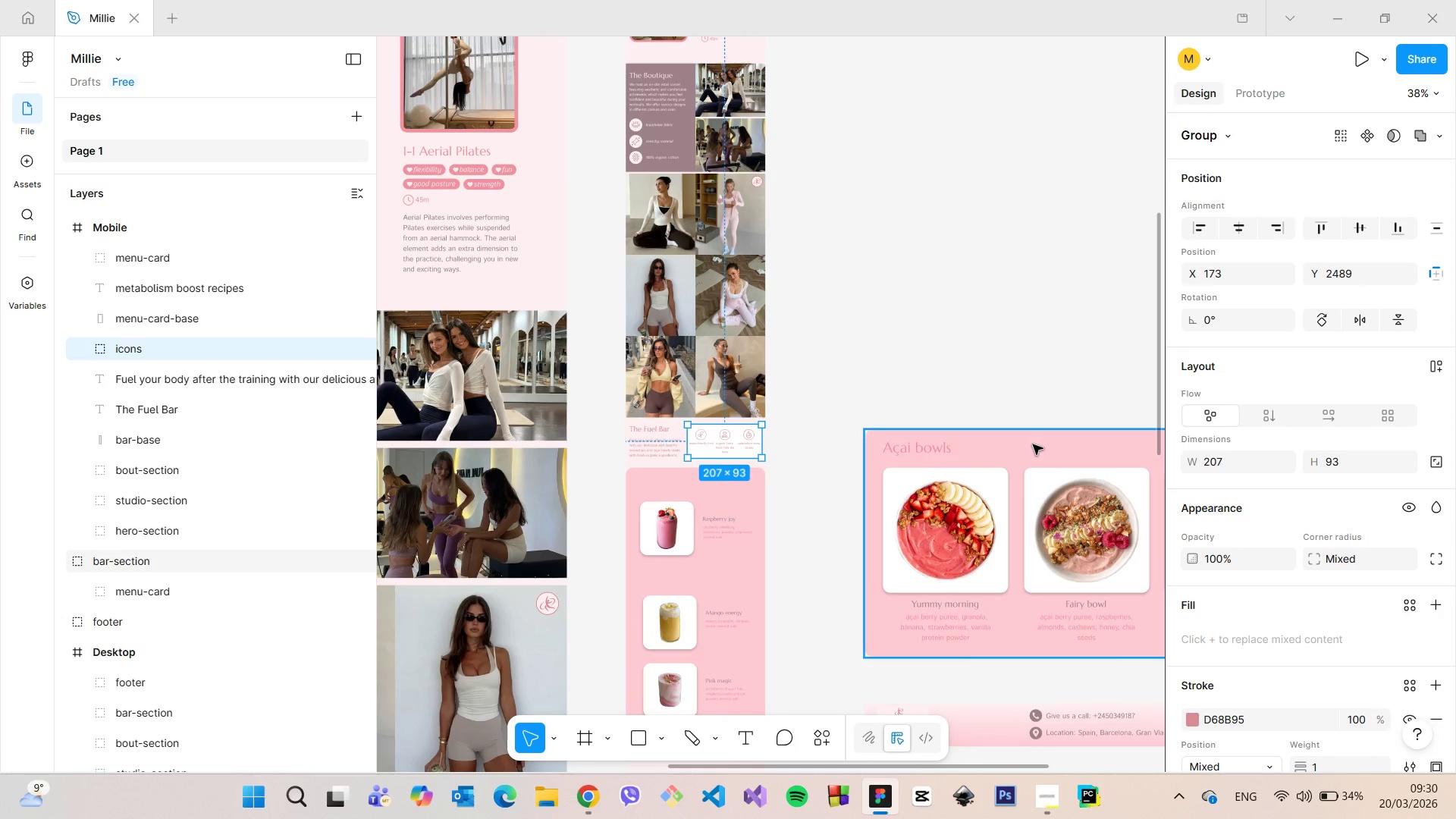 
left_click([1033, 444])
 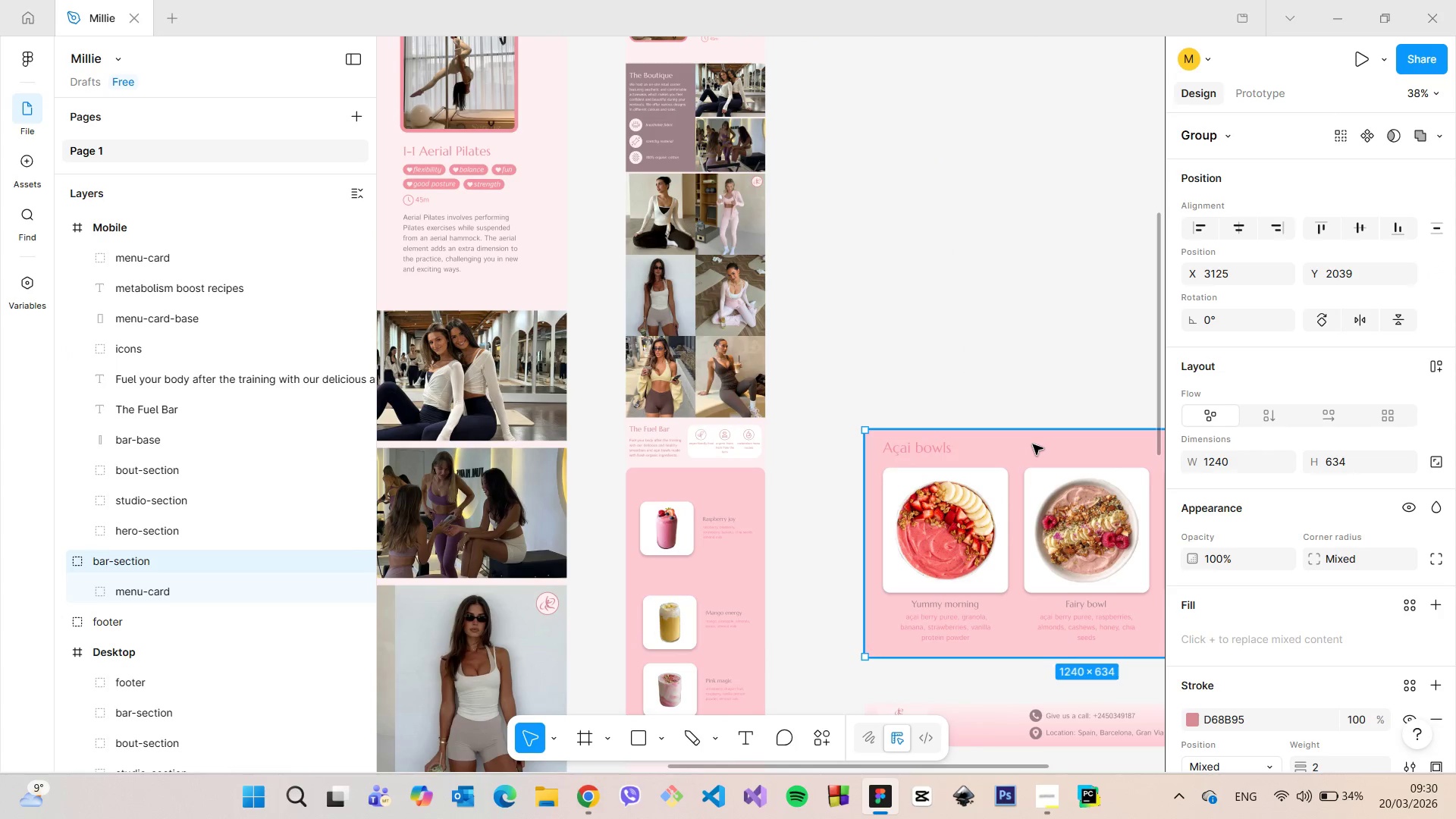 
scroll: coordinate [95, 568], scroll_direction: down, amount: 7.0
 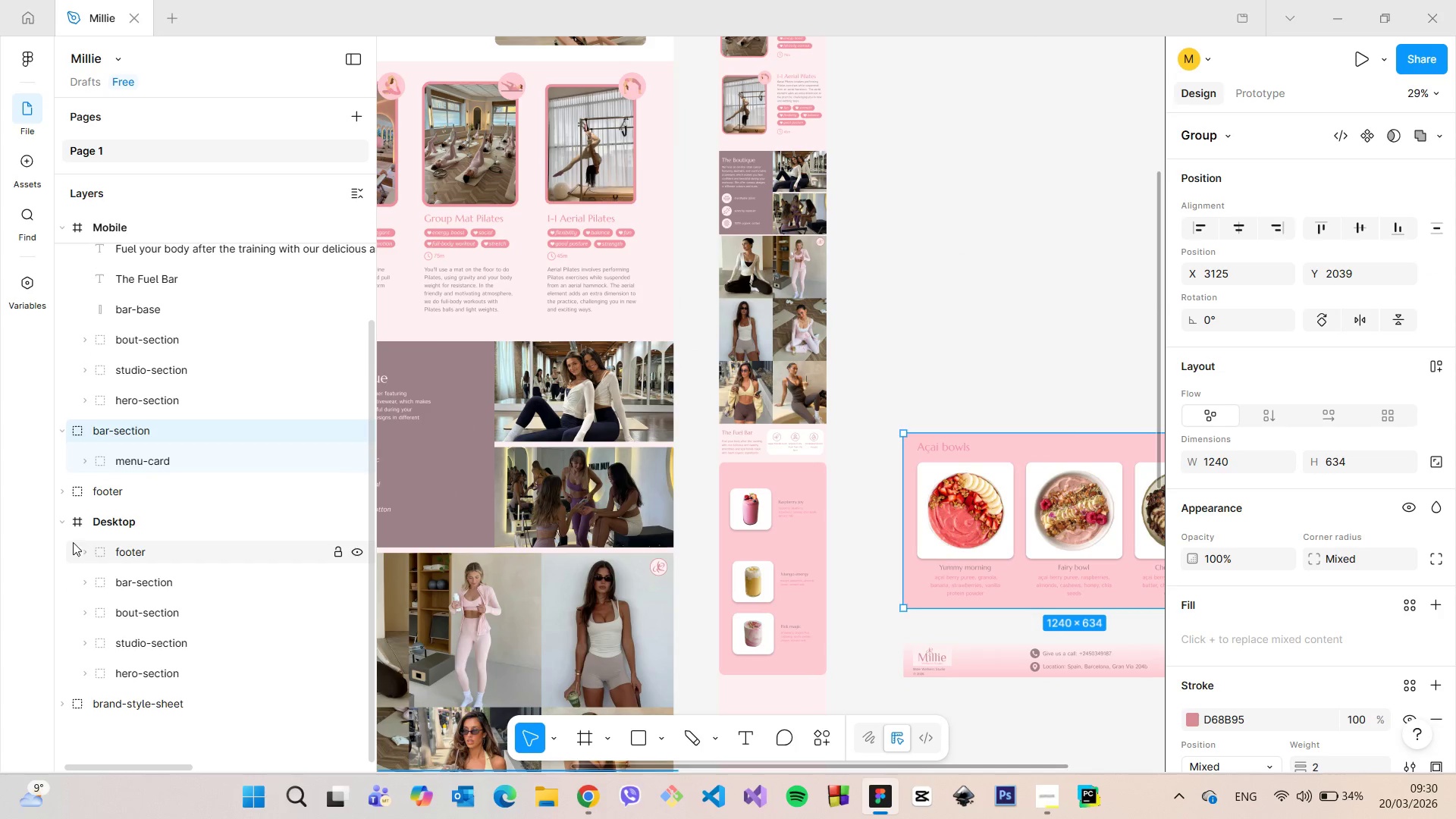 
left_click([61, 527])
 